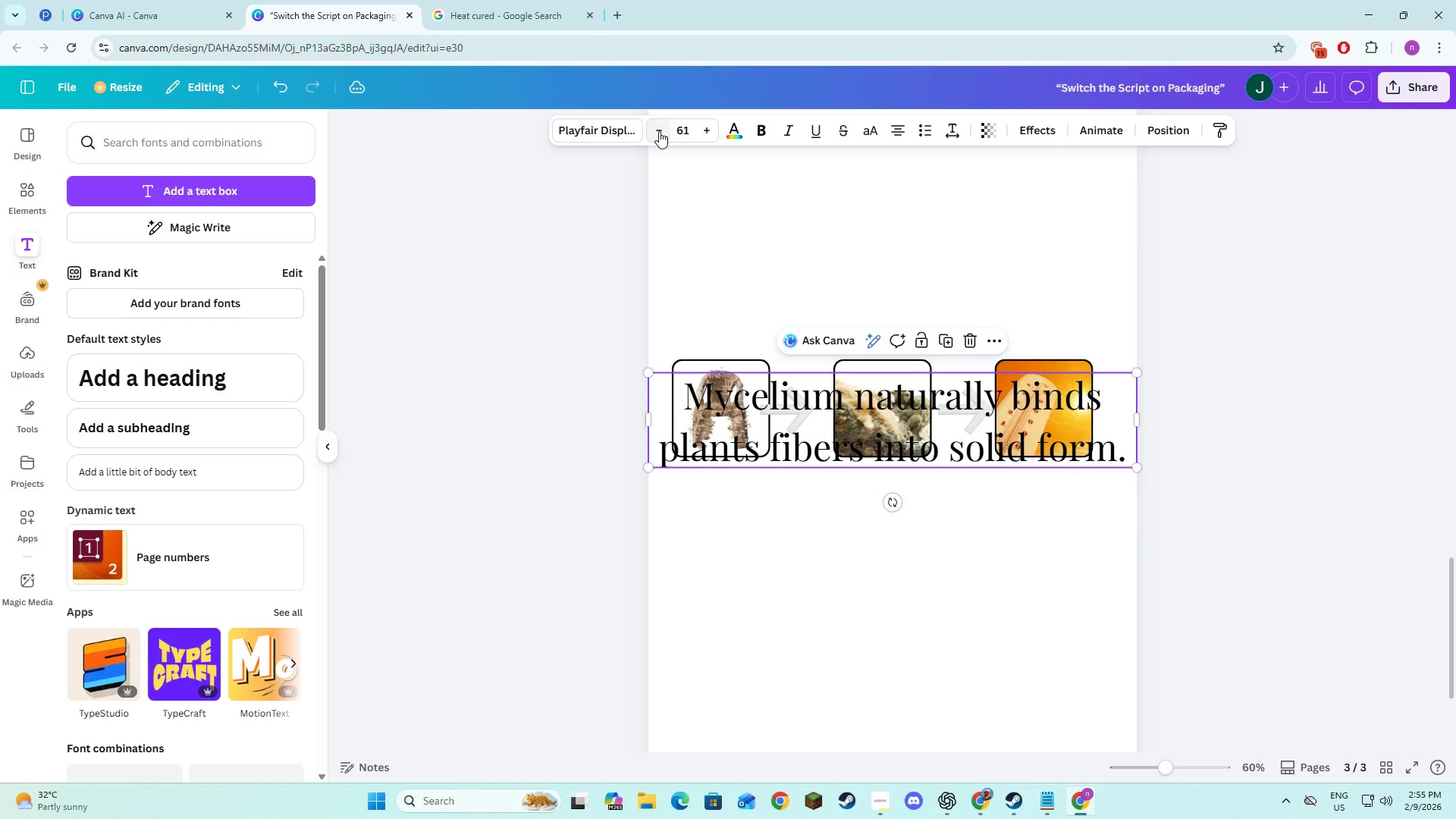 
triple_click([659, 131])
 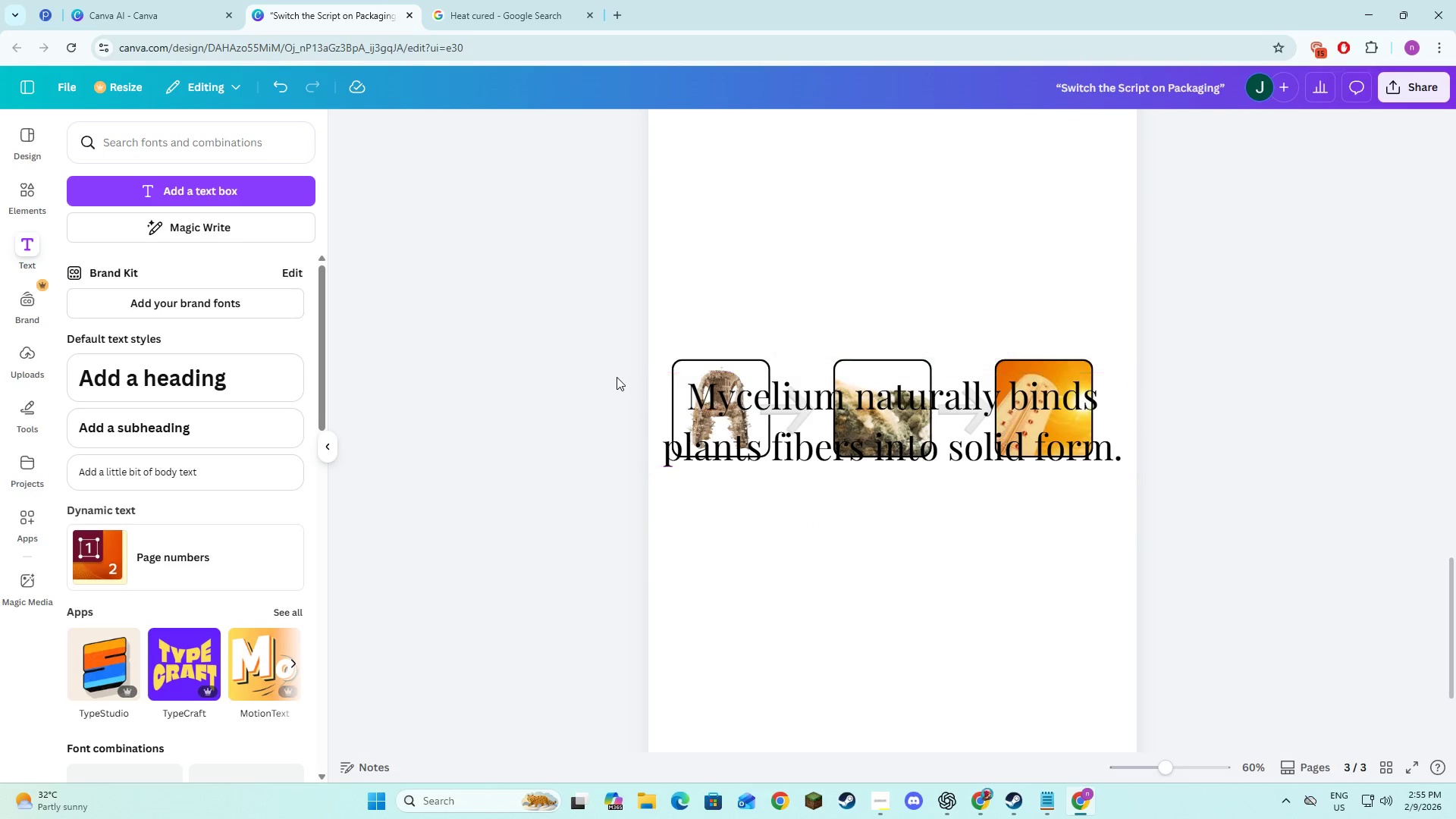 
double_click([721, 391])
 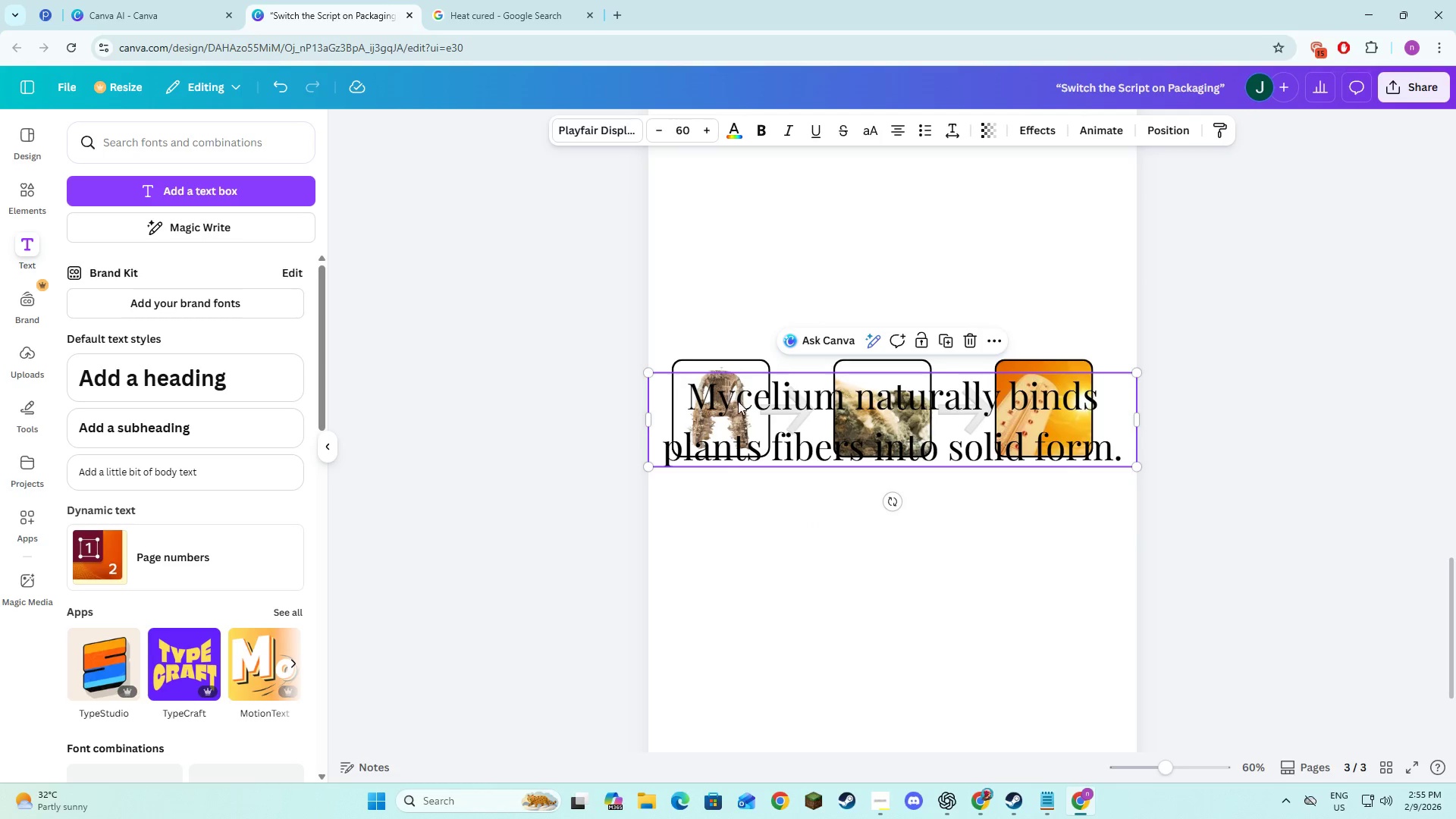 
left_click_drag(start_coordinate=[739, 402], to_coordinate=[740, 550])
 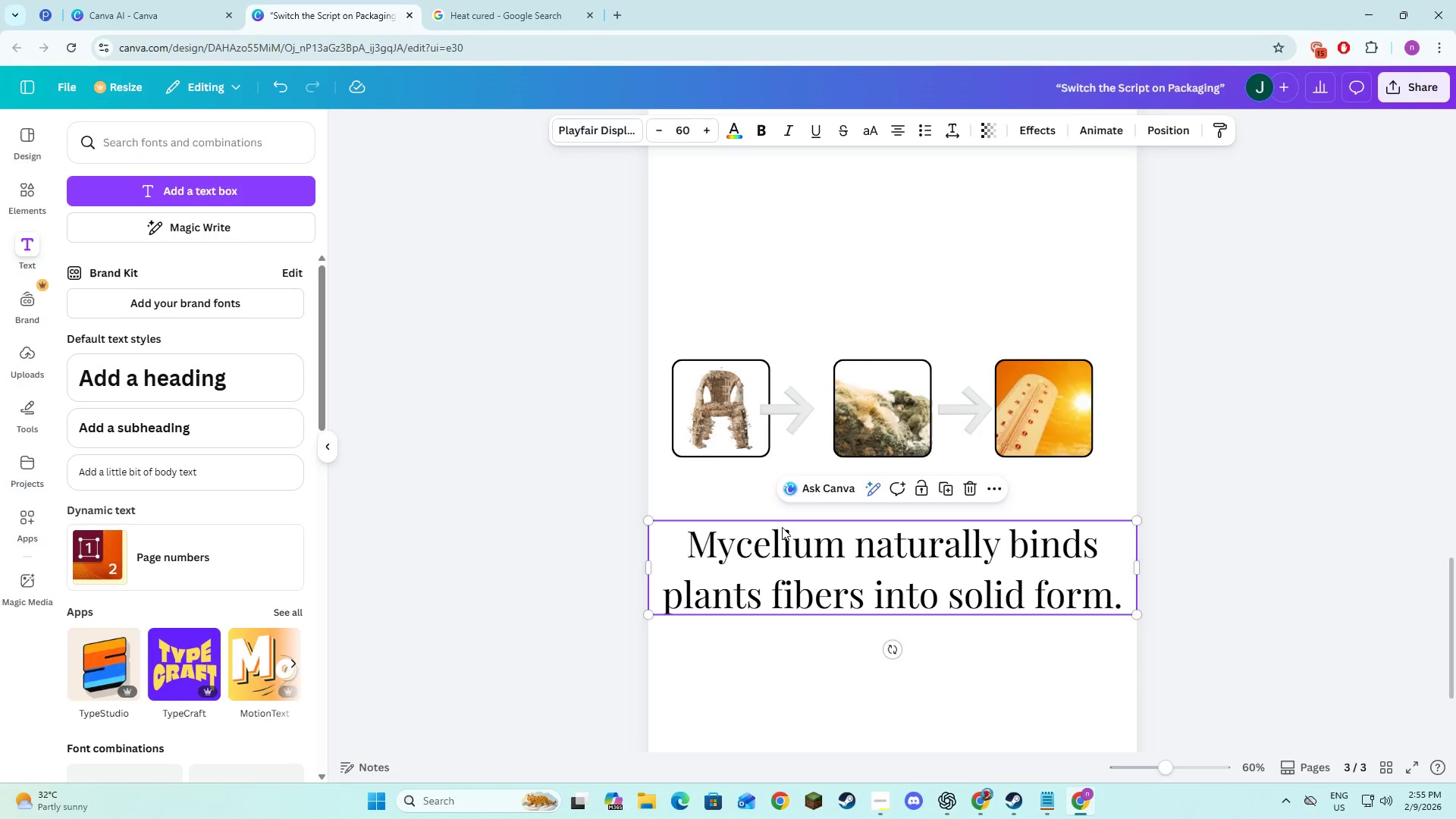 
left_click_drag(start_coordinate=[822, 563], to_coordinate=[823, 240])
 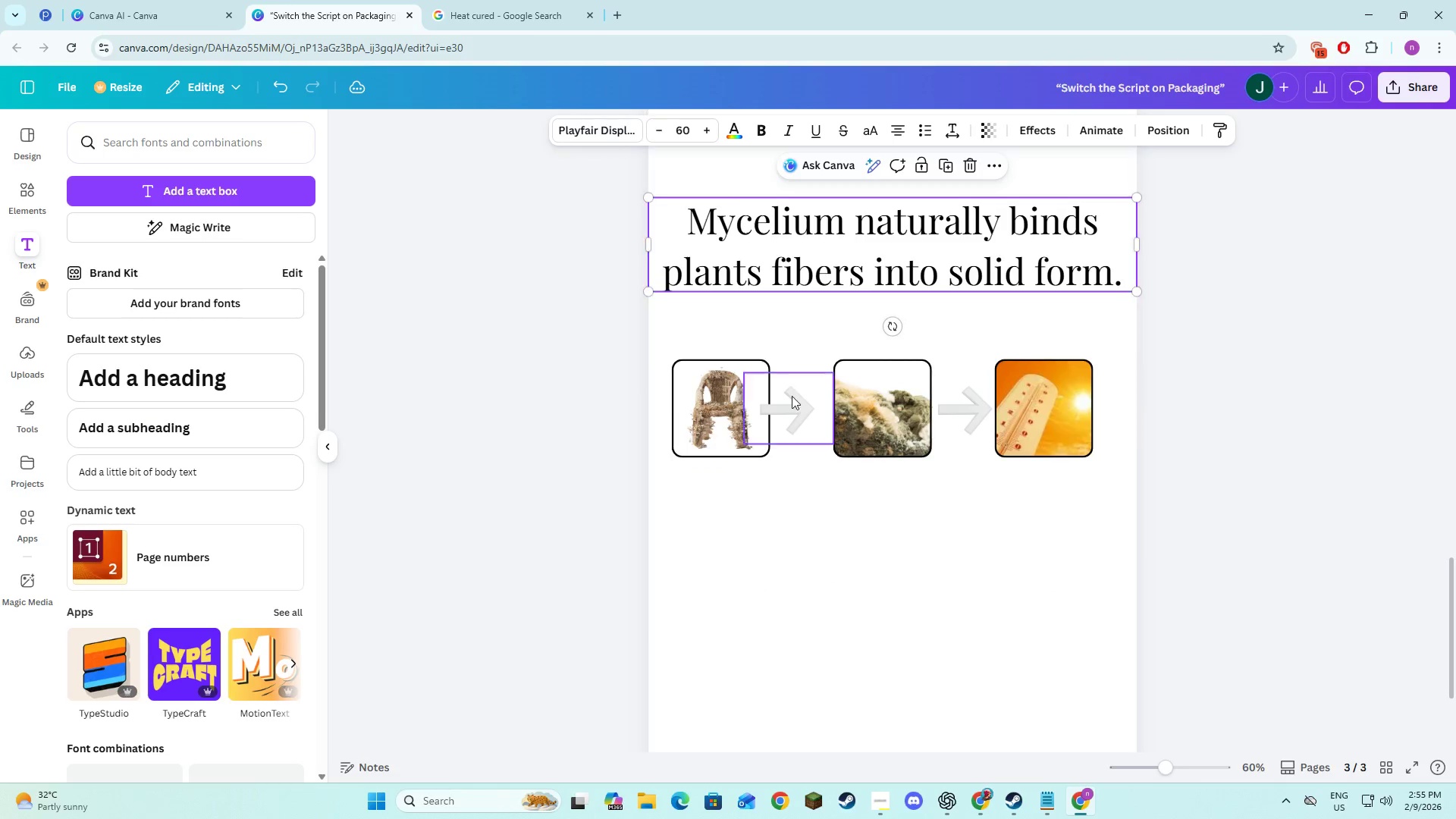 
scroll: coordinate [792, 396], scroll_direction: up, amount: 4.0
 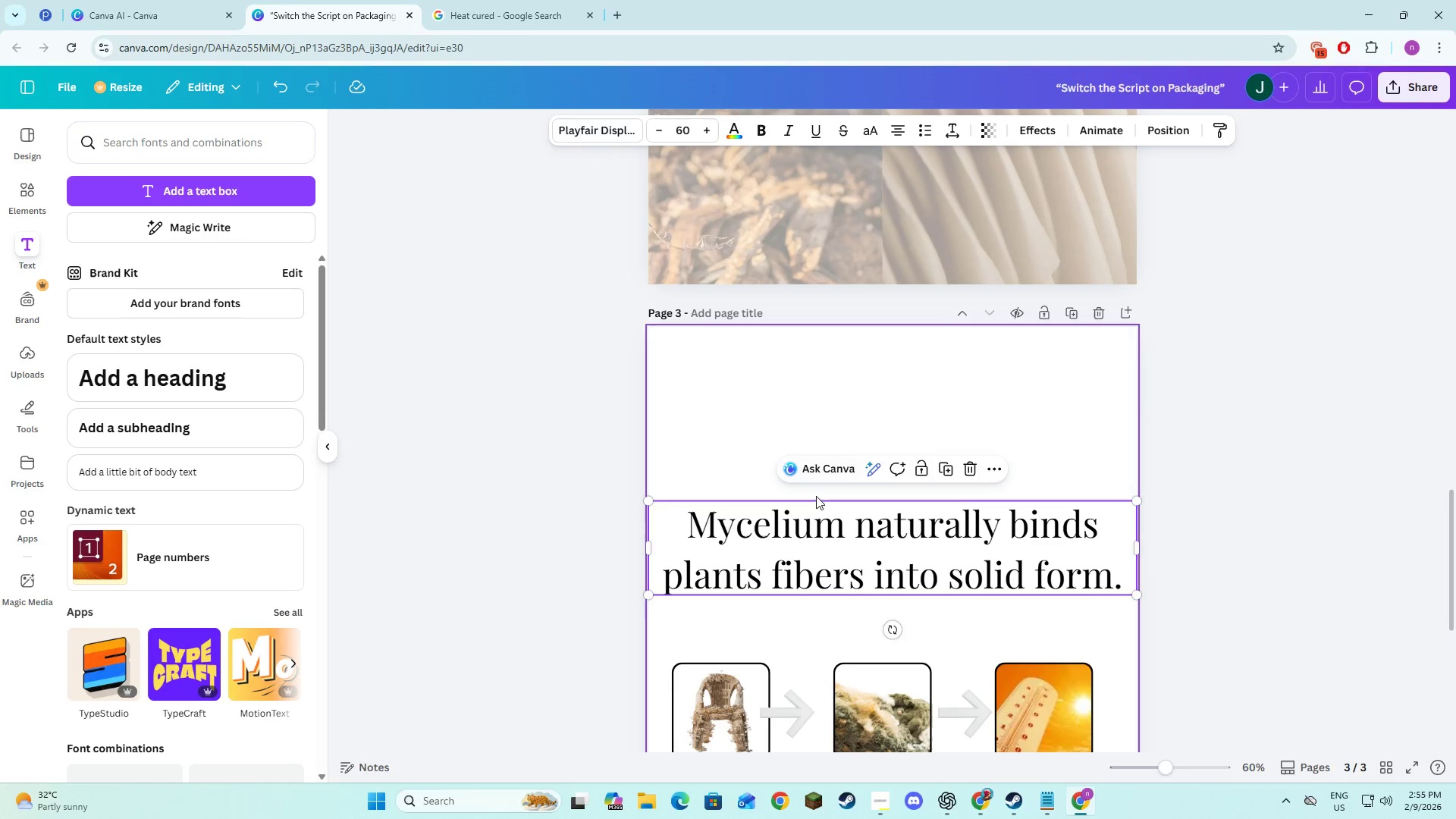 
left_click_drag(start_coordinate=[814, 529], to_coordinate=[816, 475])
 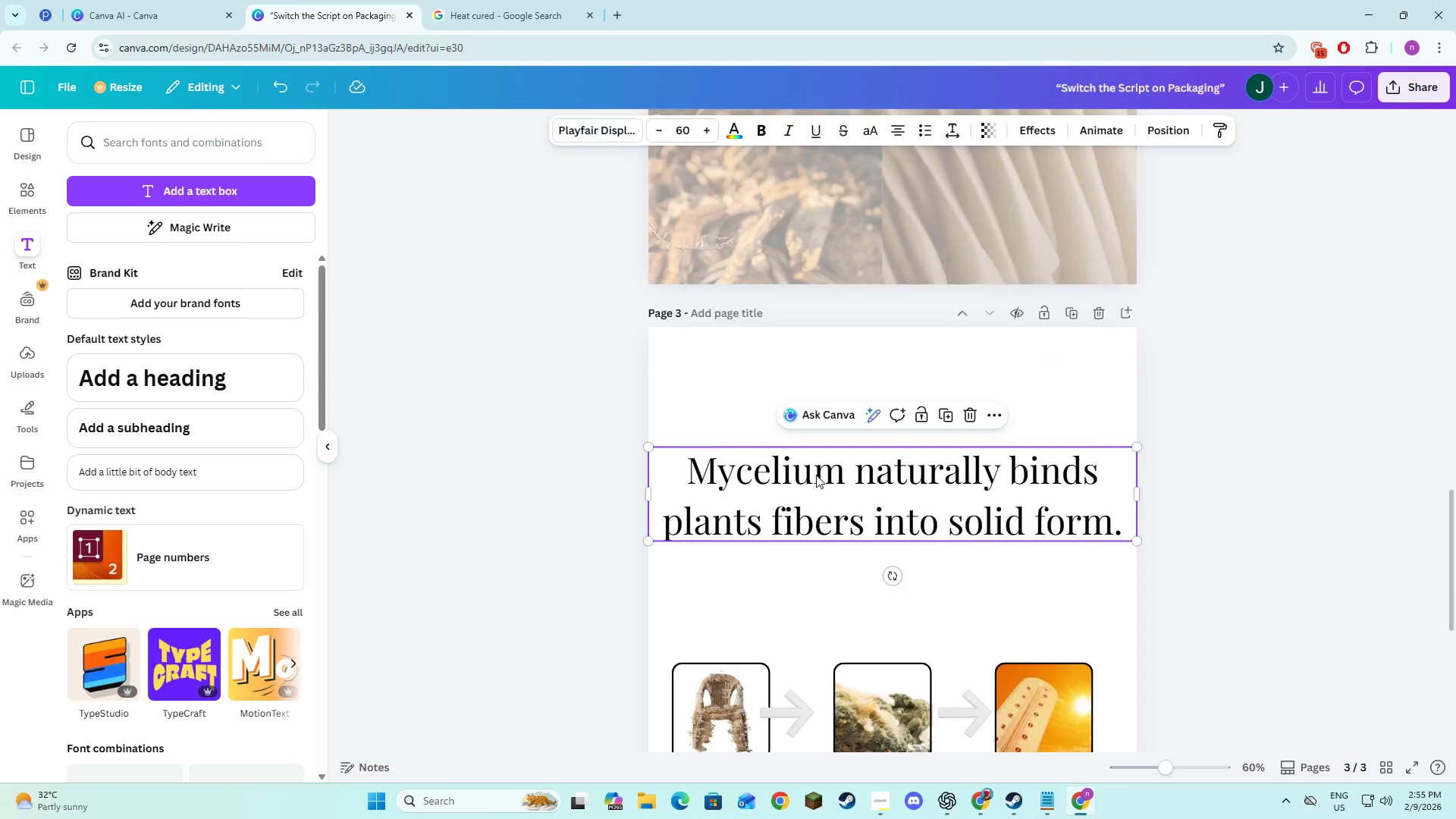 
scroll: coordinate [816, 475], scroll_direction: down, amount: 5.0
 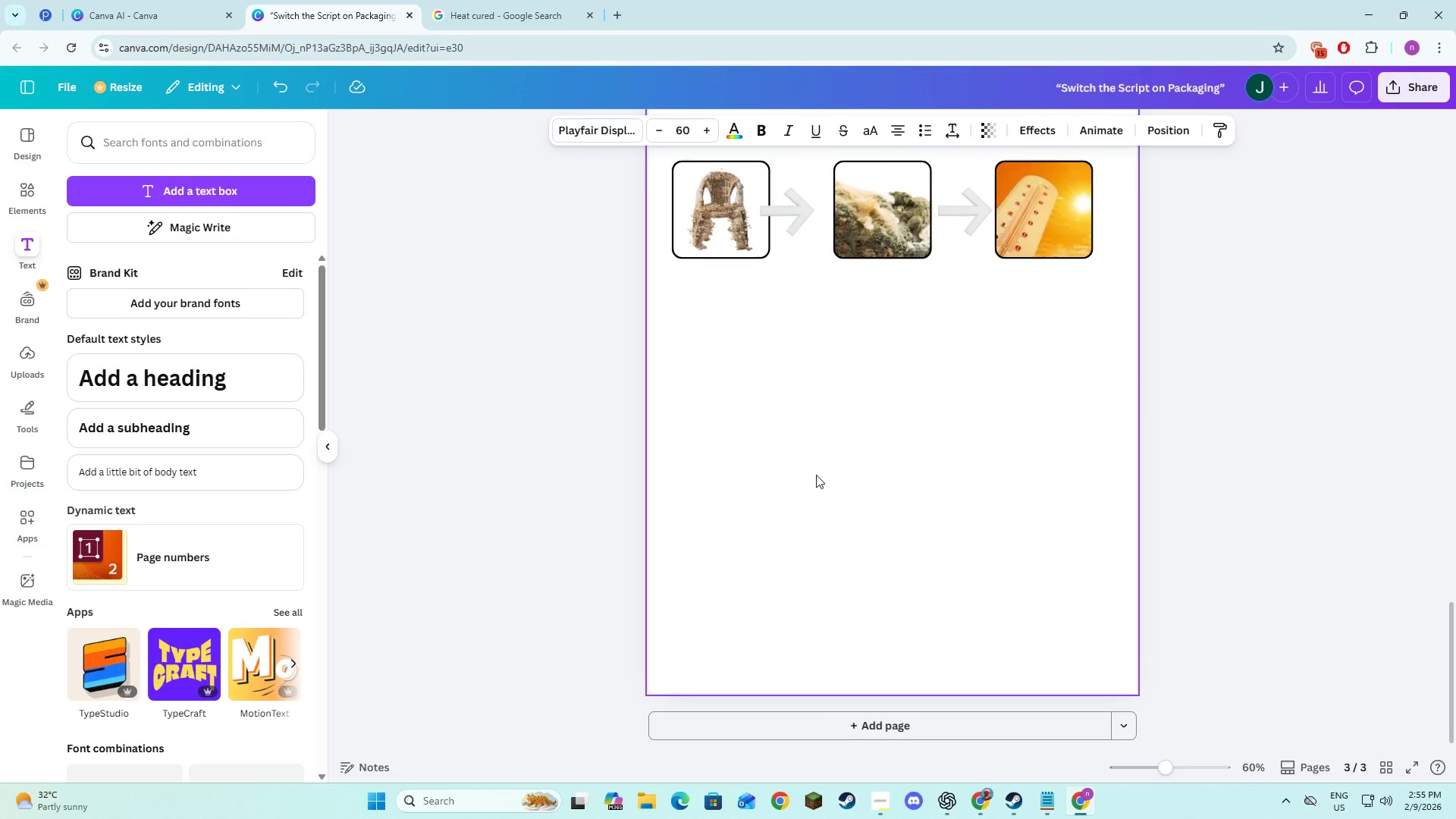 
scroll: coordinate [816, 475], scroll_direction: up, amount: 2.0
 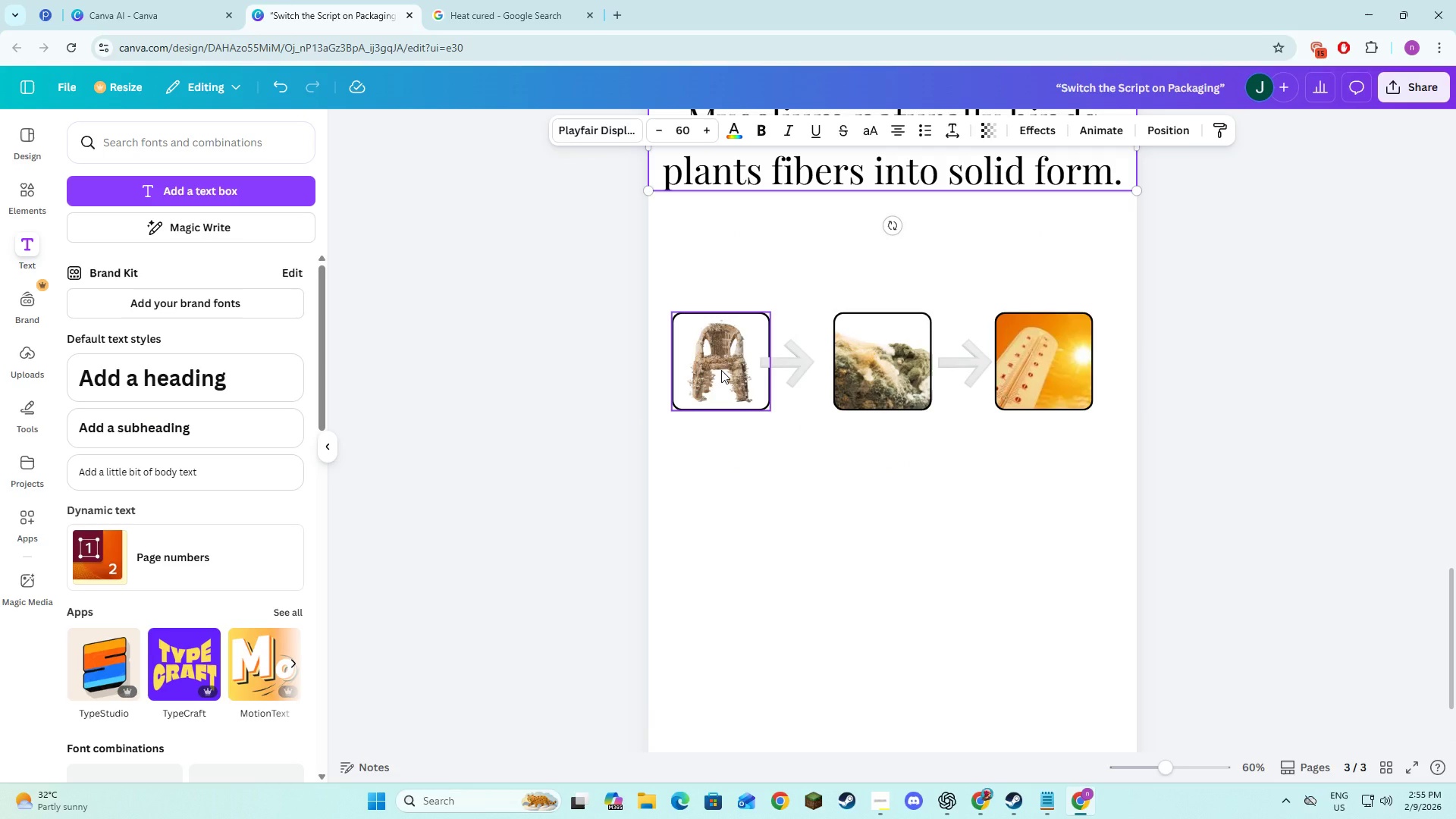 
hold_key(key=ShiftLeft, duration=1.5)
left_click([721, 370])
 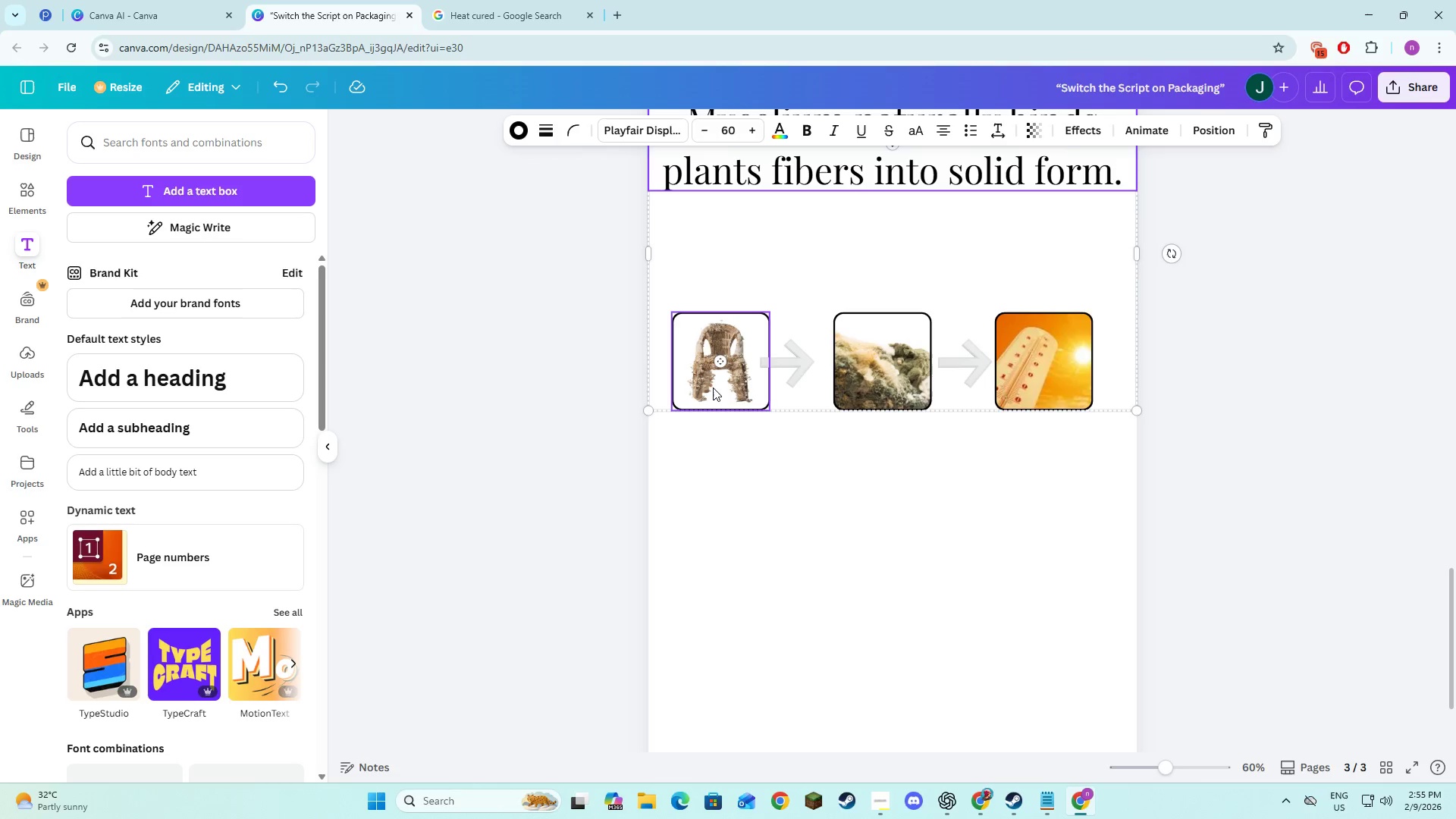 
left_click([712, 388])
 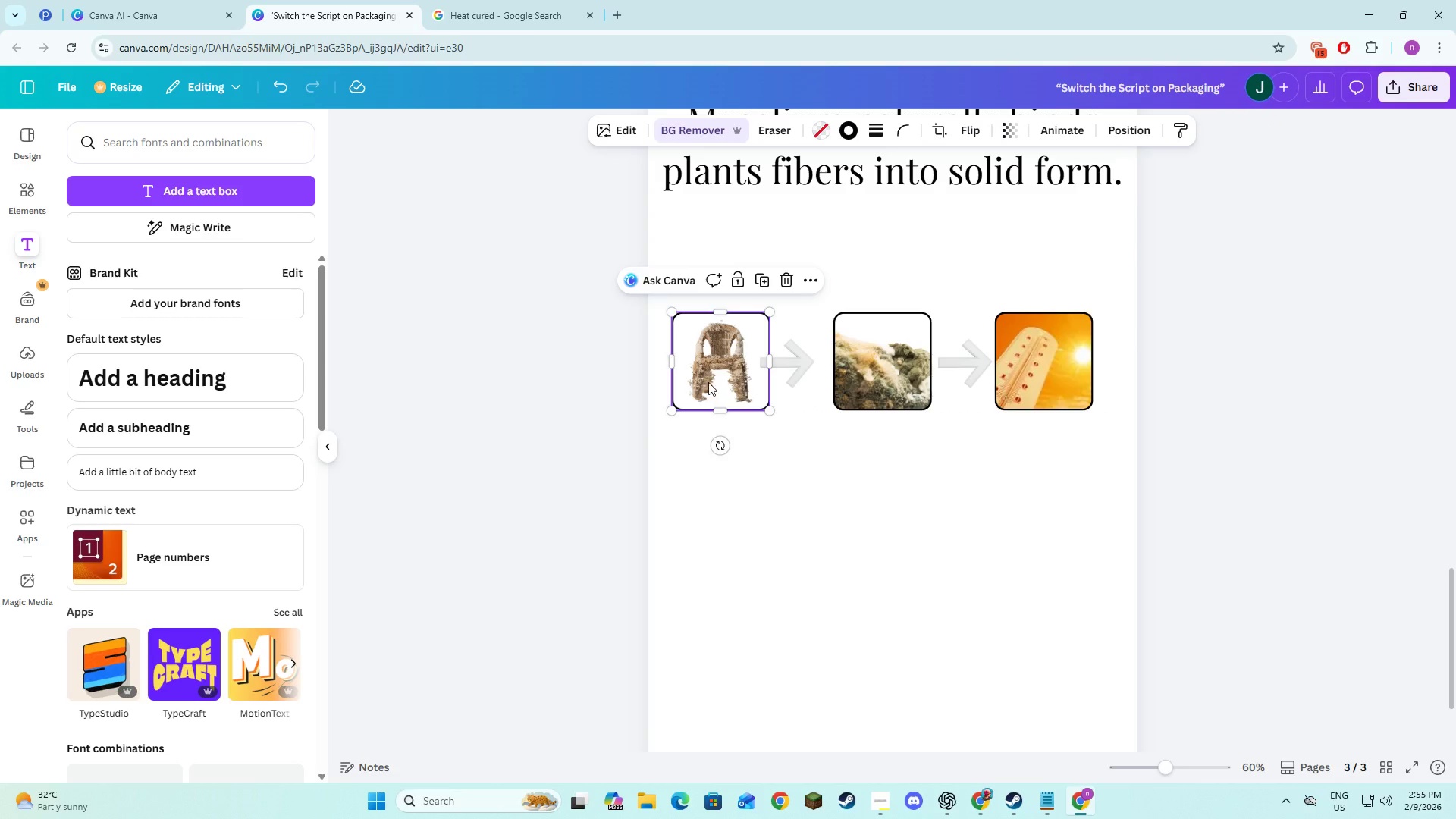 
hold_key(key=ShiftLeft, duration=1.5)
left_click([774, 372])
 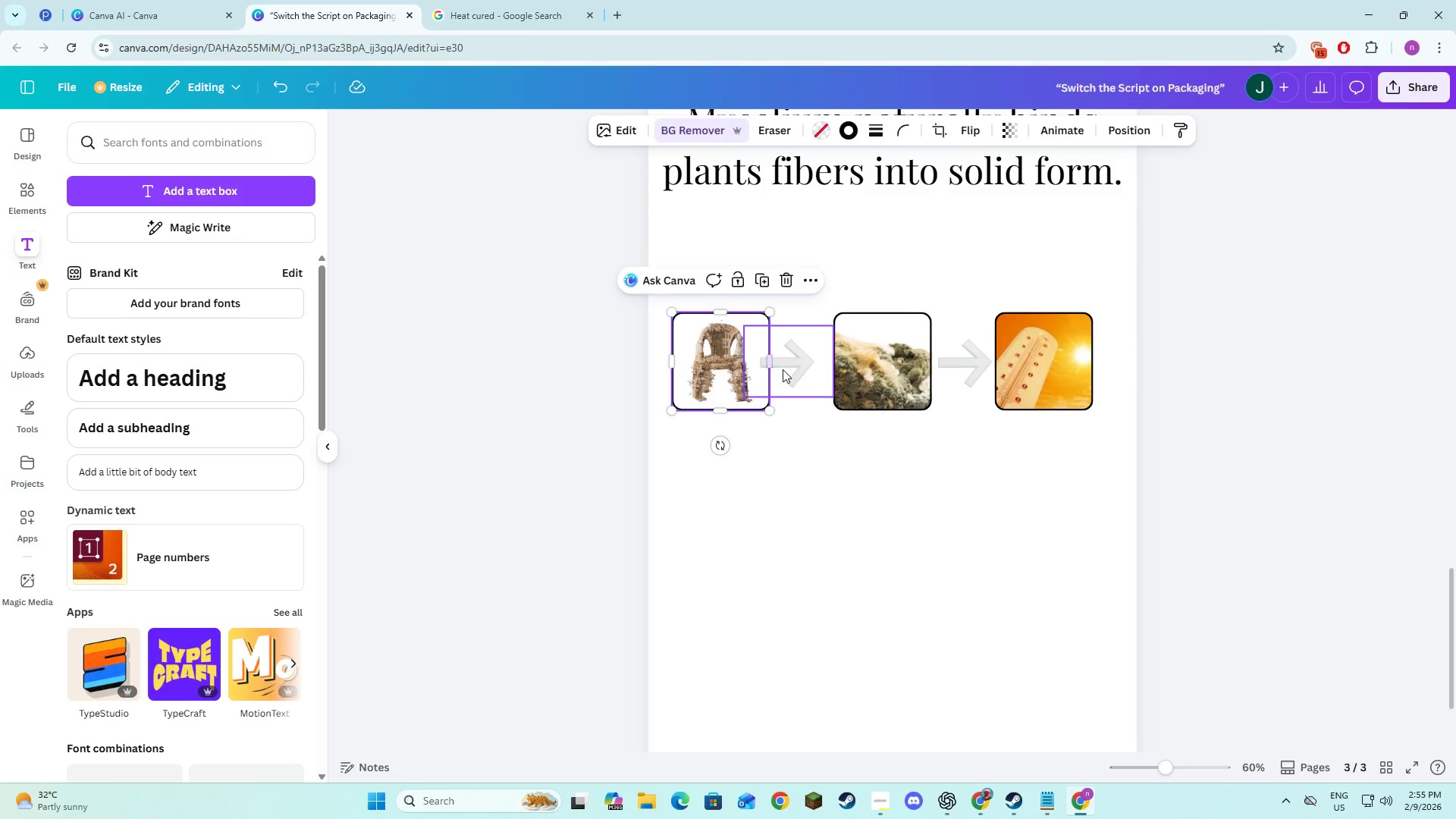 
double_click([783, 369])
 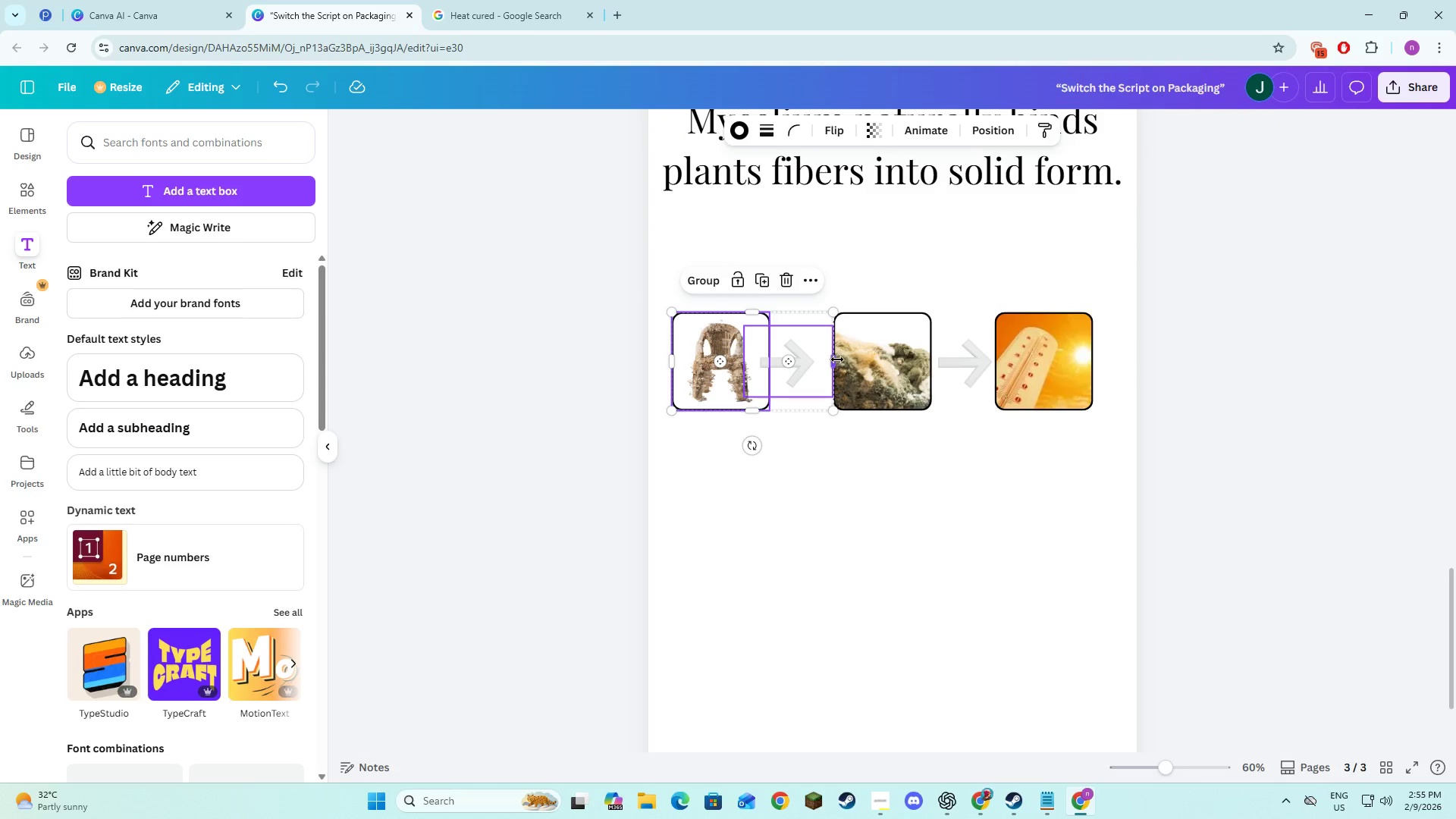 
triple_click([838, 359])
 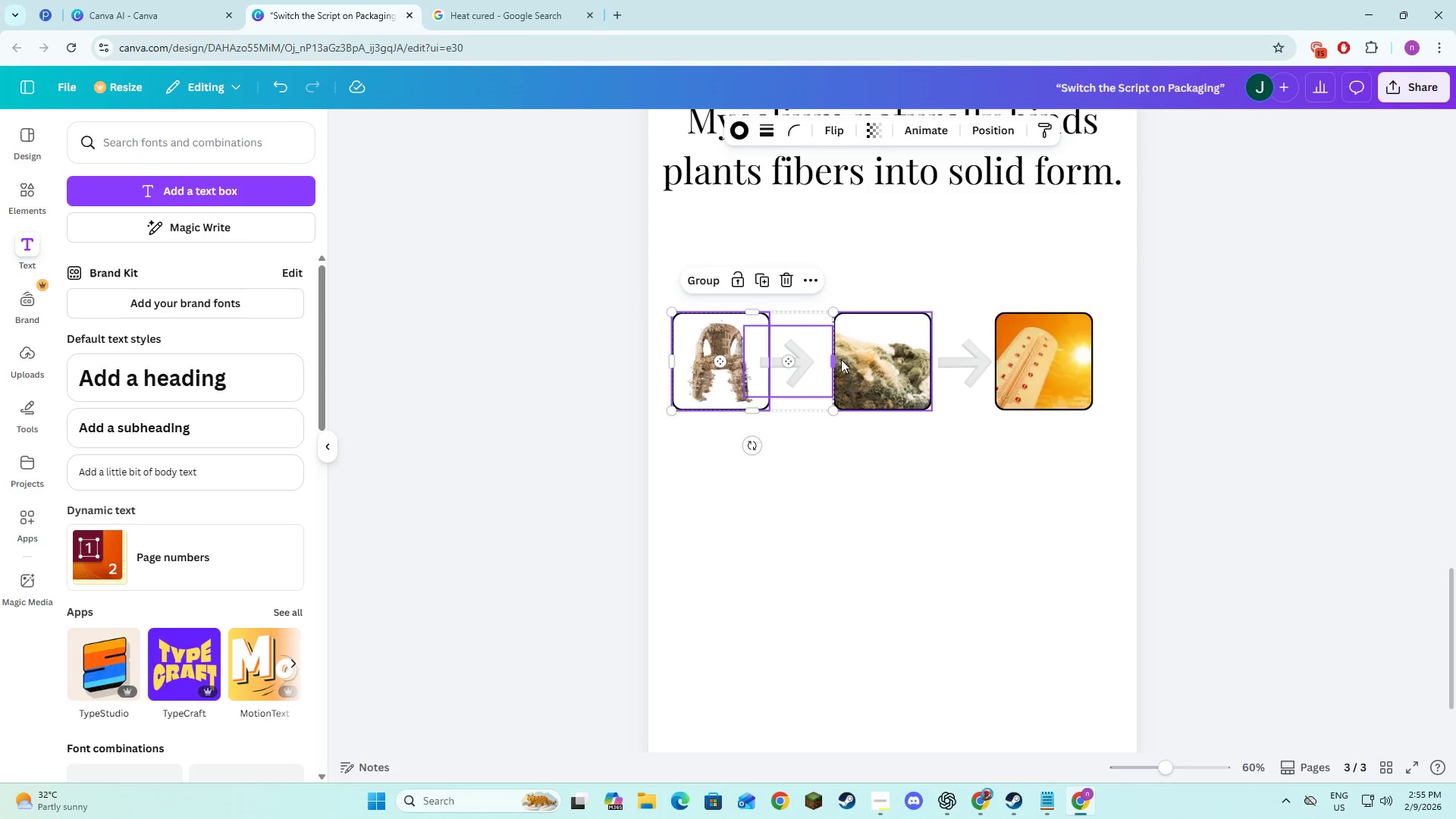 
hold_key(key=ShiftLeft, duration=1.52)
triple_click([845, 359])
 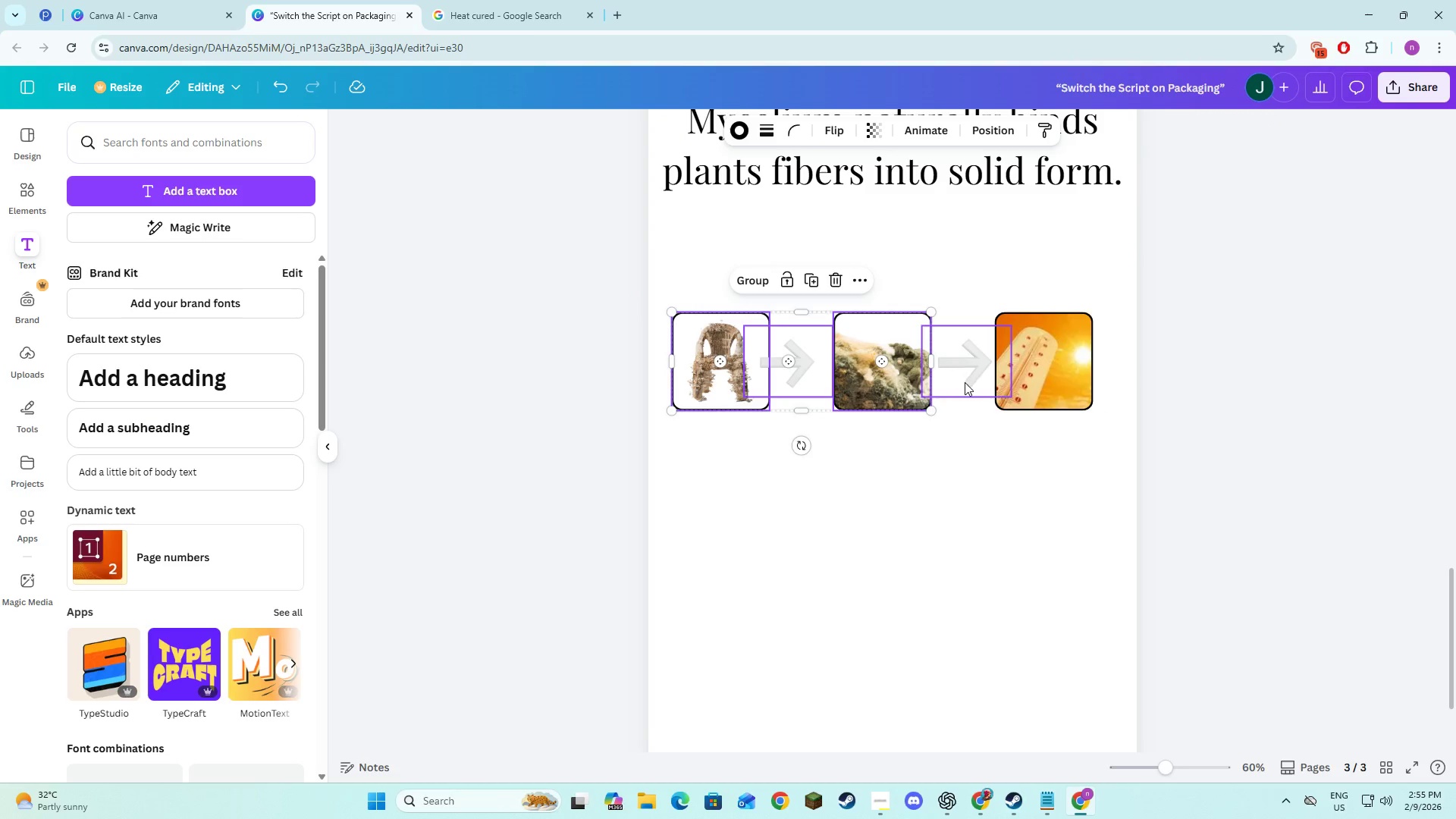 
left_click([972, 366])
 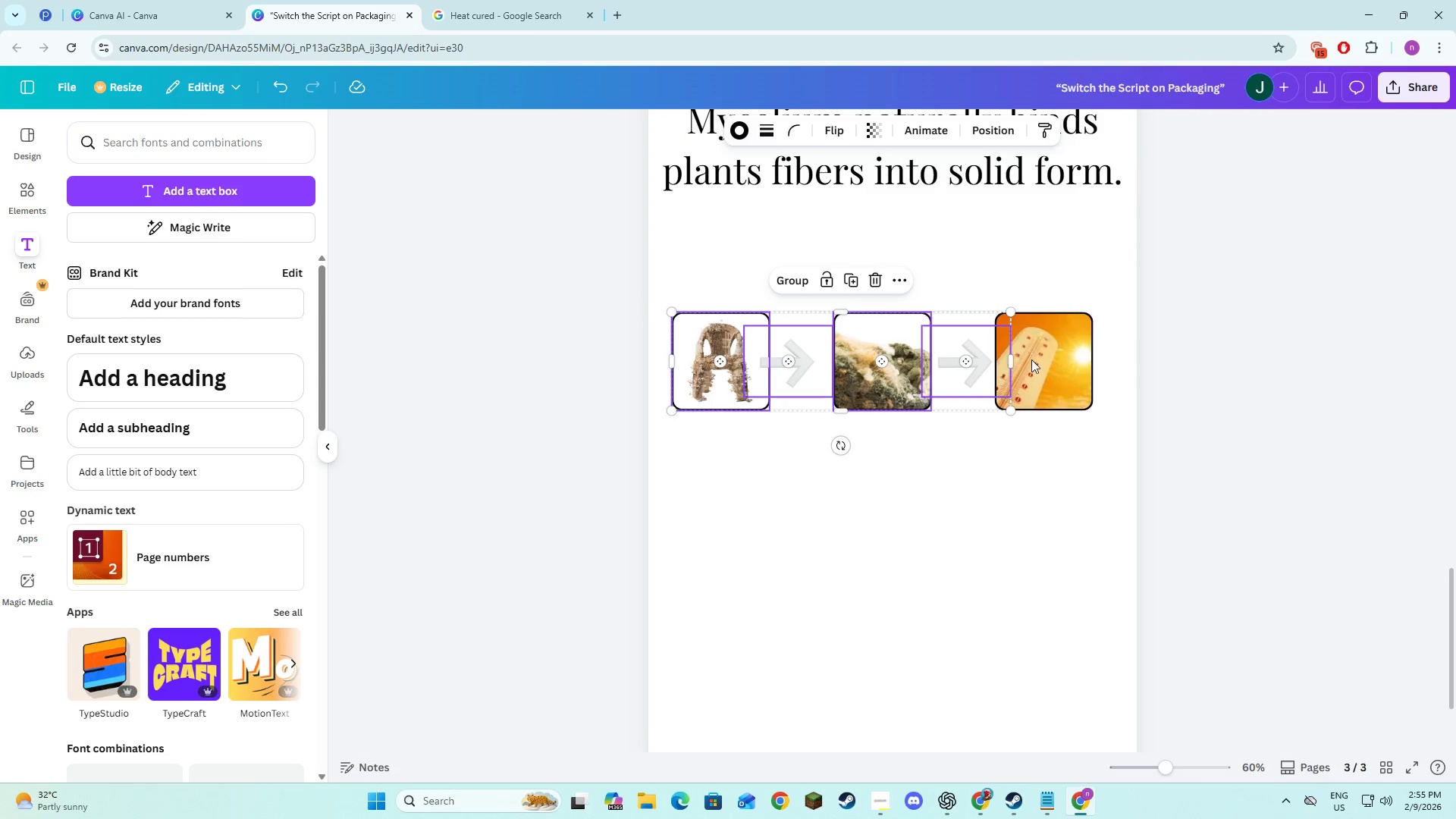 
hold_key(key=ShiftLeft, duration=1.16)
double_click([1037, 359])
 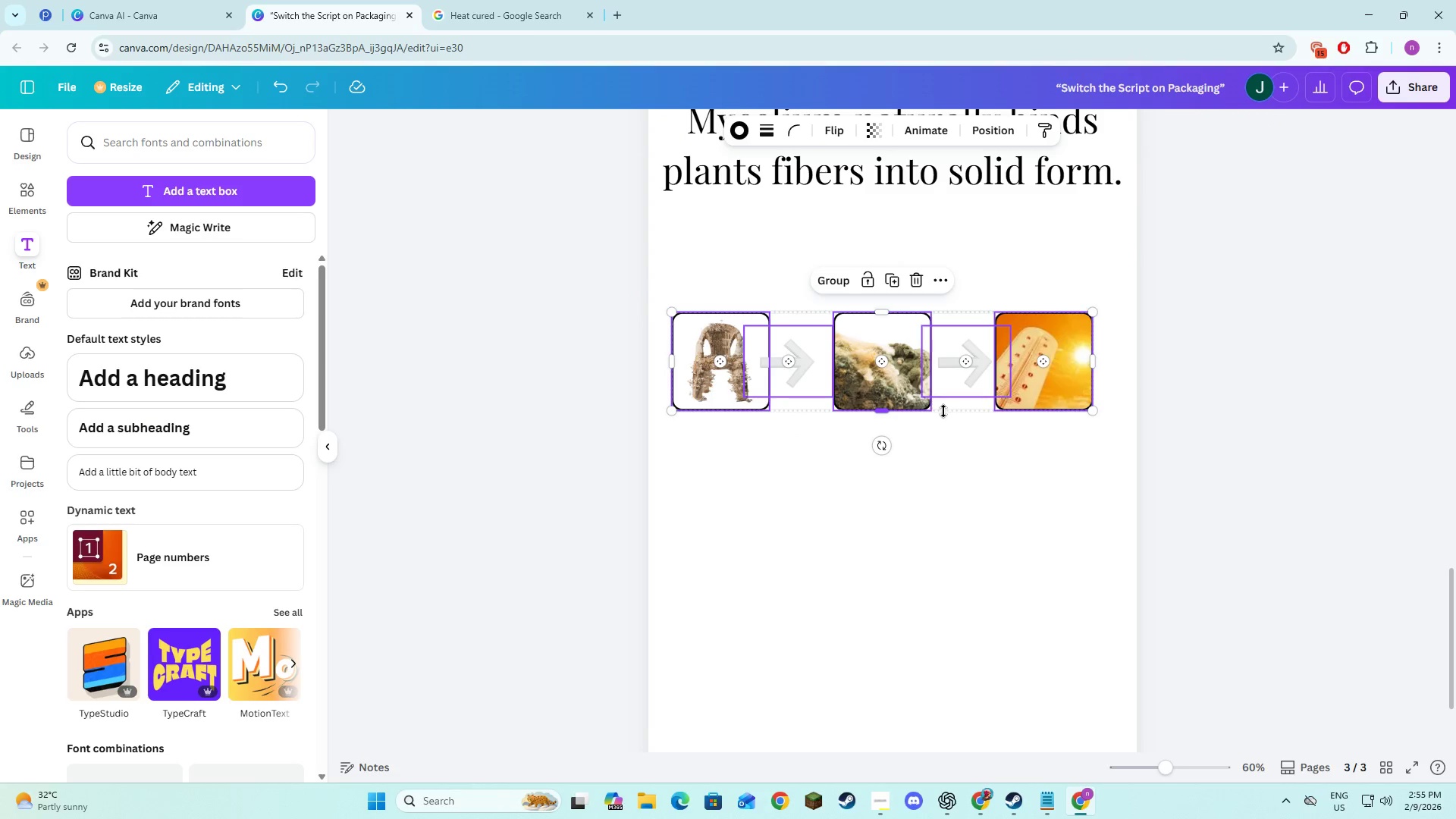 
left_click_drag(start_coordinate=[896, 378], to_coordinate=[906, 537])
 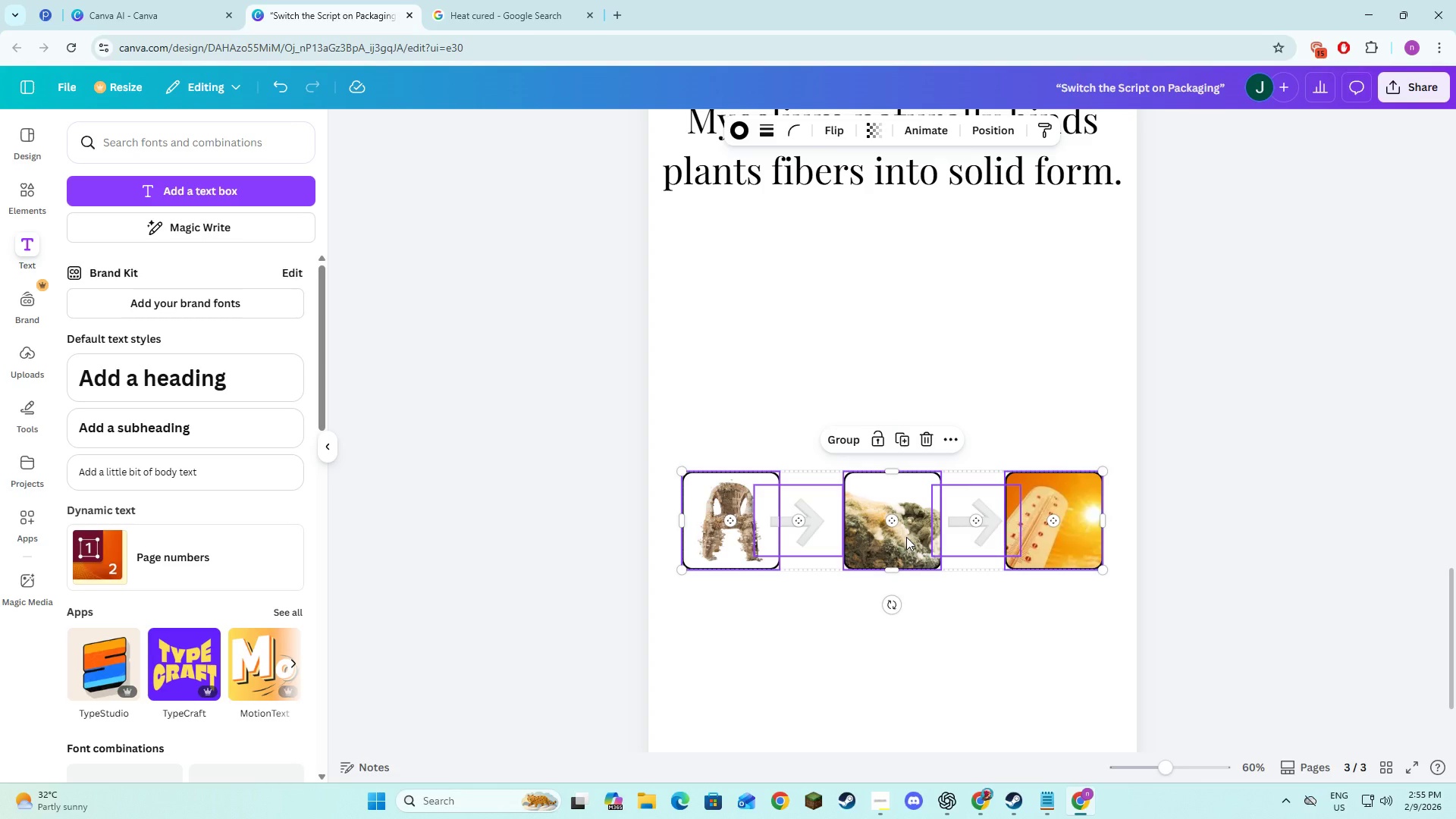 
key(Alt+AltLeft)
 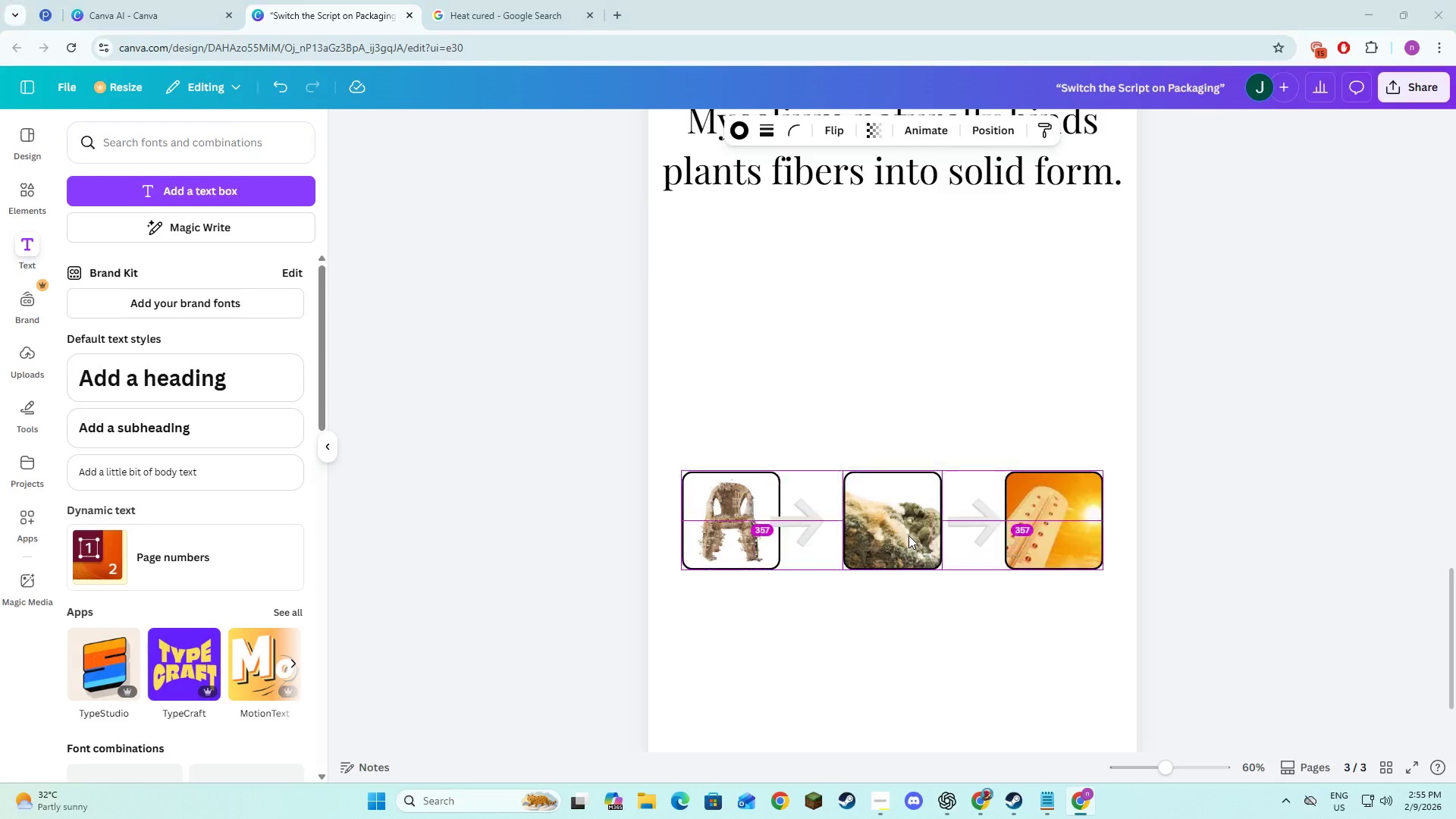 
key(Alt+Tab)
 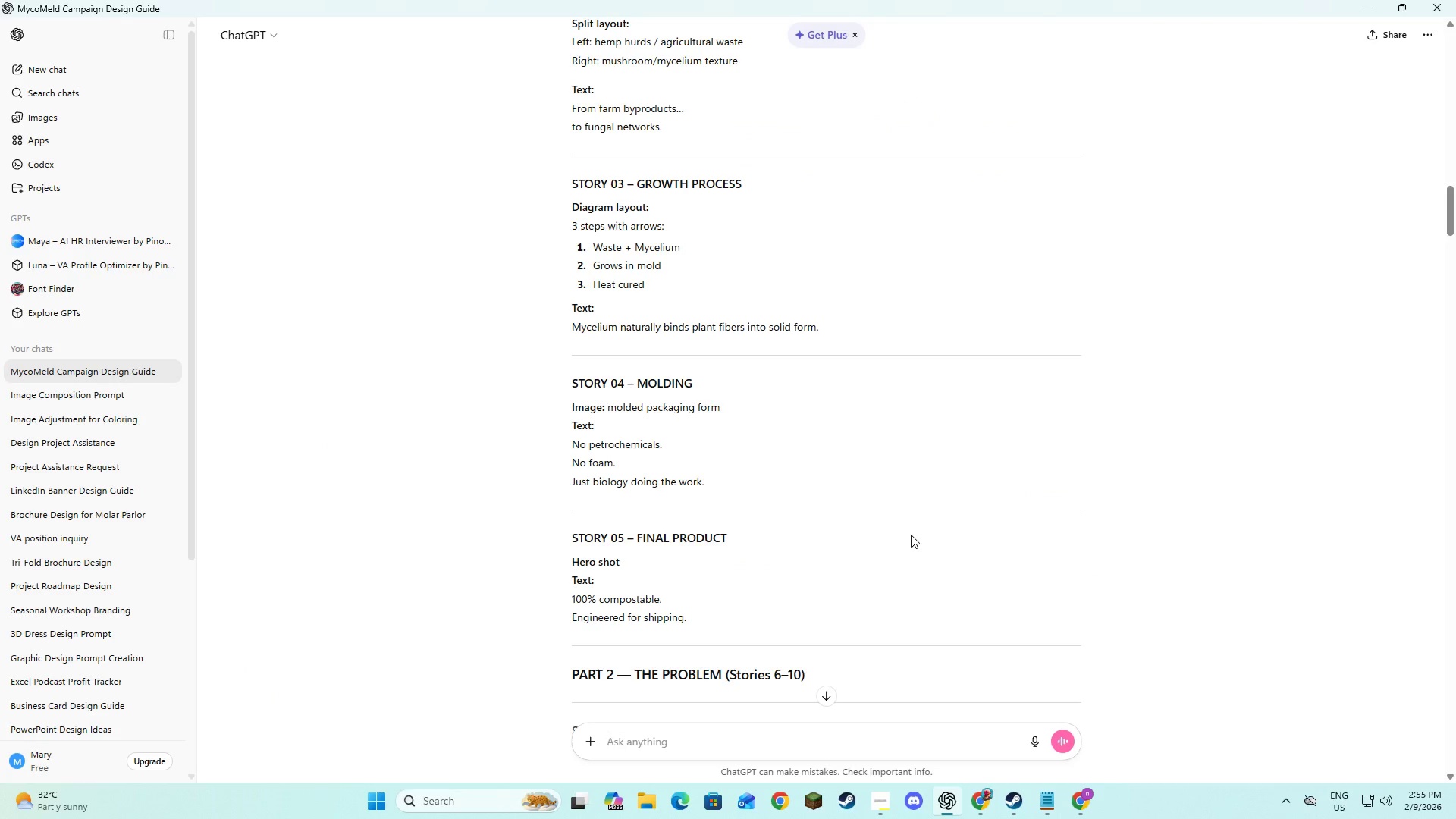 
key(Alt+AltLeft)
 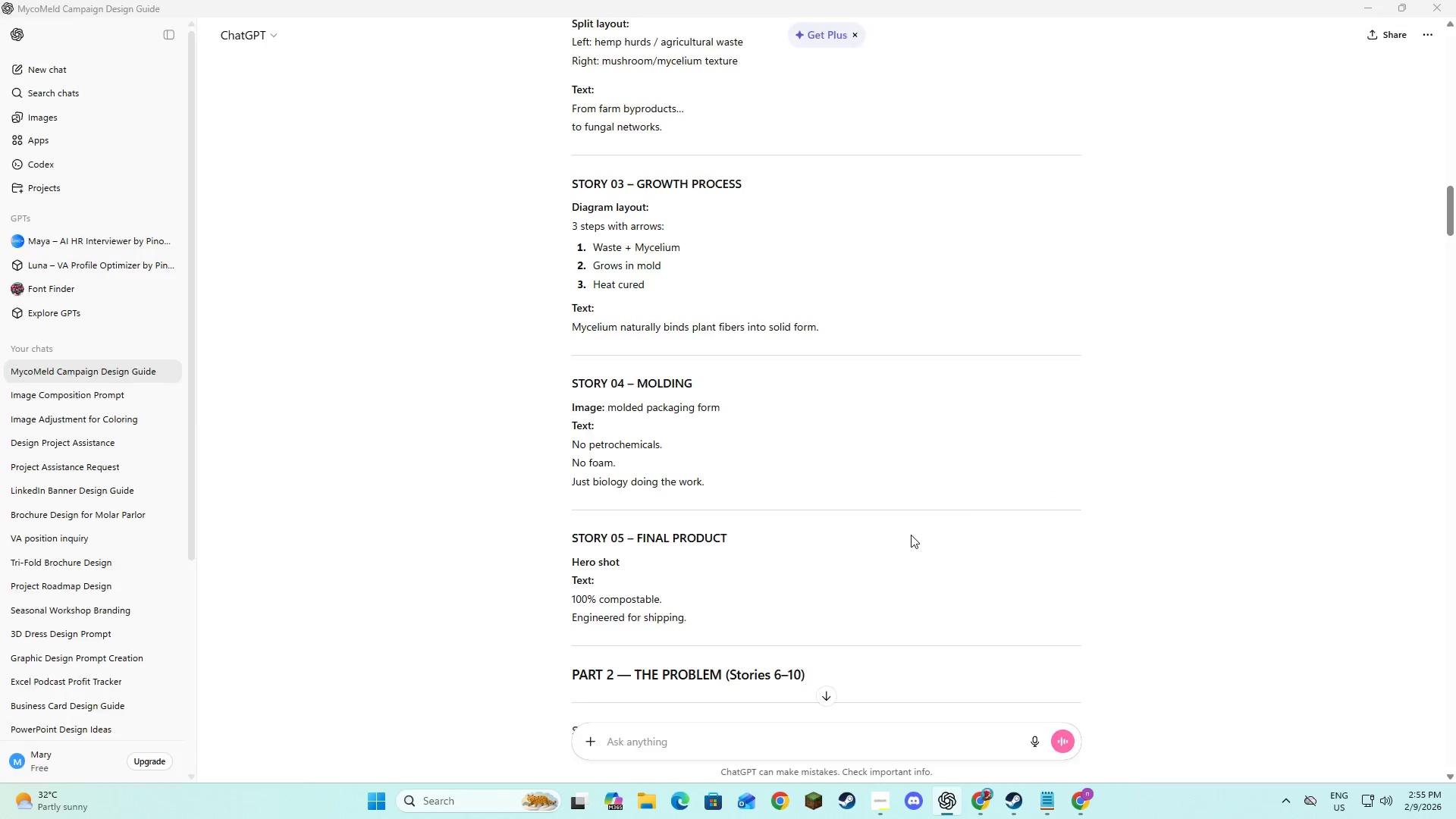 
key(Alt+Tab)
 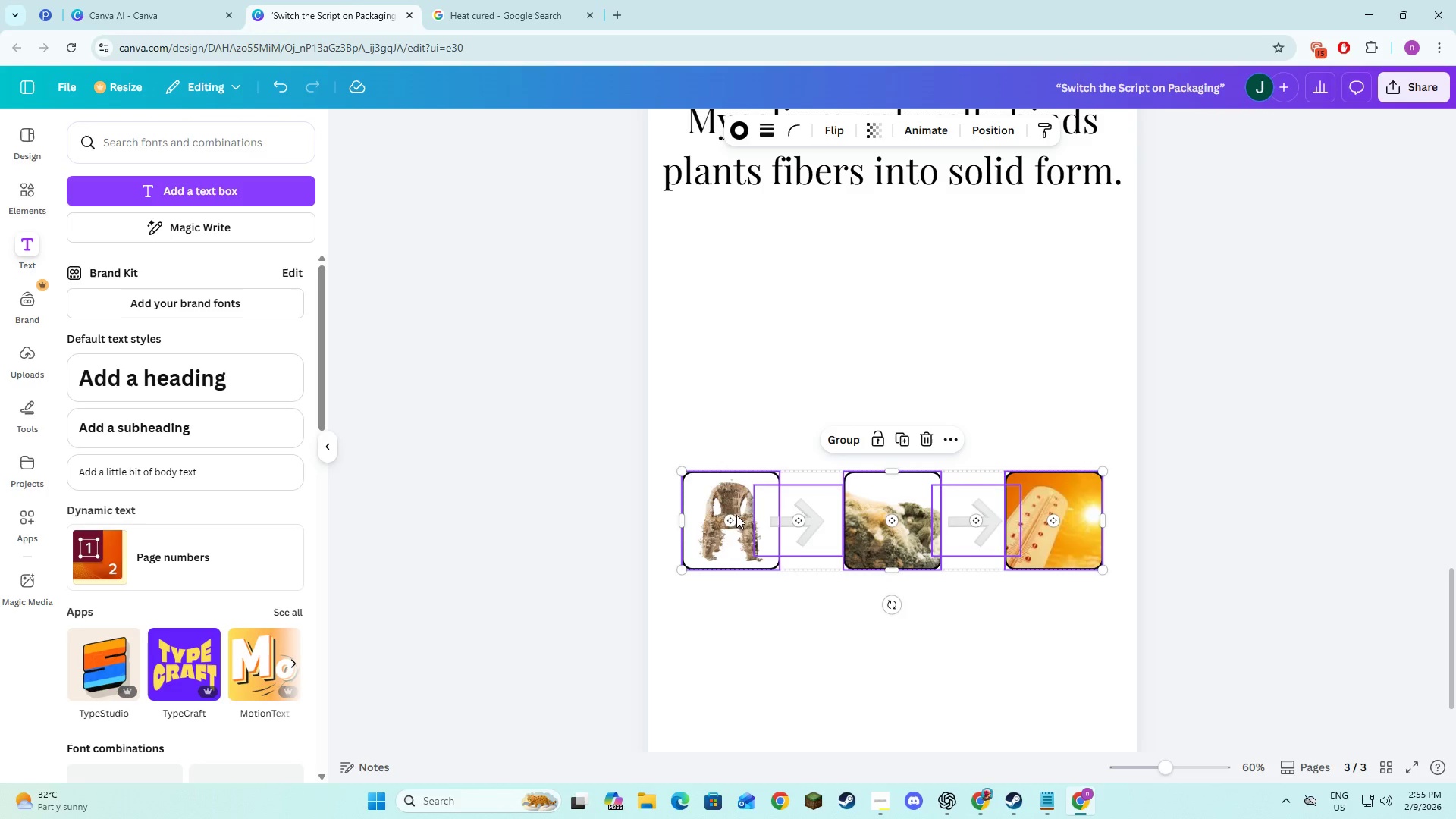 
double_click([727, 544])
 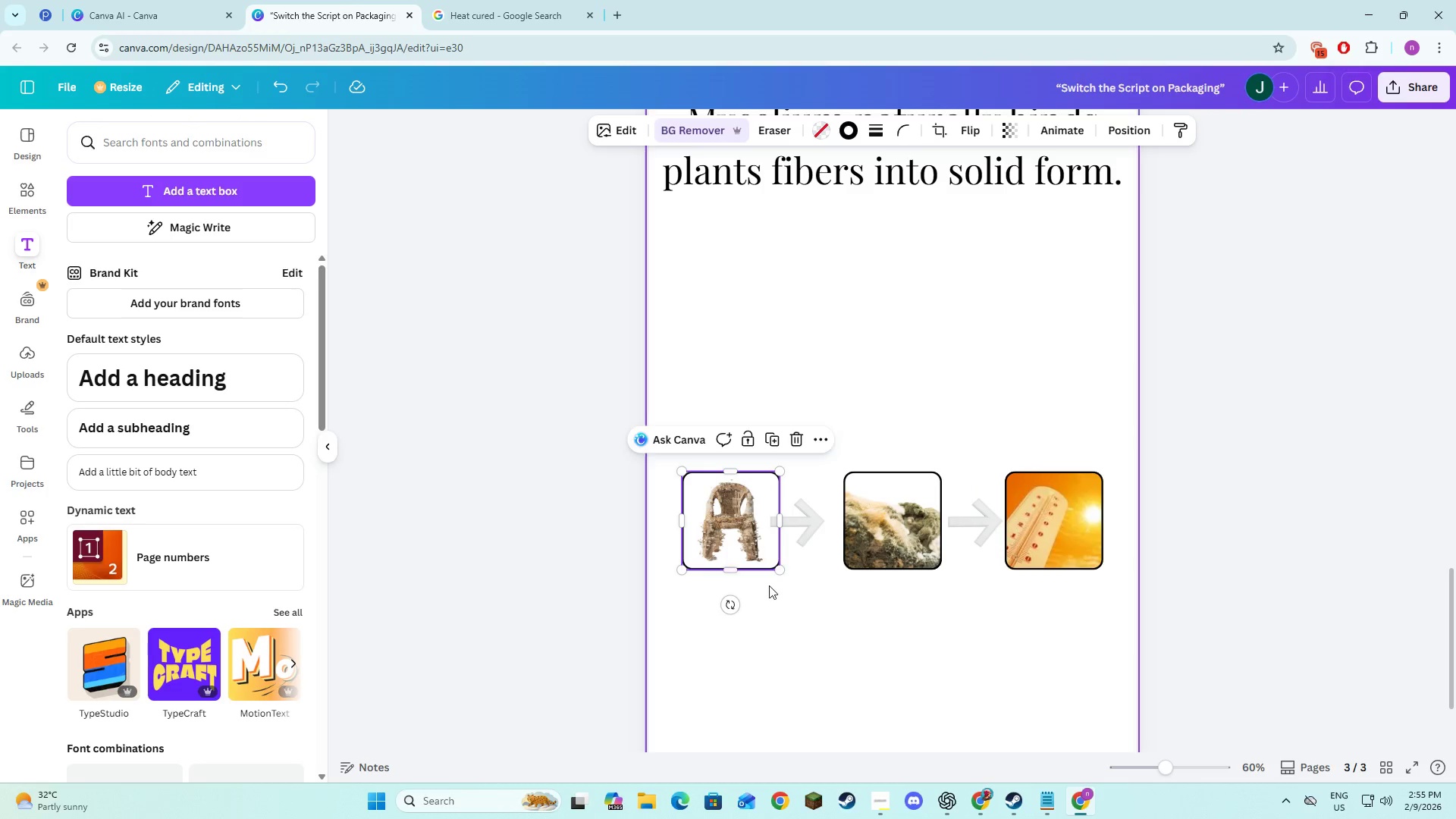 
triple_click([769, 585])
 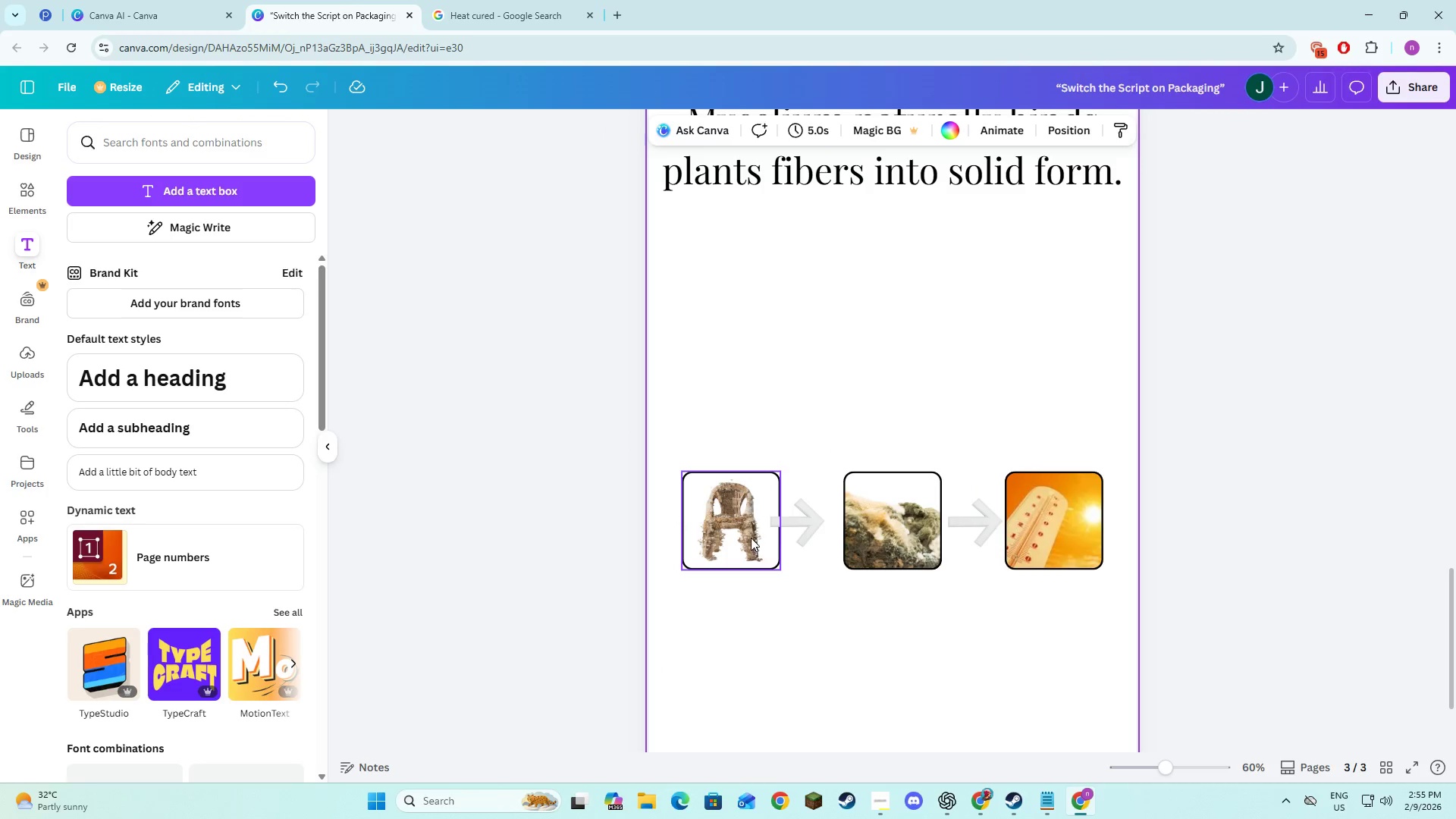 
triple_click([748, 533])
 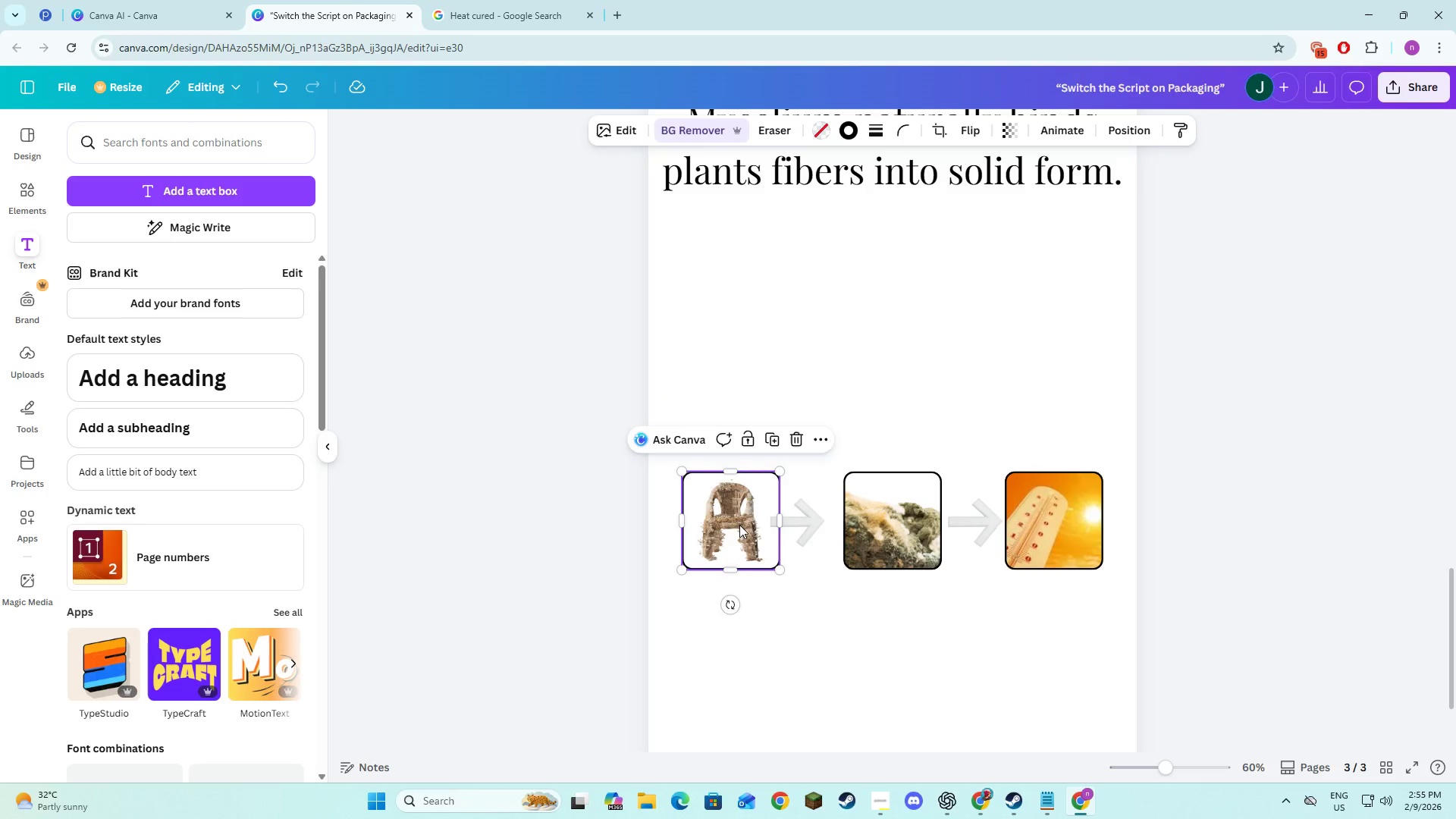 
left_click_drag(start_coordinate=[739, 525], to_coordinate=[767, 294])
 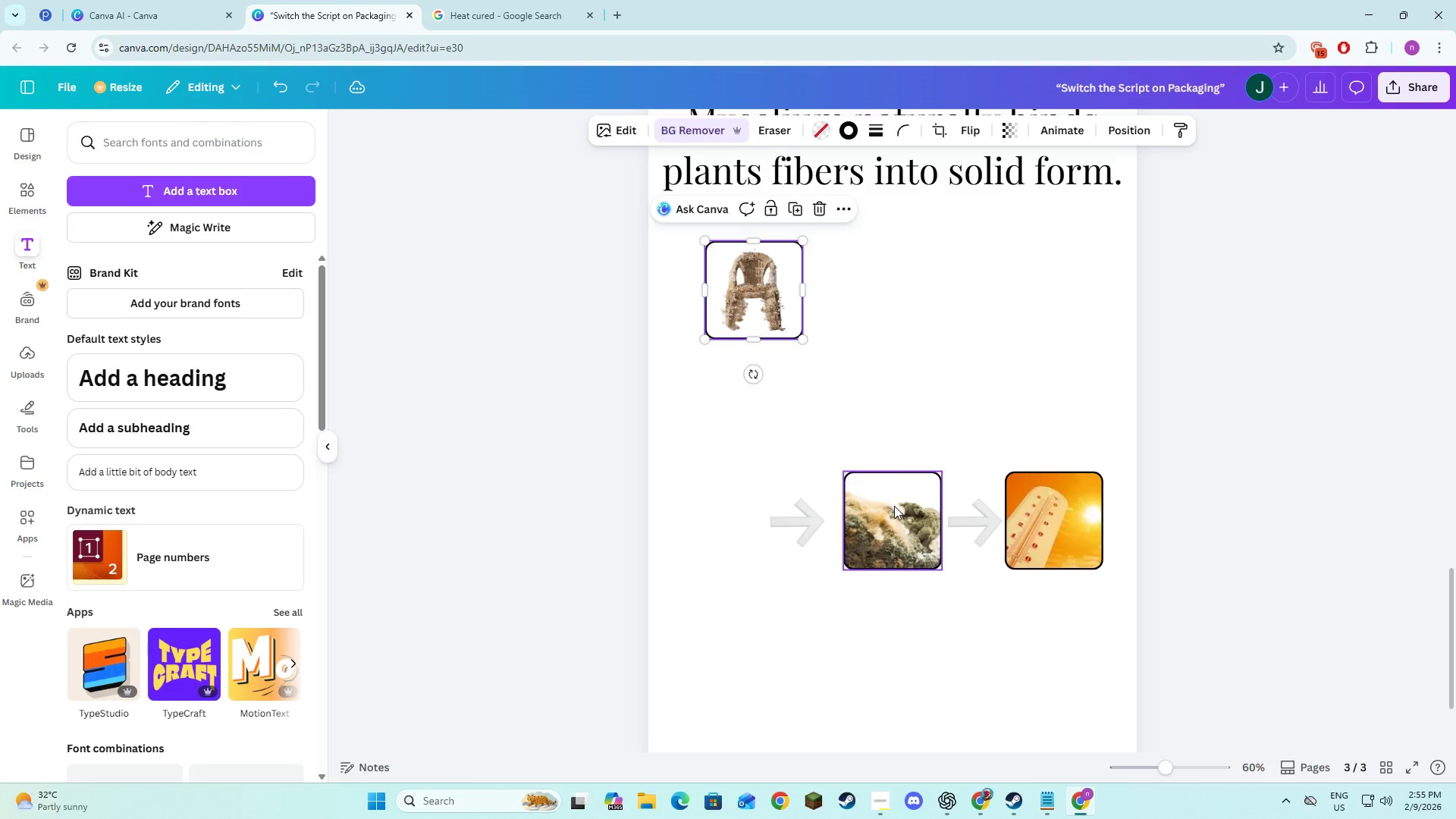 
left_click_drag(start_coordinate=[894, 506], to_coordinate=[758, 438])
 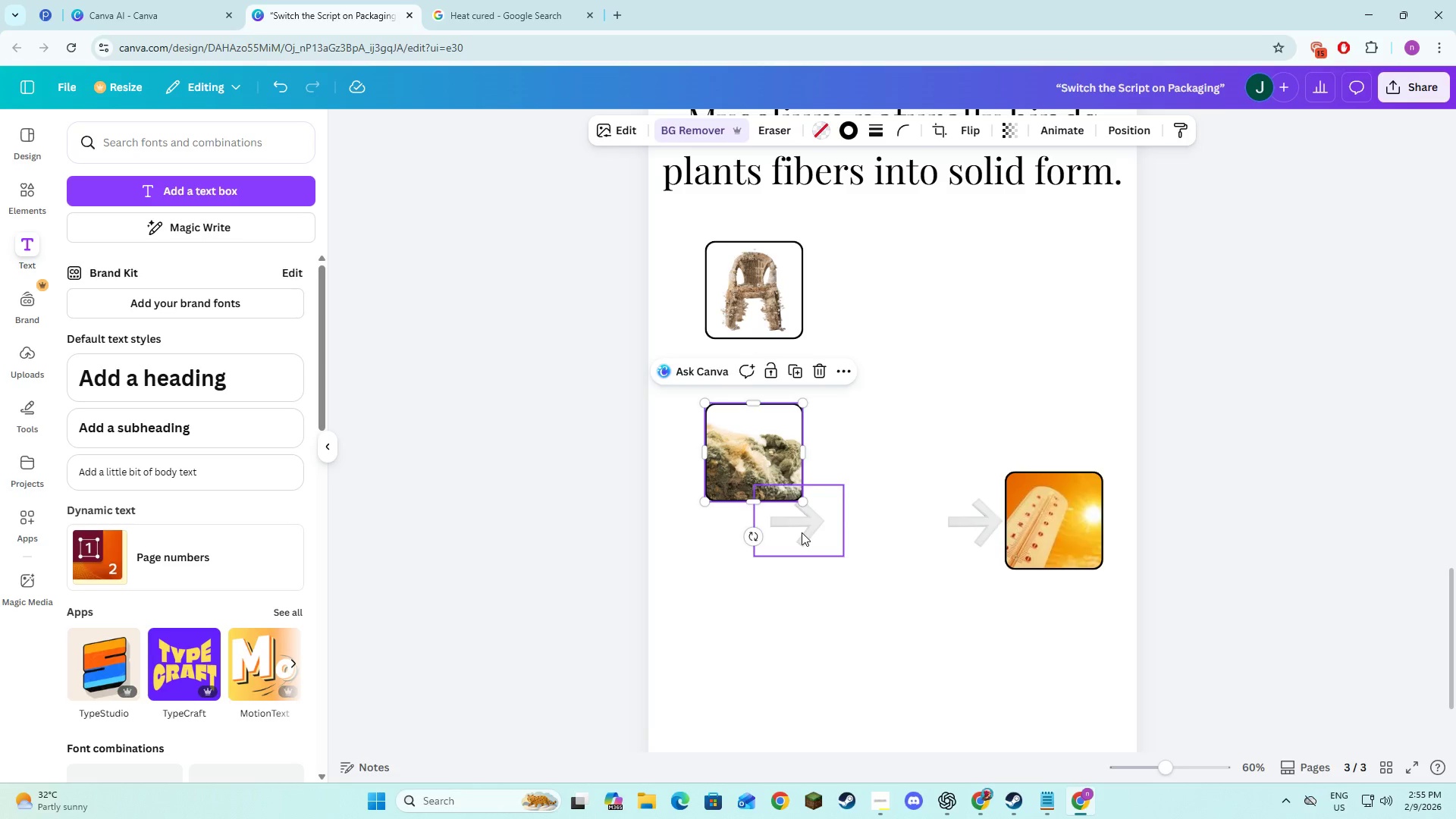 
left_click_drag(start_coordinate=[802, 532], to_coordinate=[896, 385])
 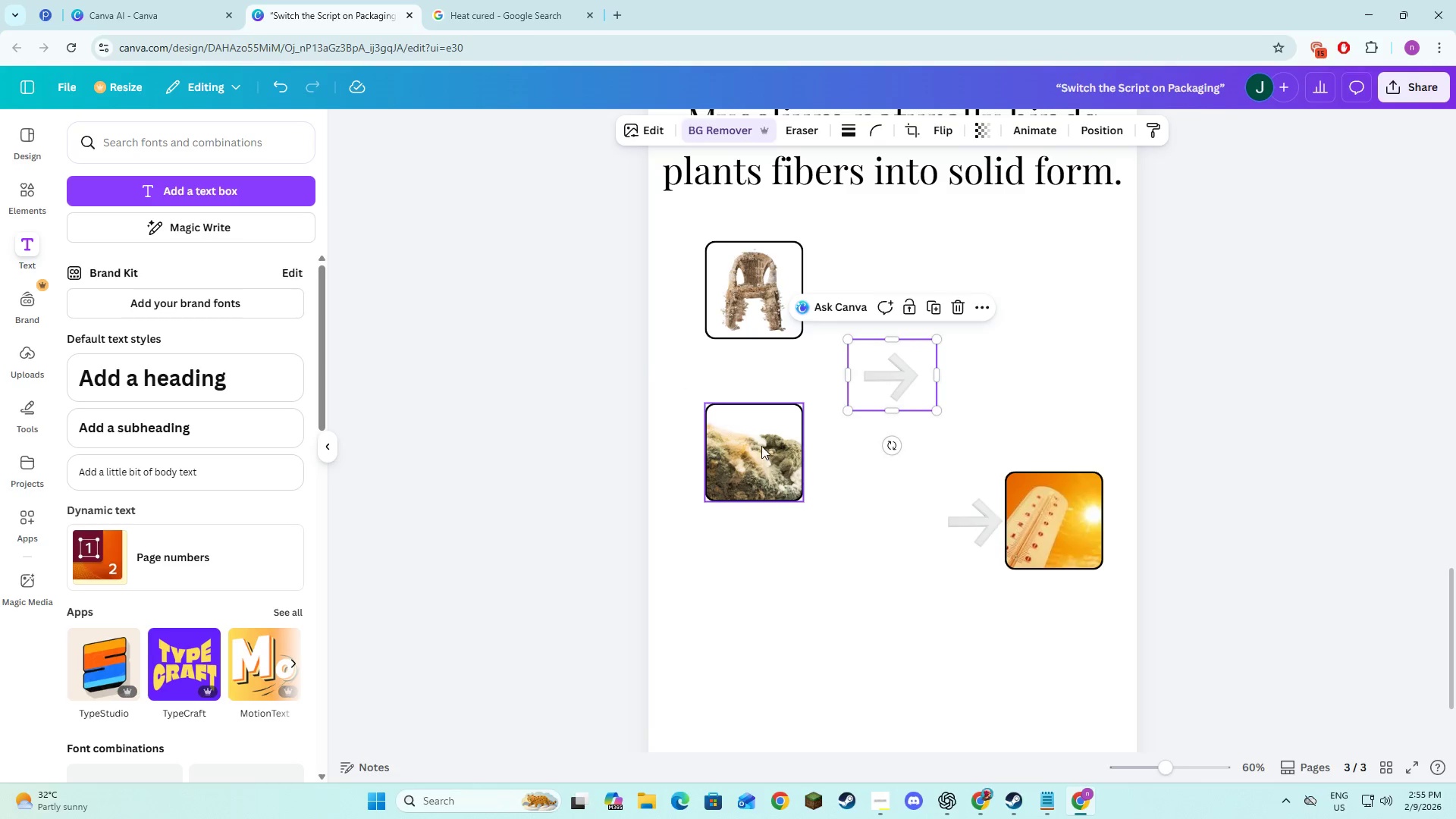 
left_click_drag(start_coordinate=[761, 446], to_coordinate=[764, 494])
 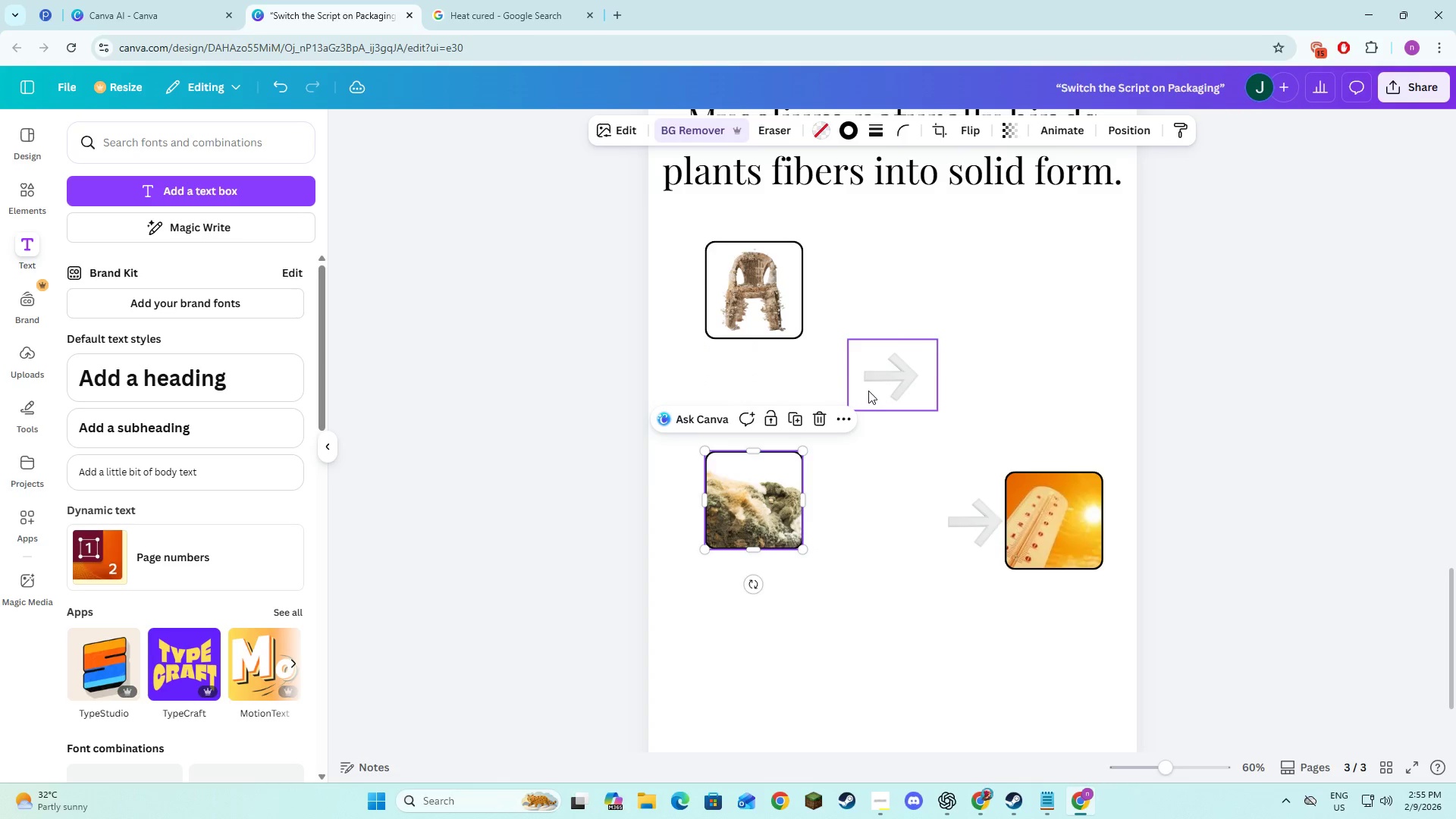 
left_click([868, 391])
 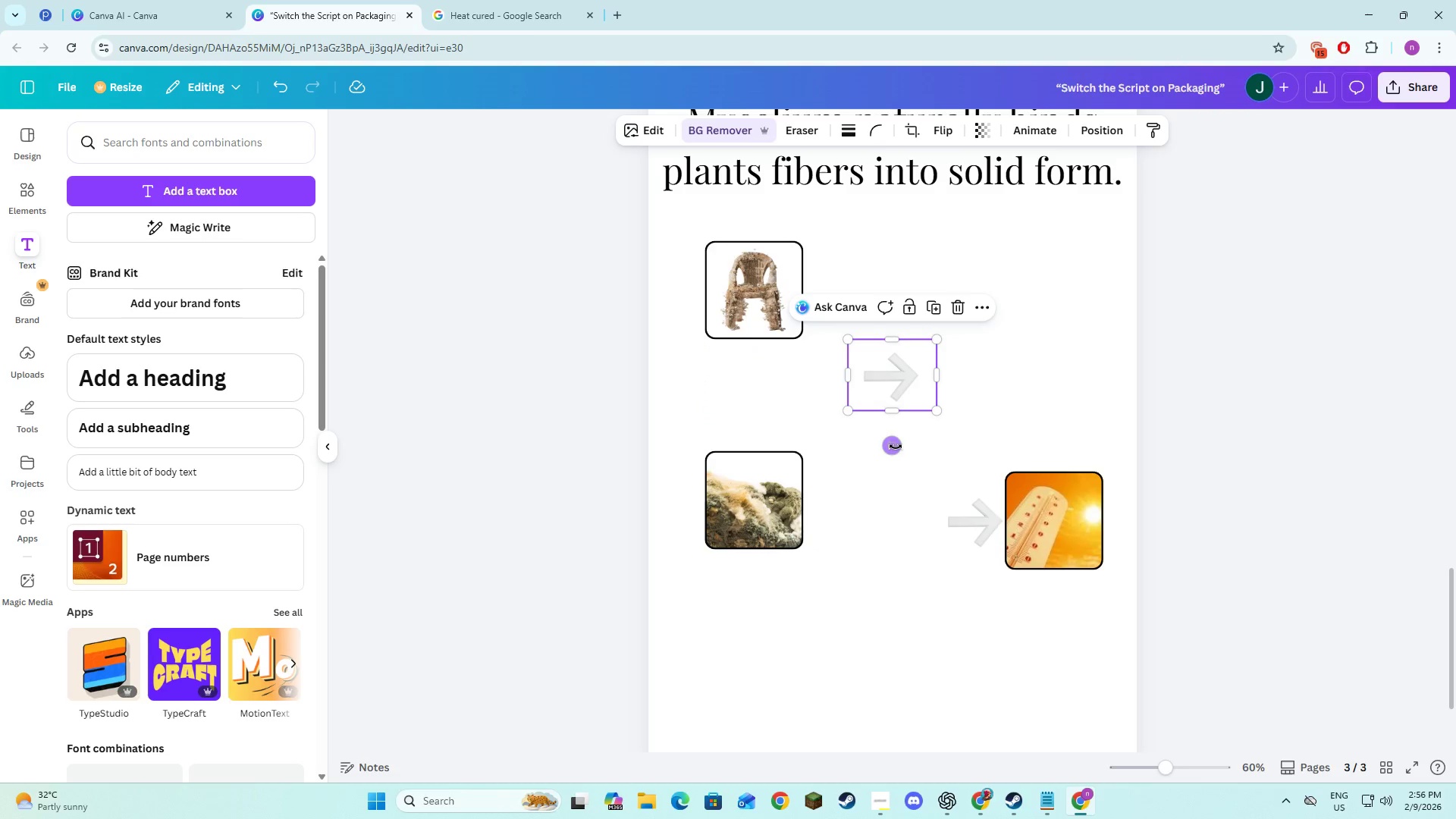 
left_click_drag(start_coordinate=[895, 447], to_coordinate=[838, 377])
 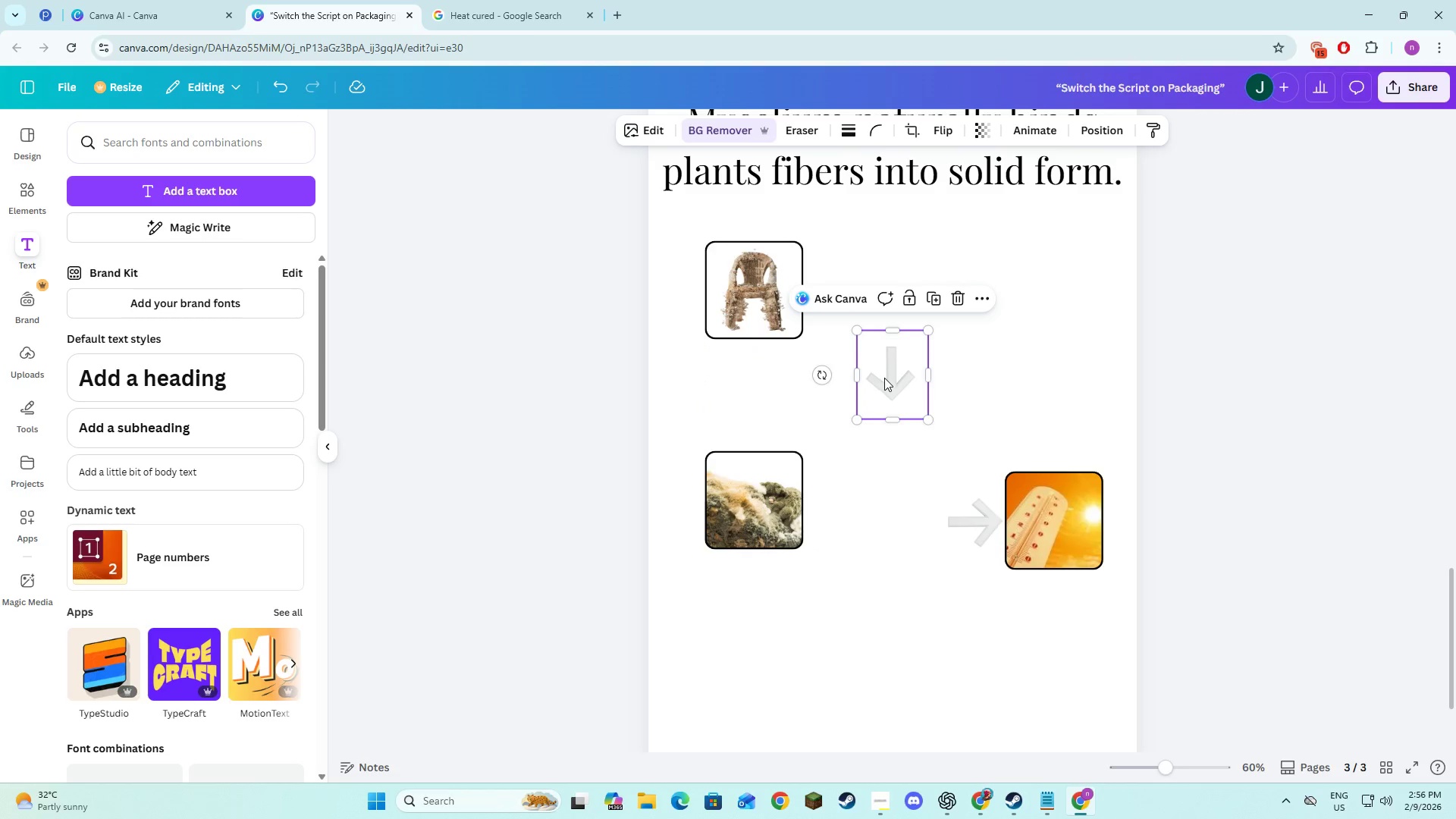 
left_click_drag(start_coordinate=[884, 378], to_coordinate=[749, 397])
 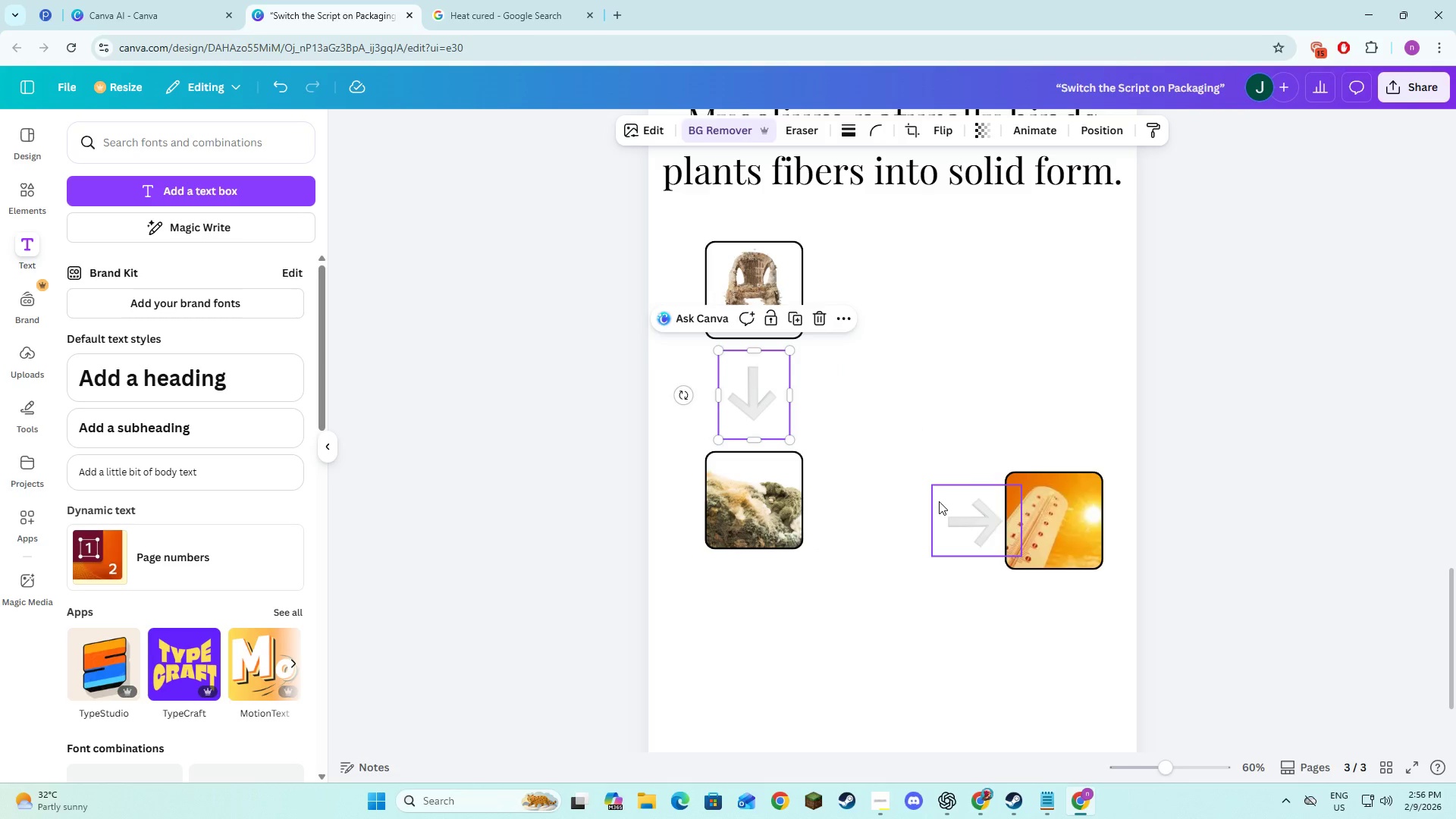 
scroll: coordinate [939, 501], scroll_direction: down, amount: 2.0
 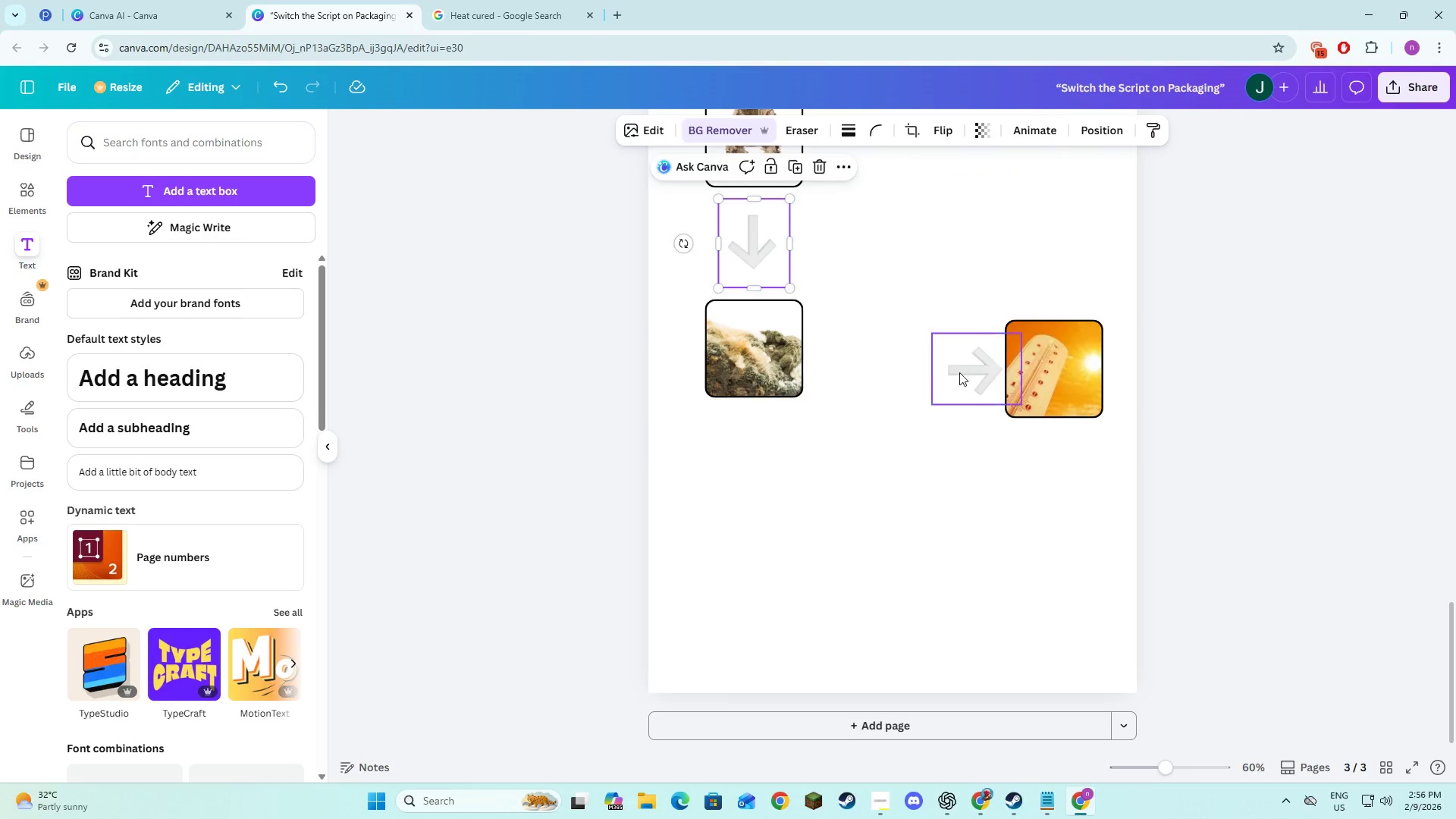 
left_click([959, 367])
 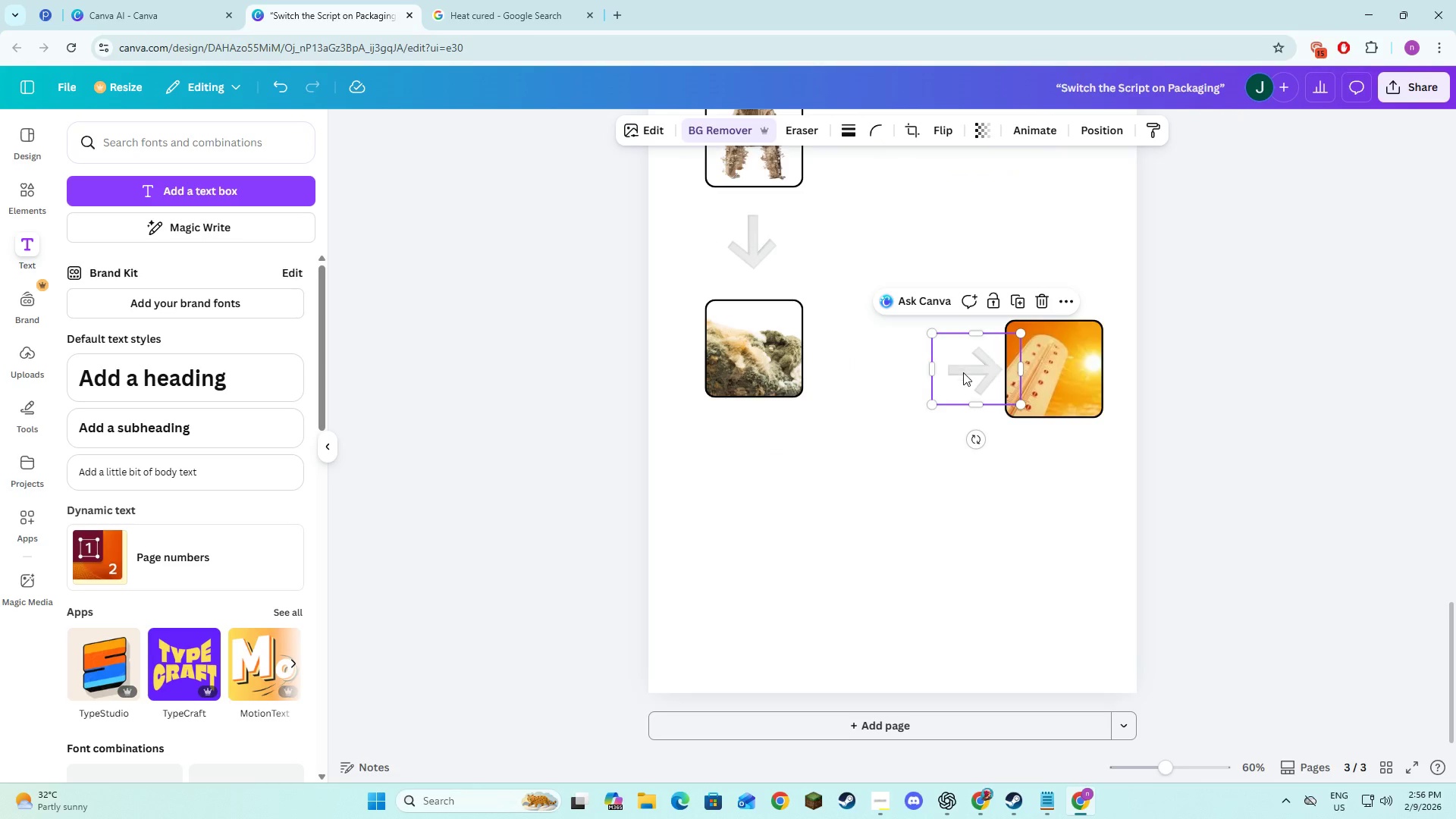 
left_click_drag(start_coordinate=[963, 374], to_coordinate=[754, 461])
 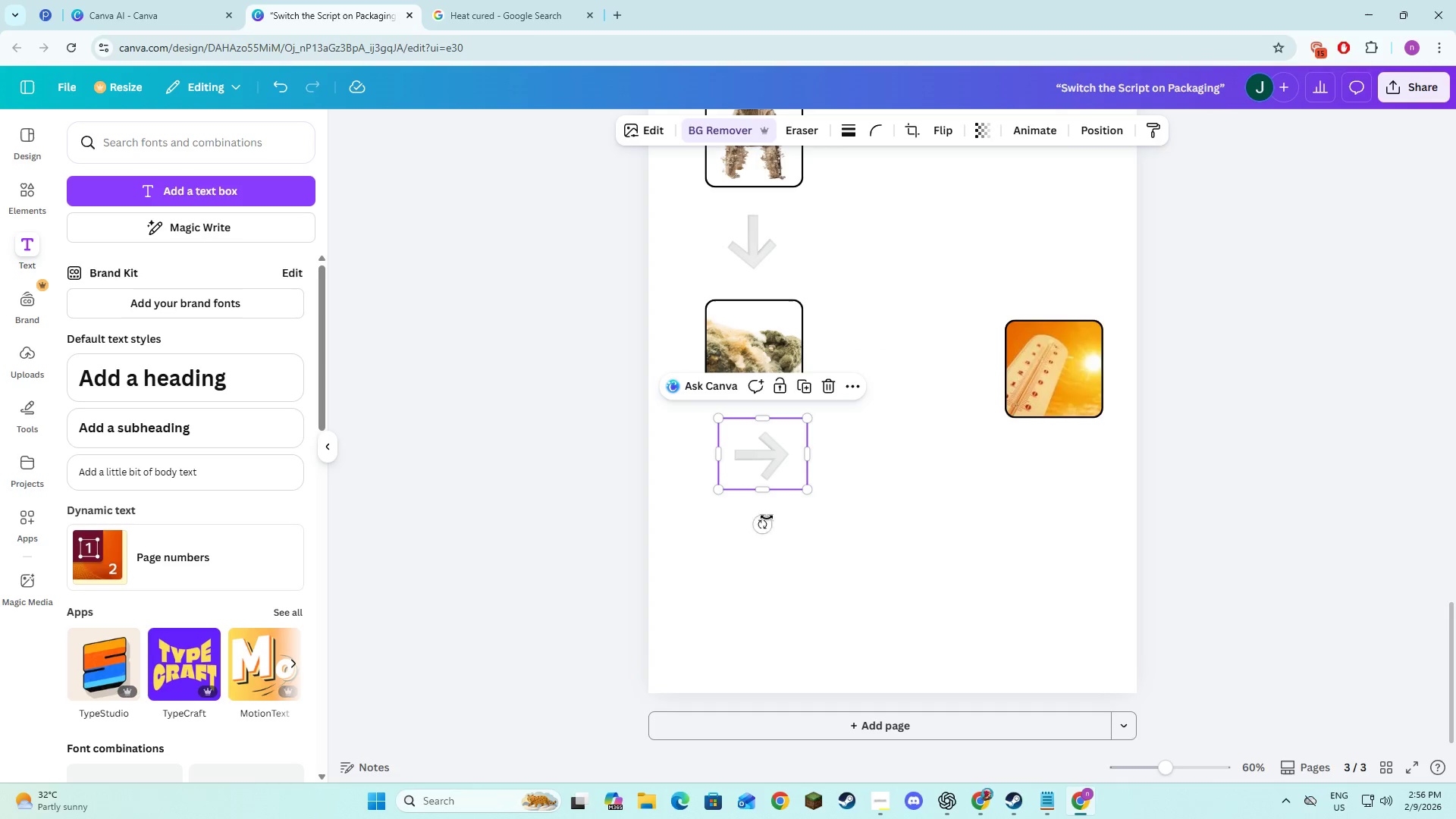 
left_click_drag(start_coordinate=[761, 522], to_coordinate=[682, 453])
 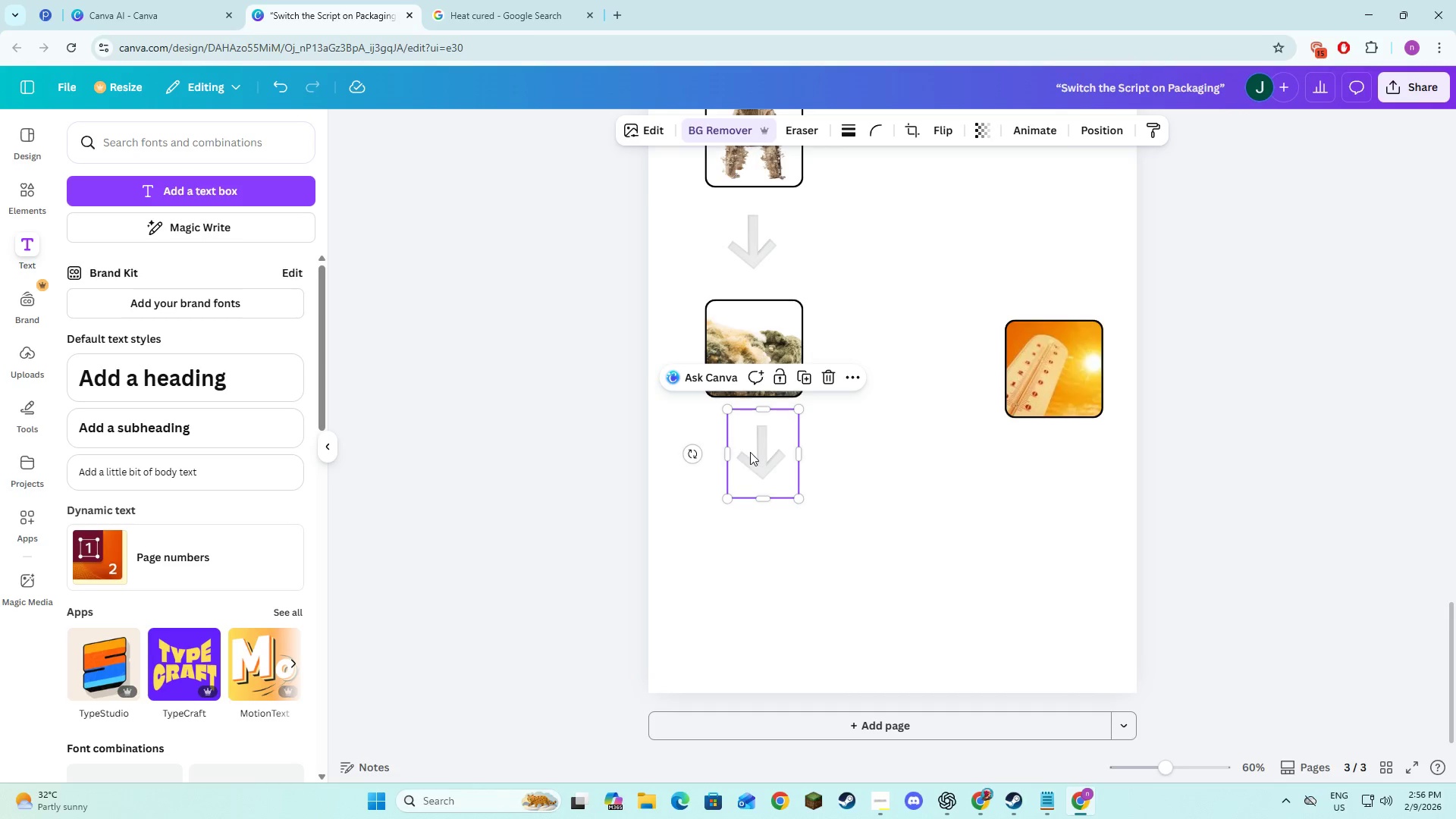 
left_click_drag(start_coordinate=[754, 452], to_coordinate=[743, 469])
 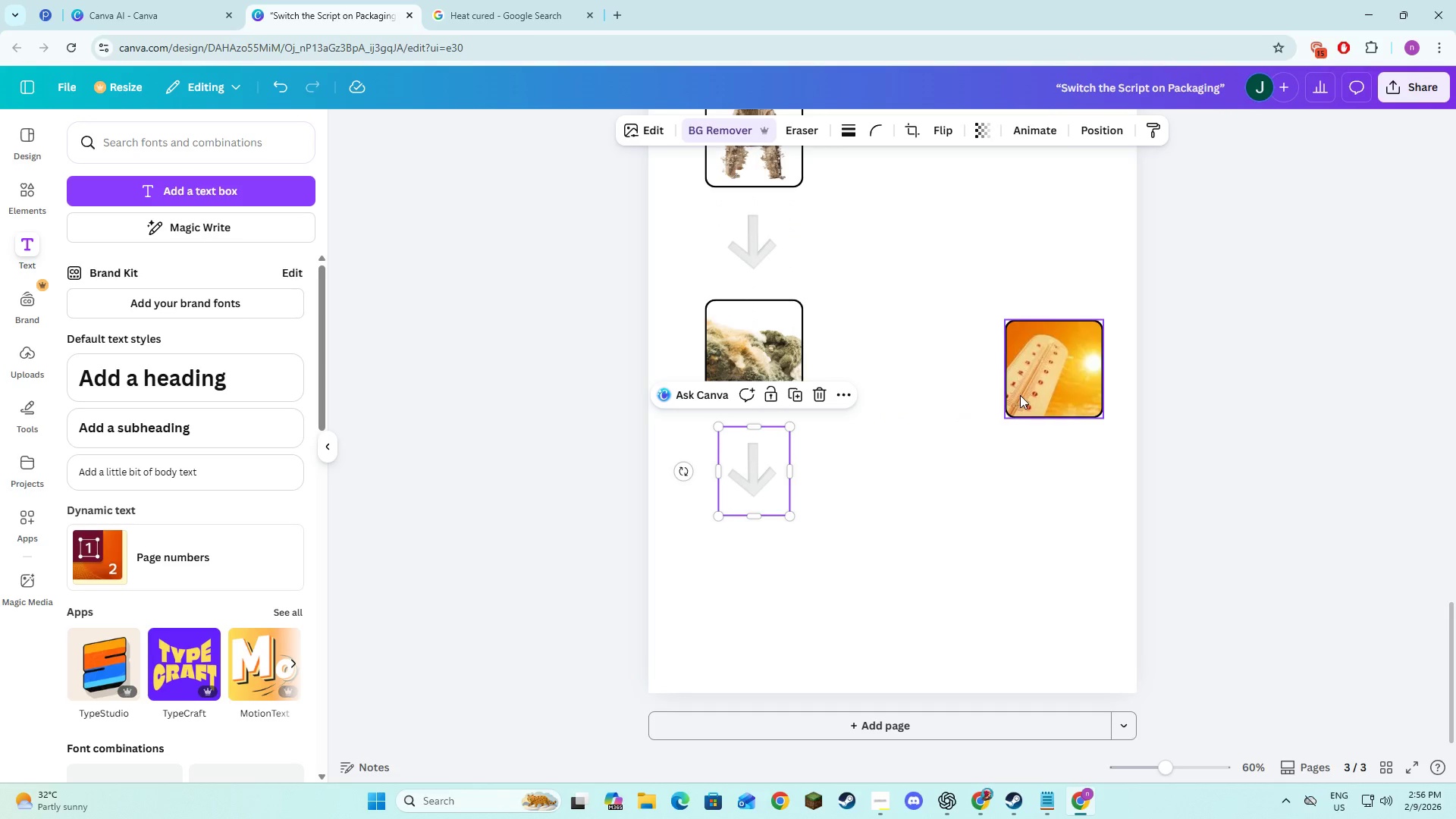 
left_click([1028, 392])
 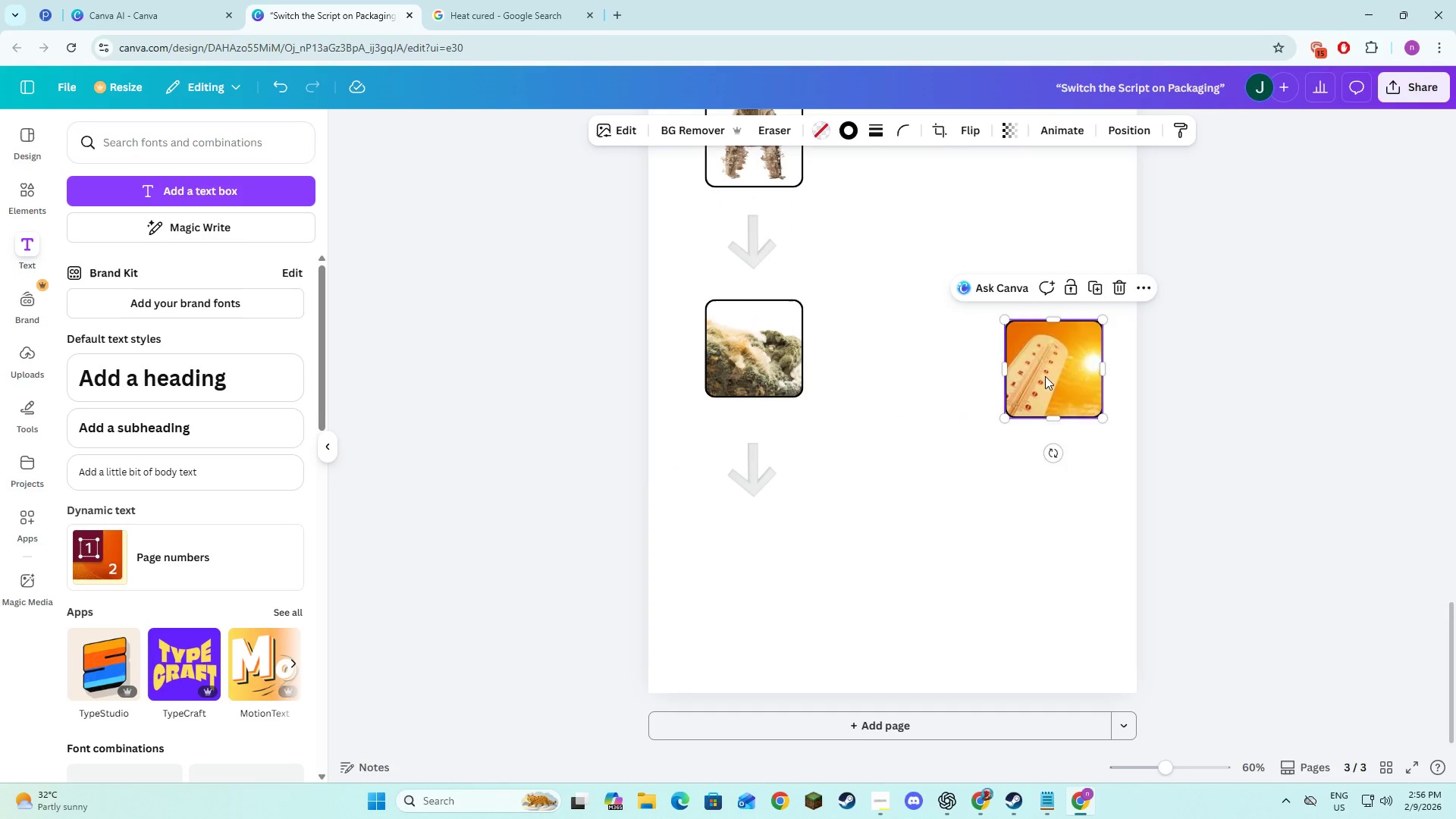 
left_click_drag(start_coordinate=[1043, 379], to_coordinate=[745, 589])
 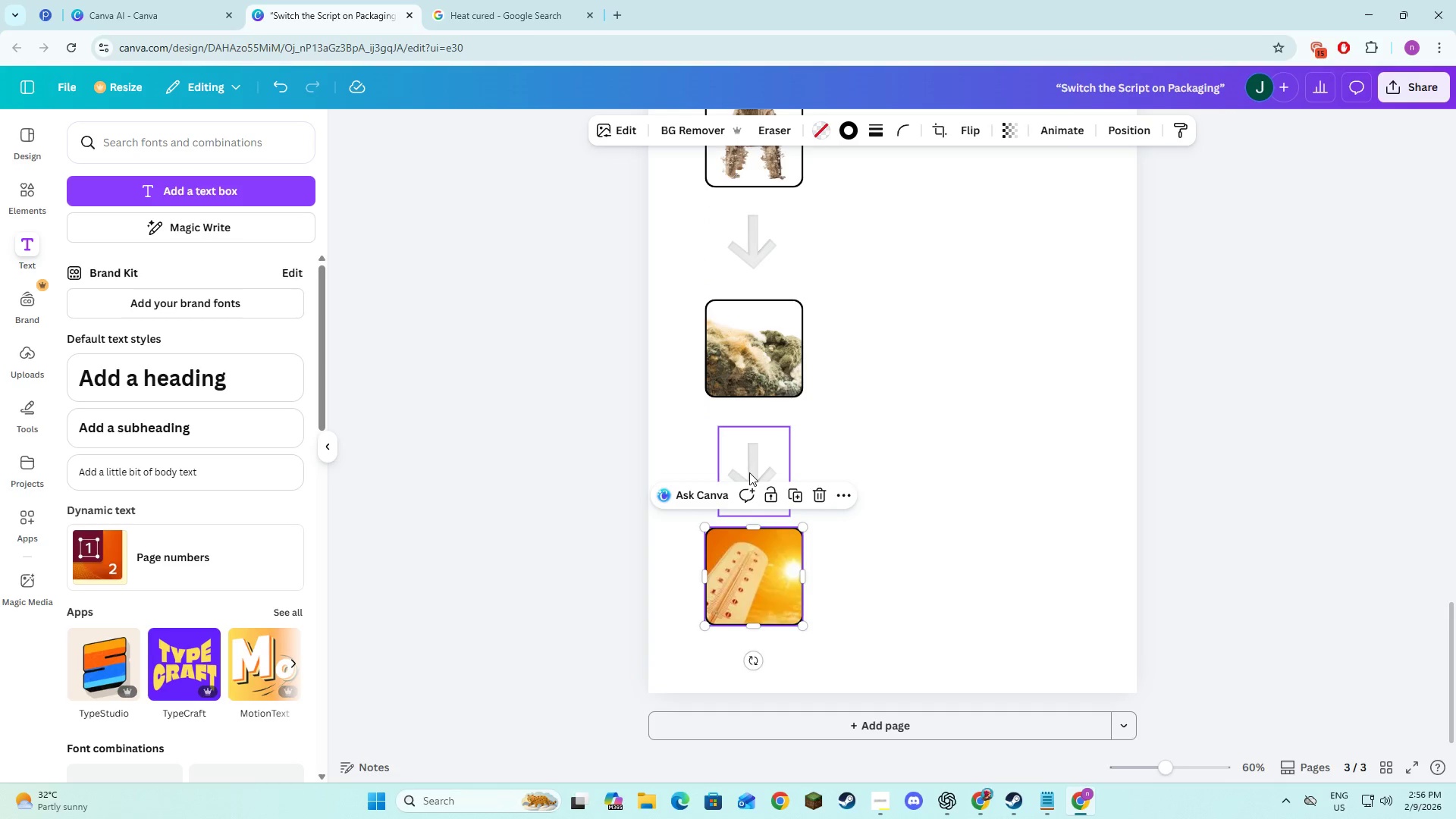 
left_click([749, 472])
 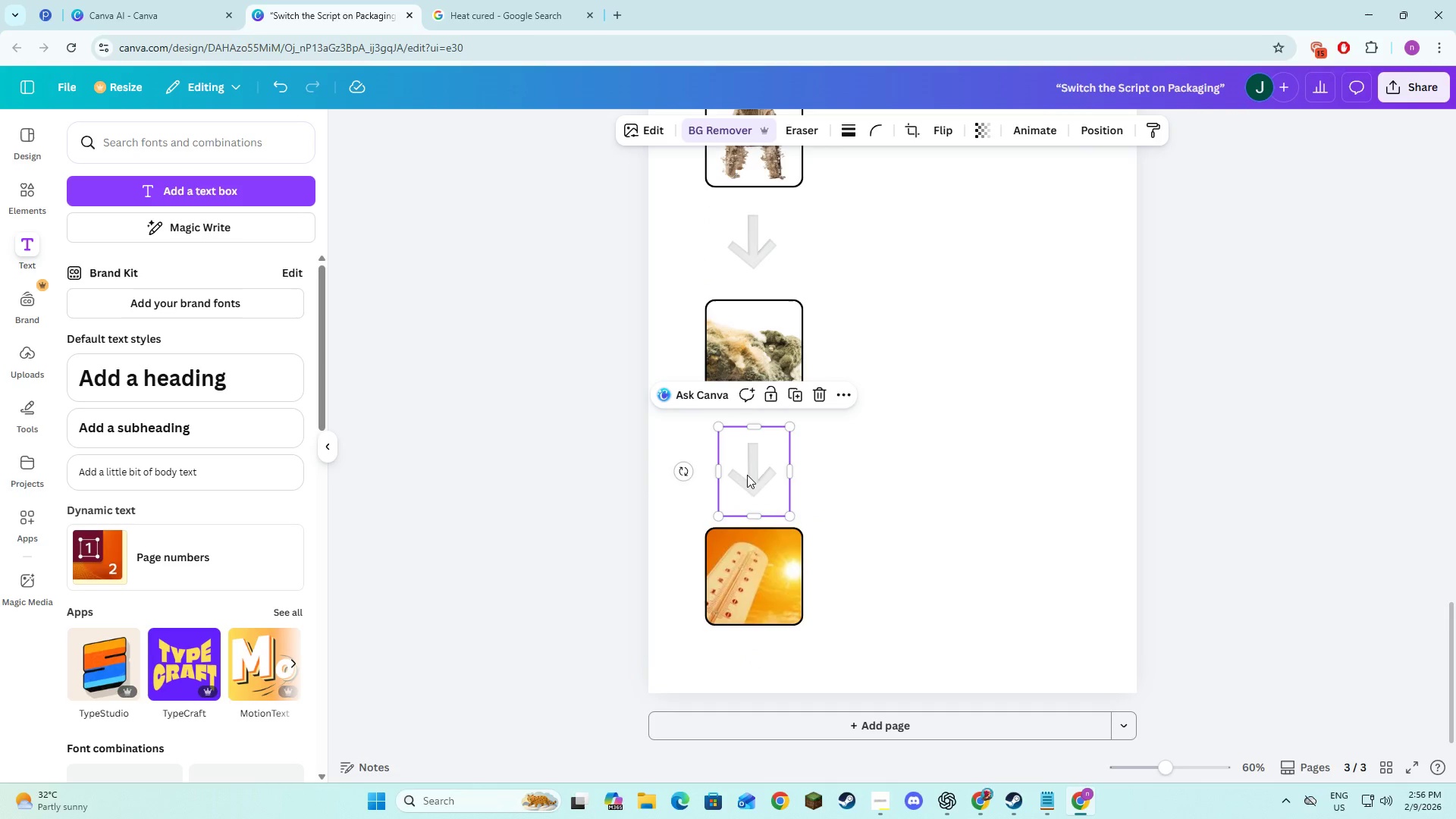 
left_click_drag(start_coordinate=[747, 477], to_coordinate=[745, 471])
 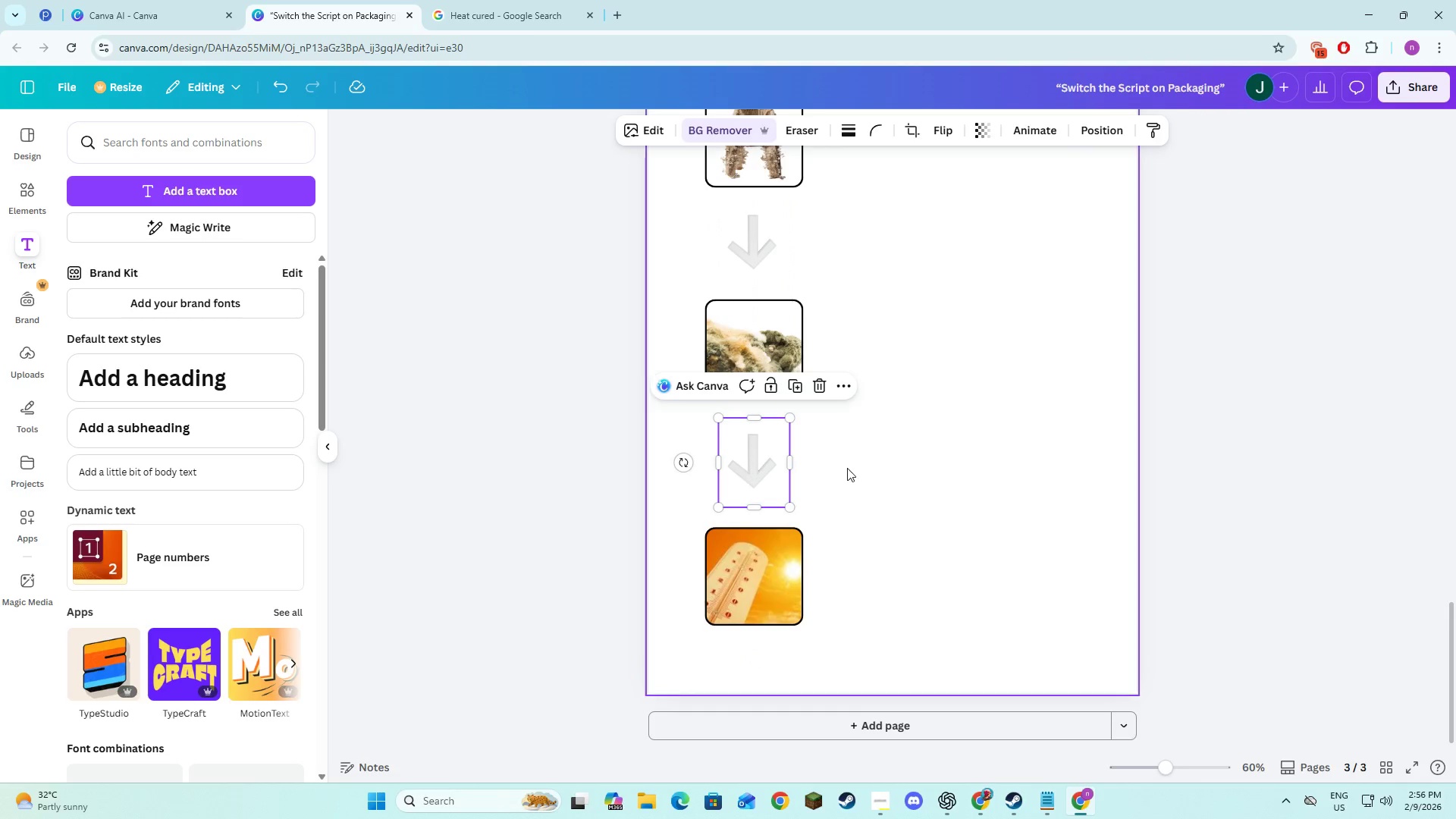 
left_click([847, 468])
 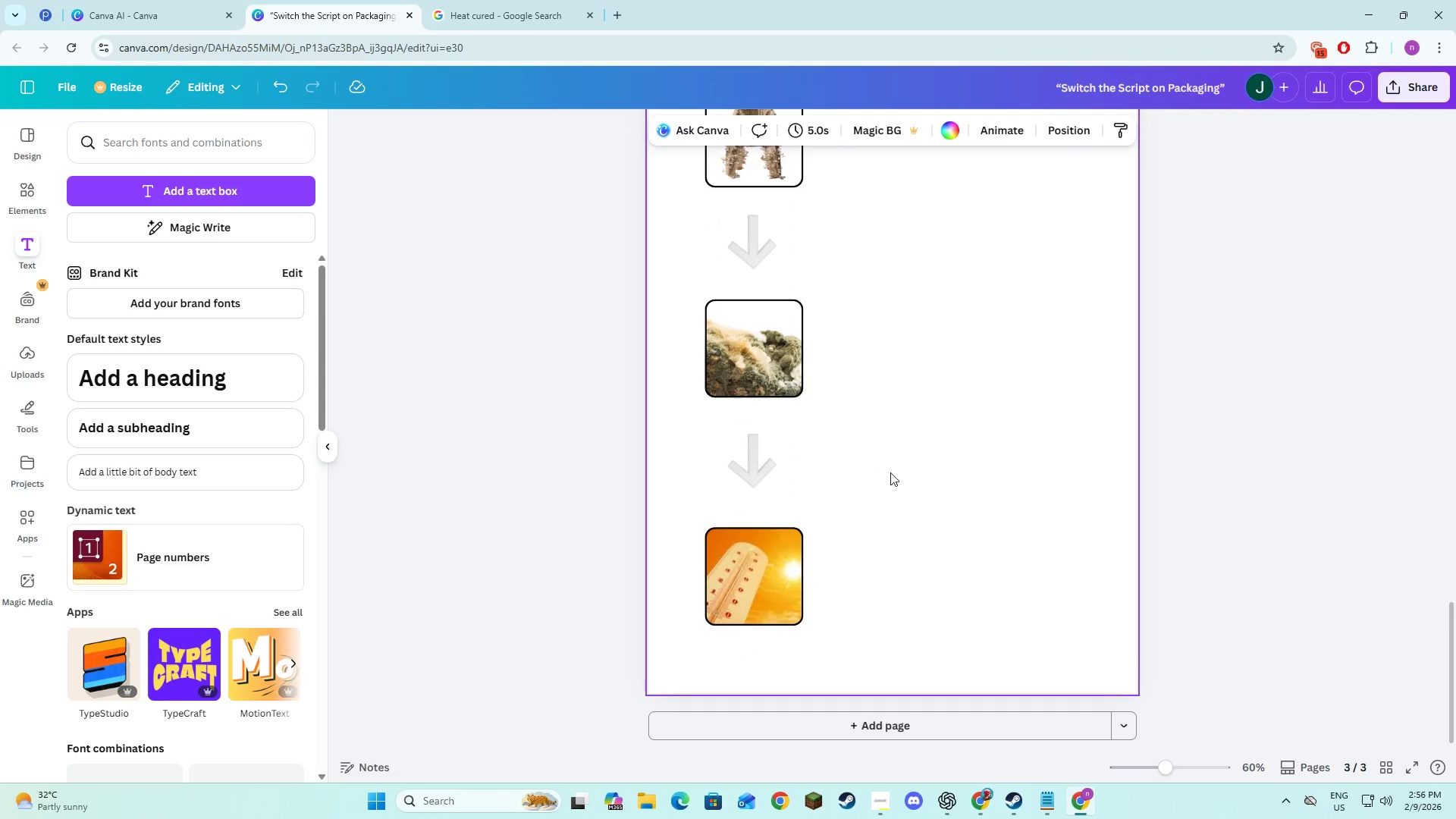 
scroll: coordinate [912, 476], scroll_direction: up, amount: 2.0
 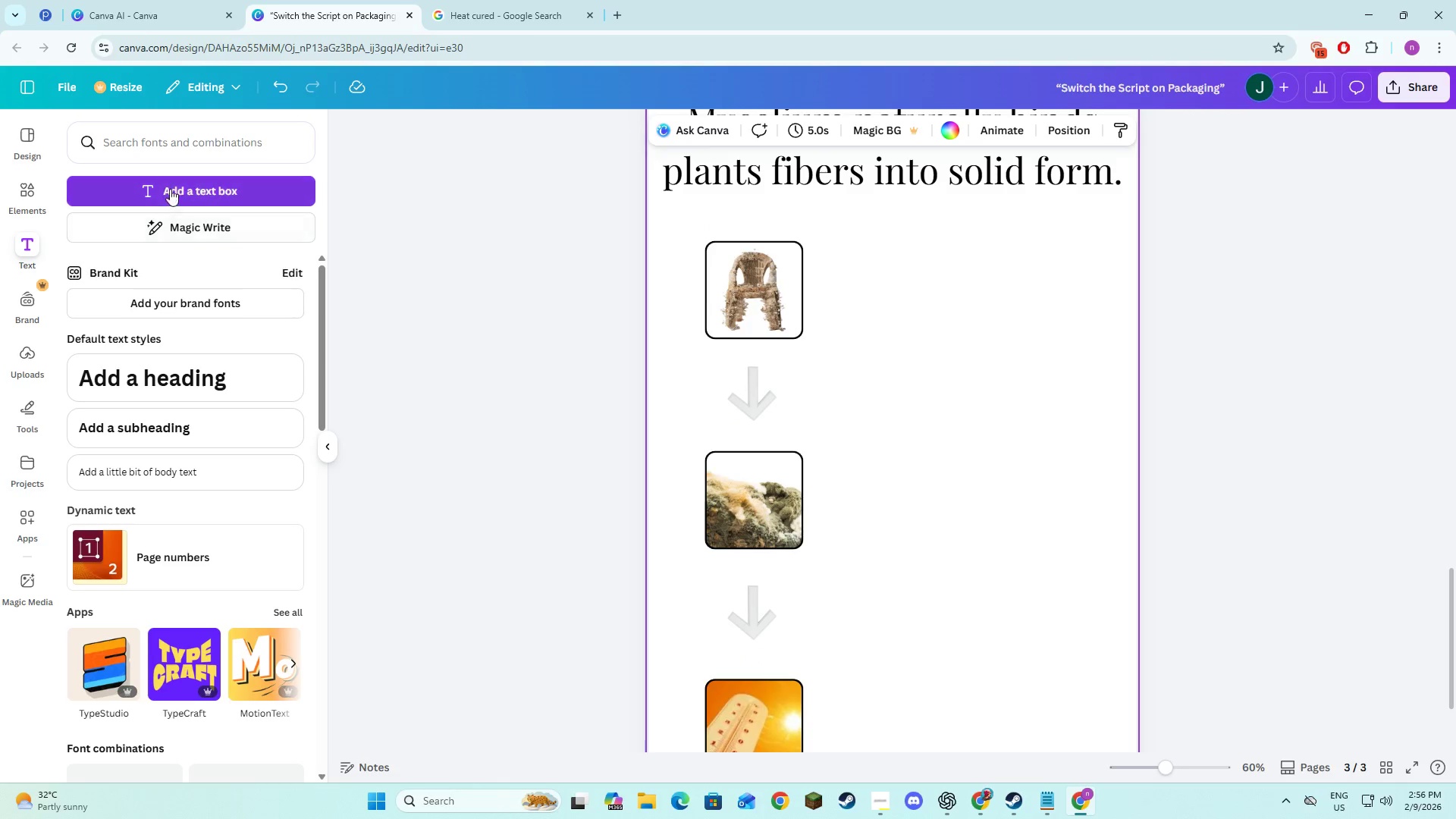 
left_click([30, 193])
 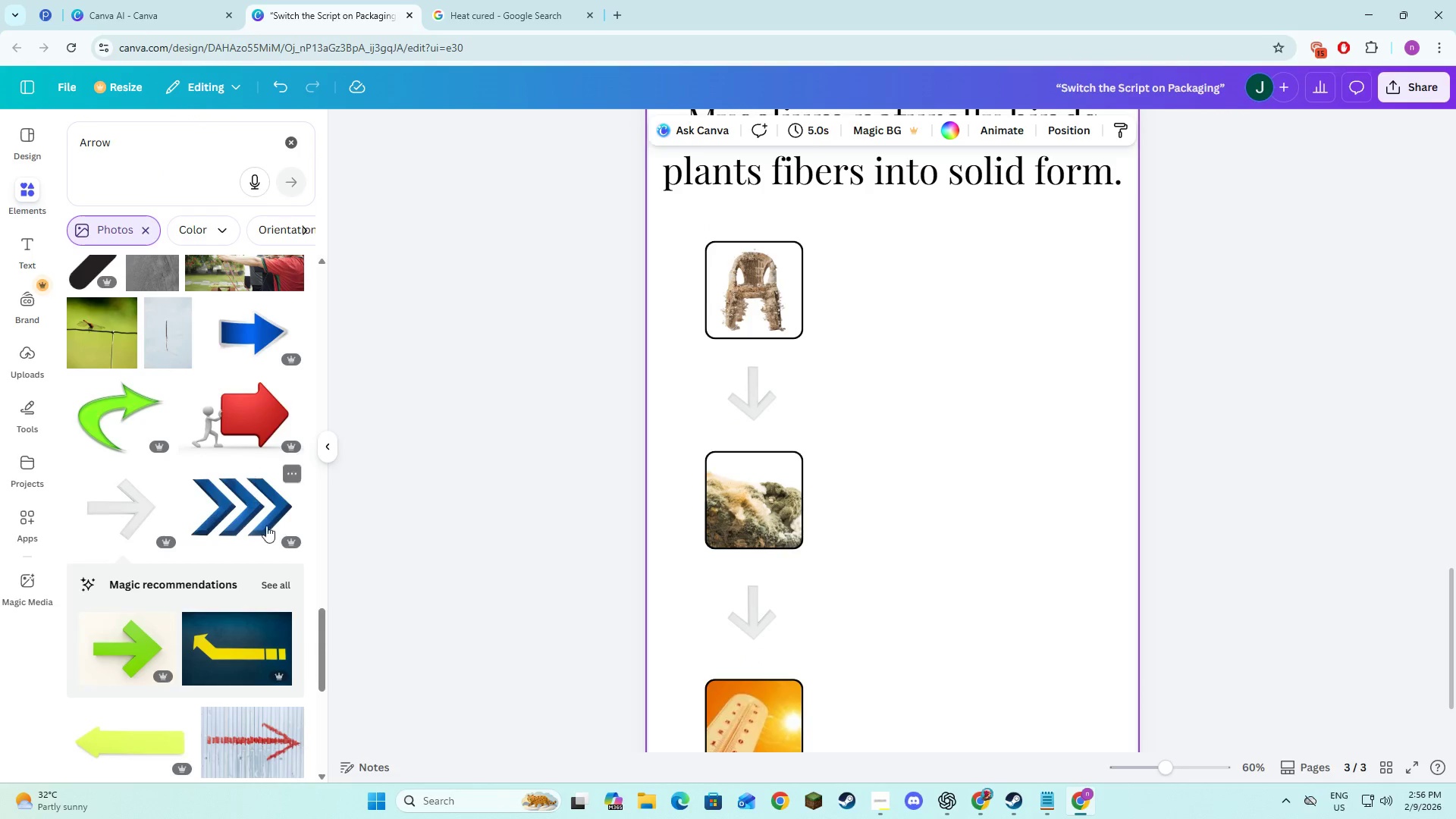 
scroll: coordinate [249, 577], scroll_direction: up, amount: 3.0
 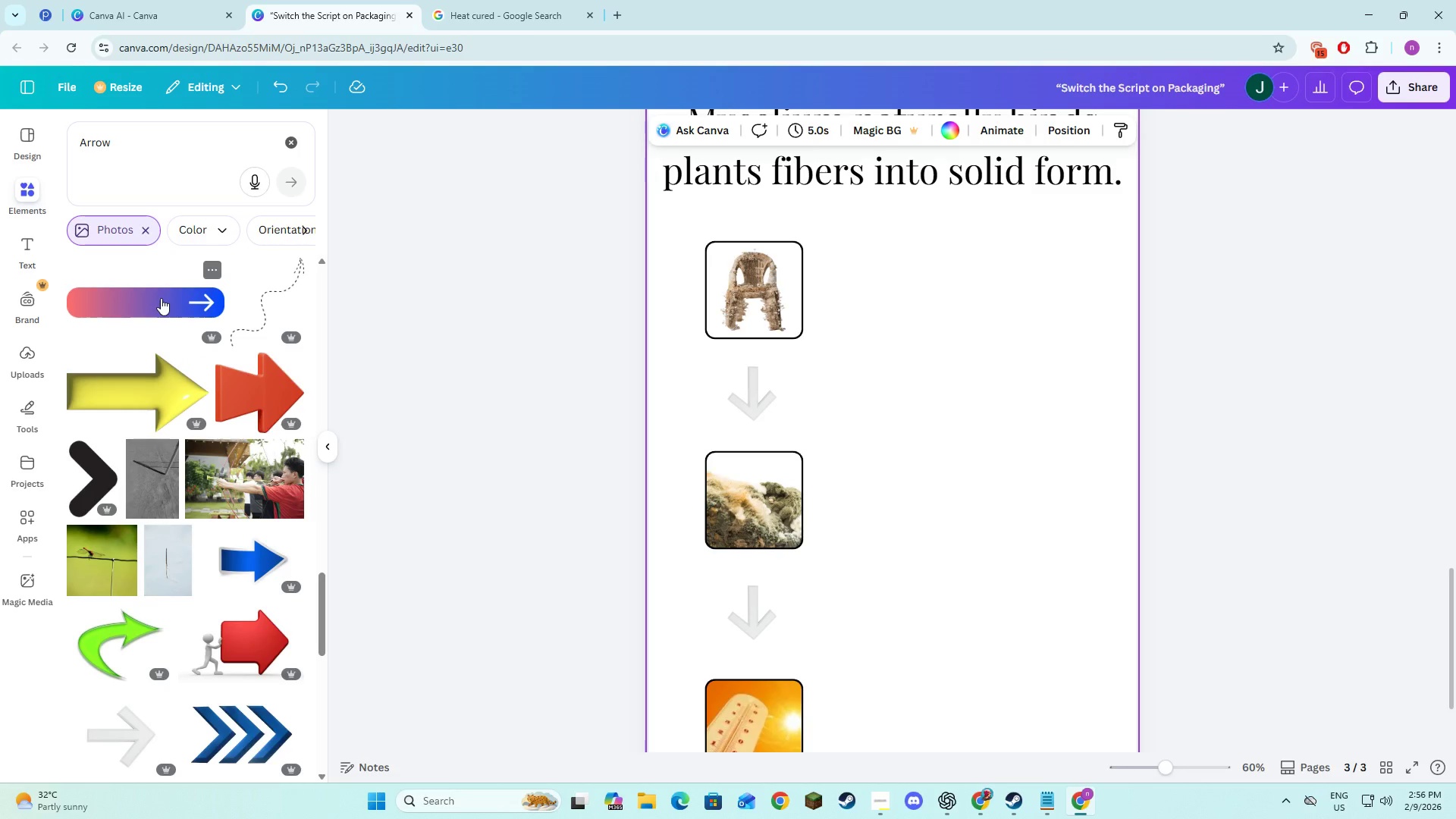 
left_click([158, 310])
 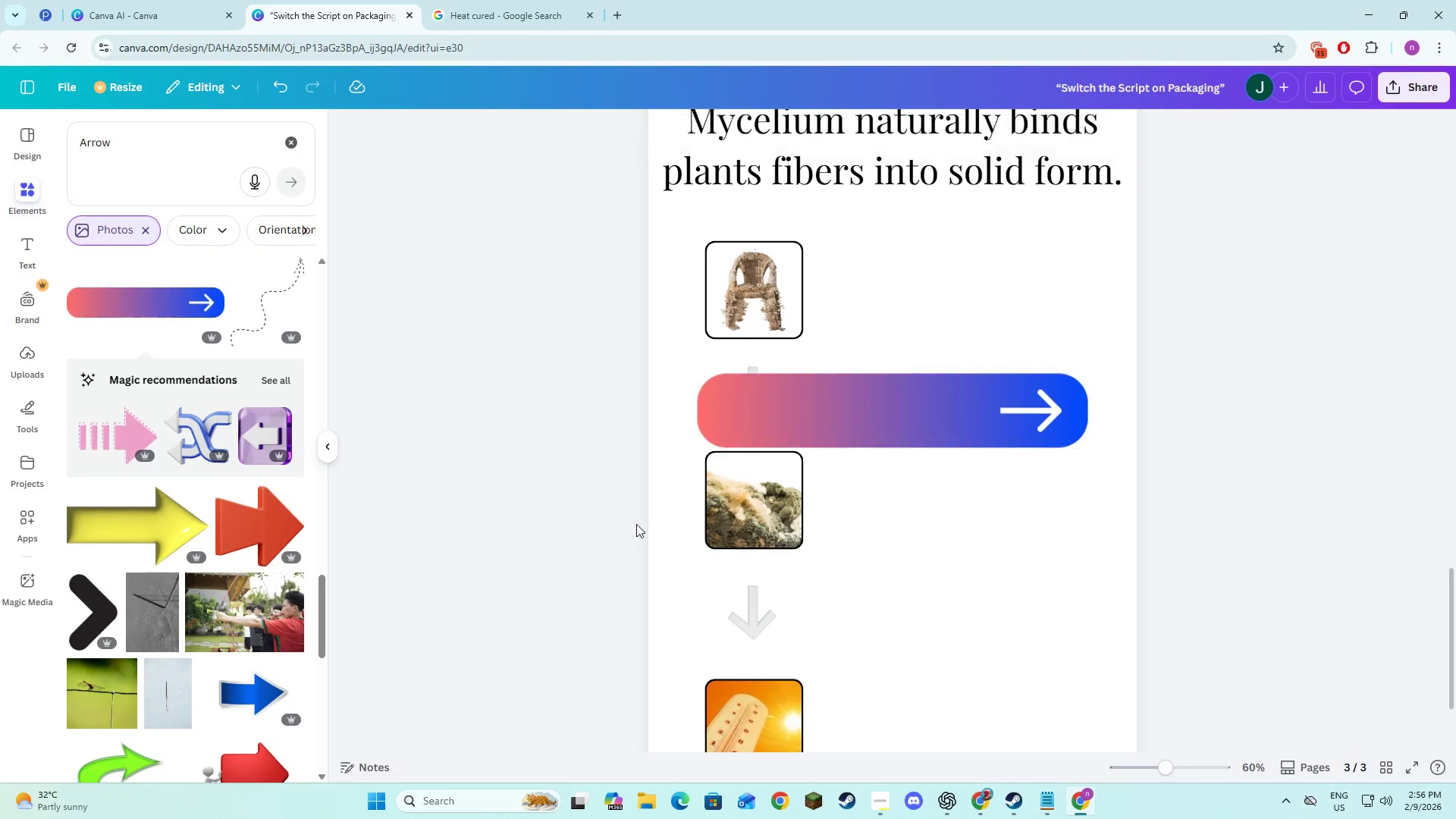 
left_click([748, 426])
 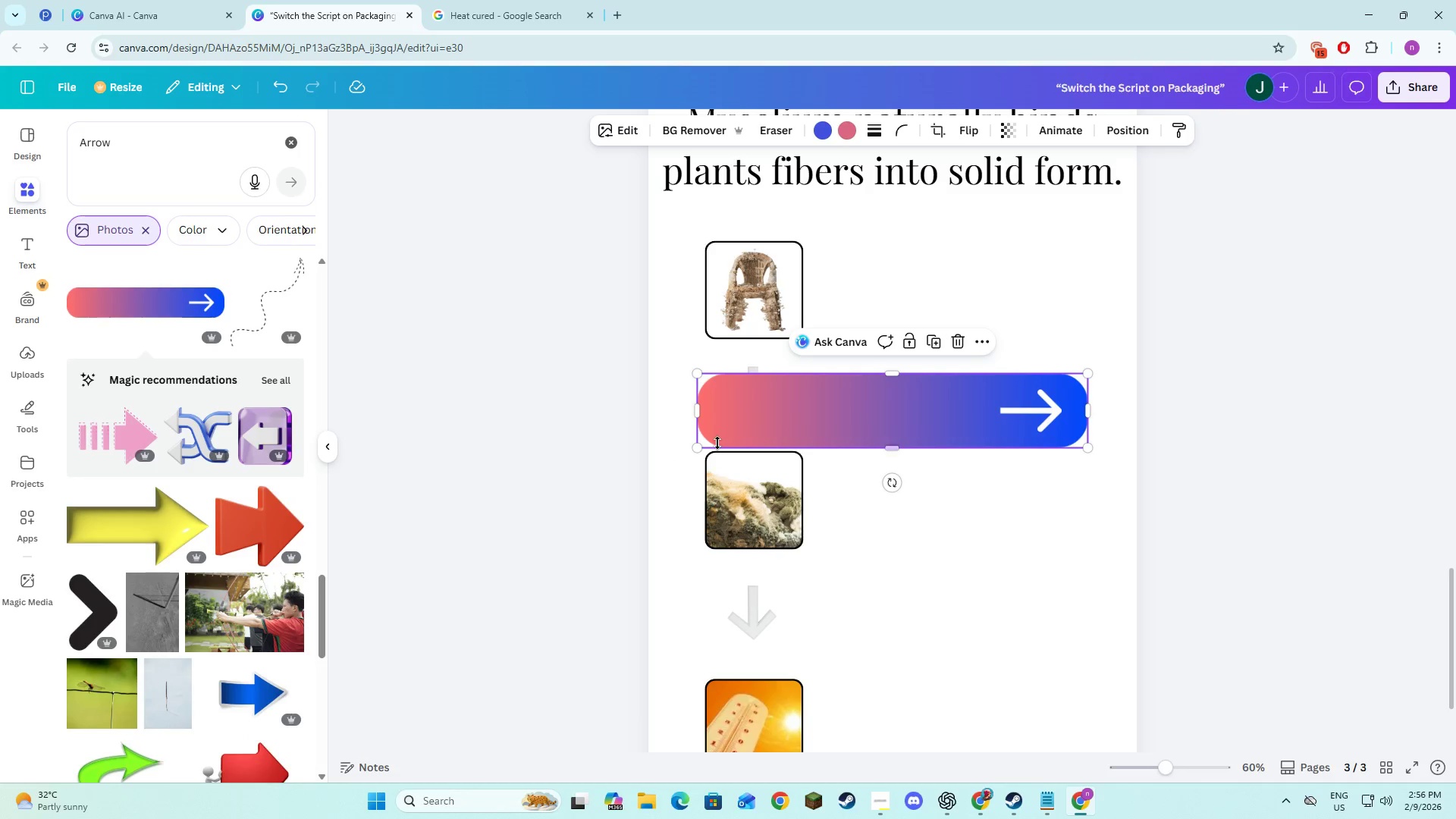 
left_click_drag(start_coordinate=[811, 400], to_coordinate=[862, 339])
 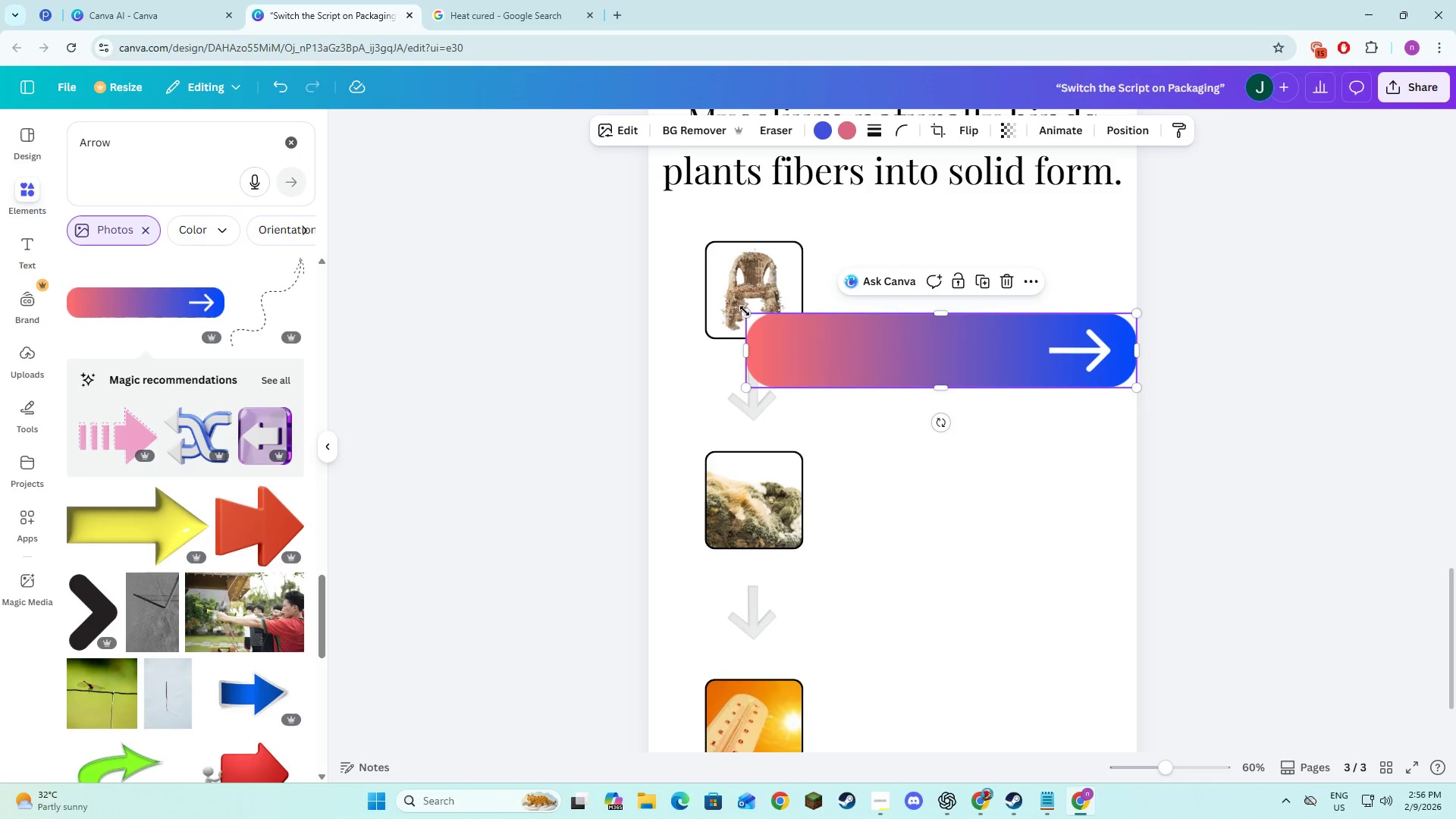 
left_click_drag(start_coordinate=[745, 311], to_coordinate=[843, 433])
 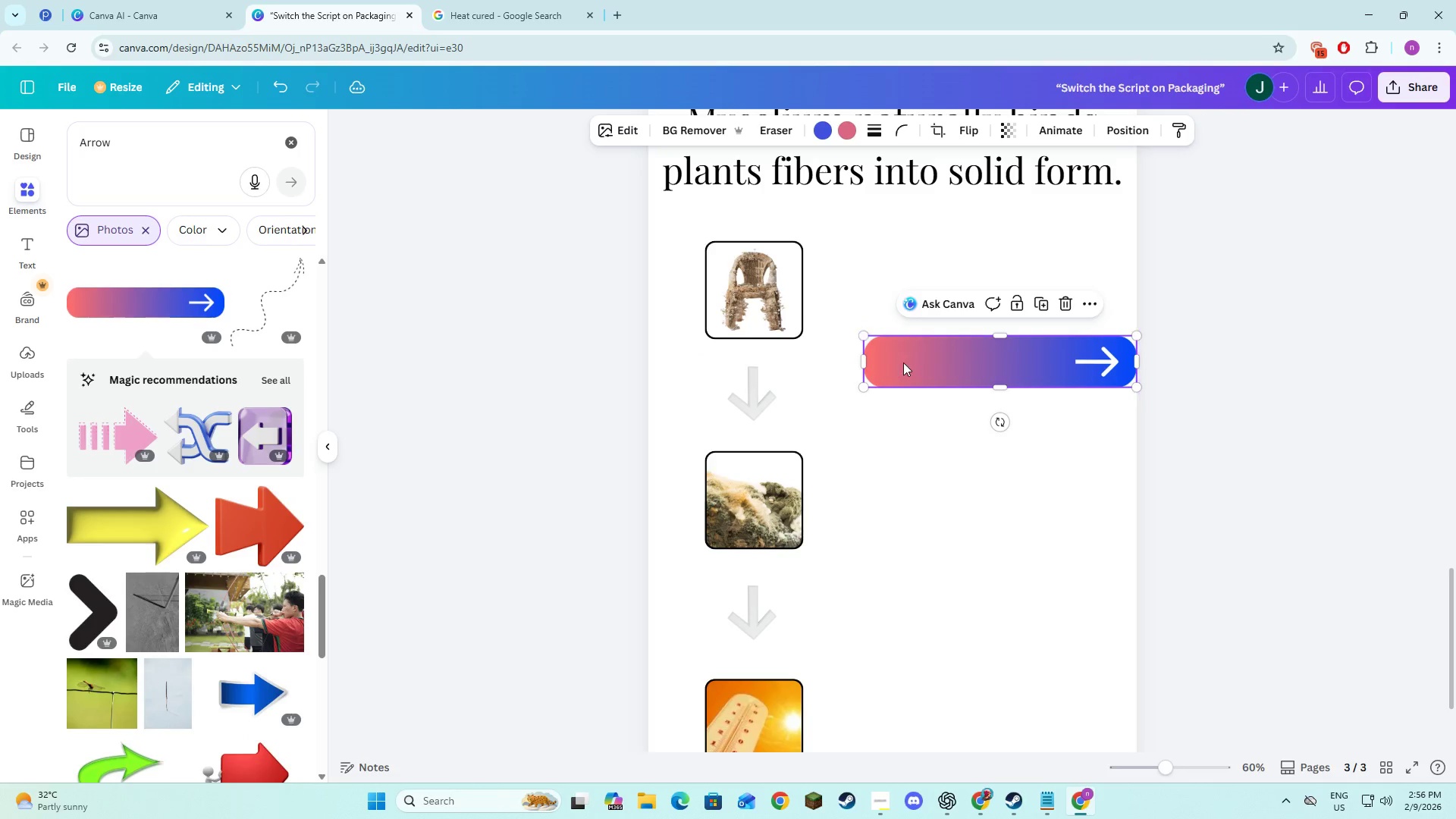 
left_click_drag(start_coordinate=[907, 362], to_coordinate=[864, 291])
 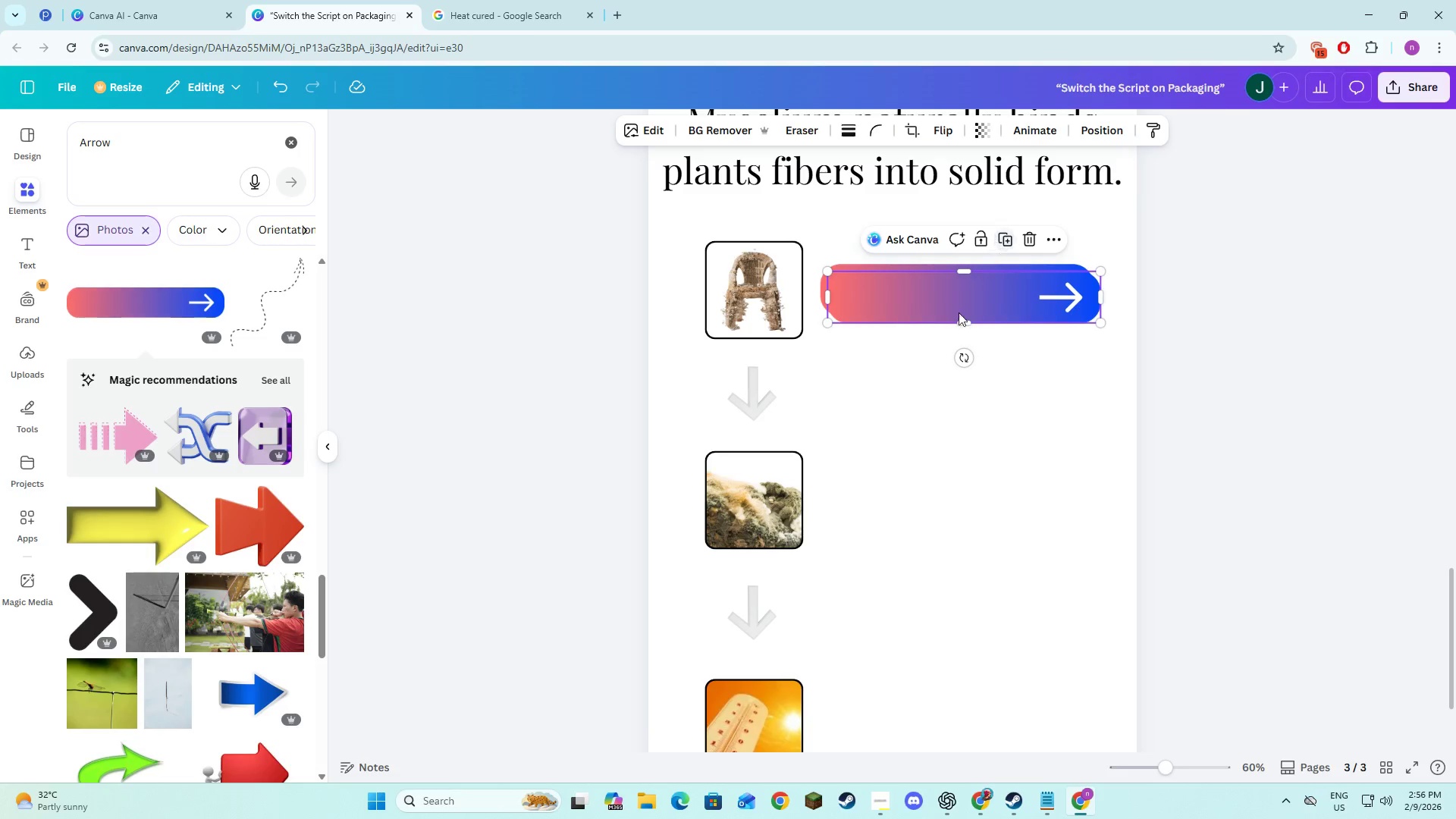 
left_click_drag(start_coordinate=[958, 293], to_coordinate=[955, 500])
 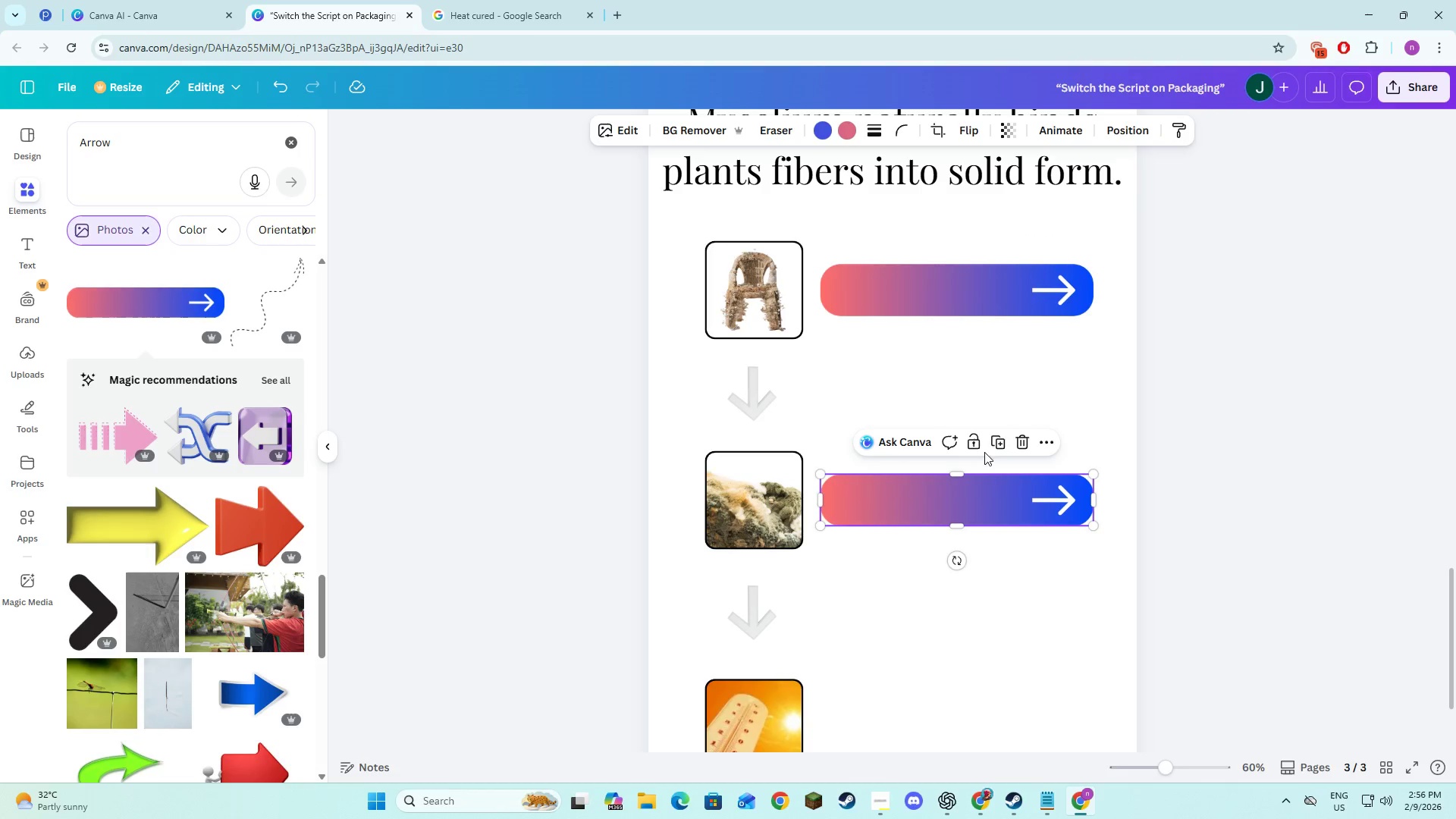 
left_click([991, 440])
 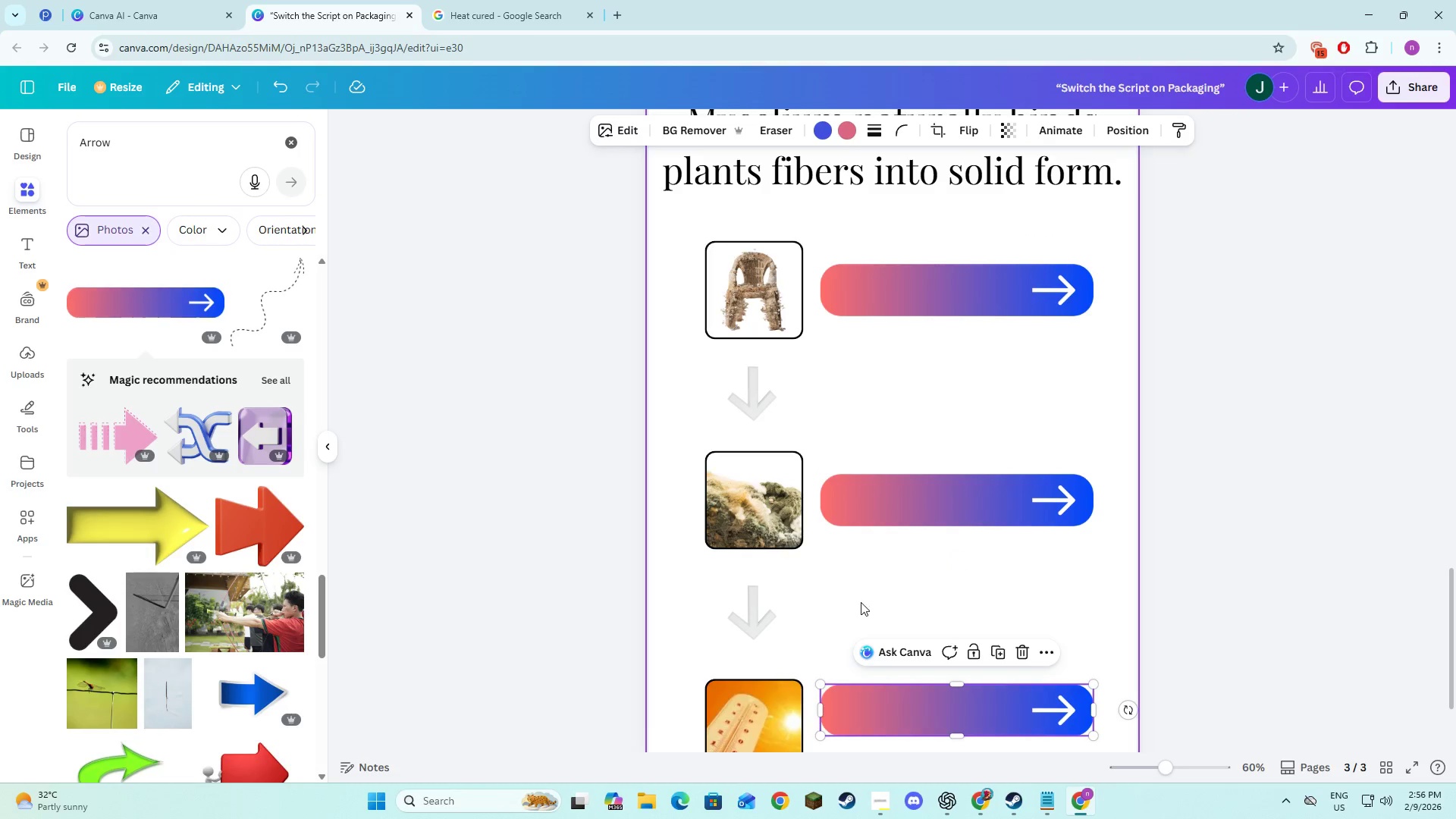 
scroll: coordinate [890, 564], scroll_direction: down, amount: 2.0
 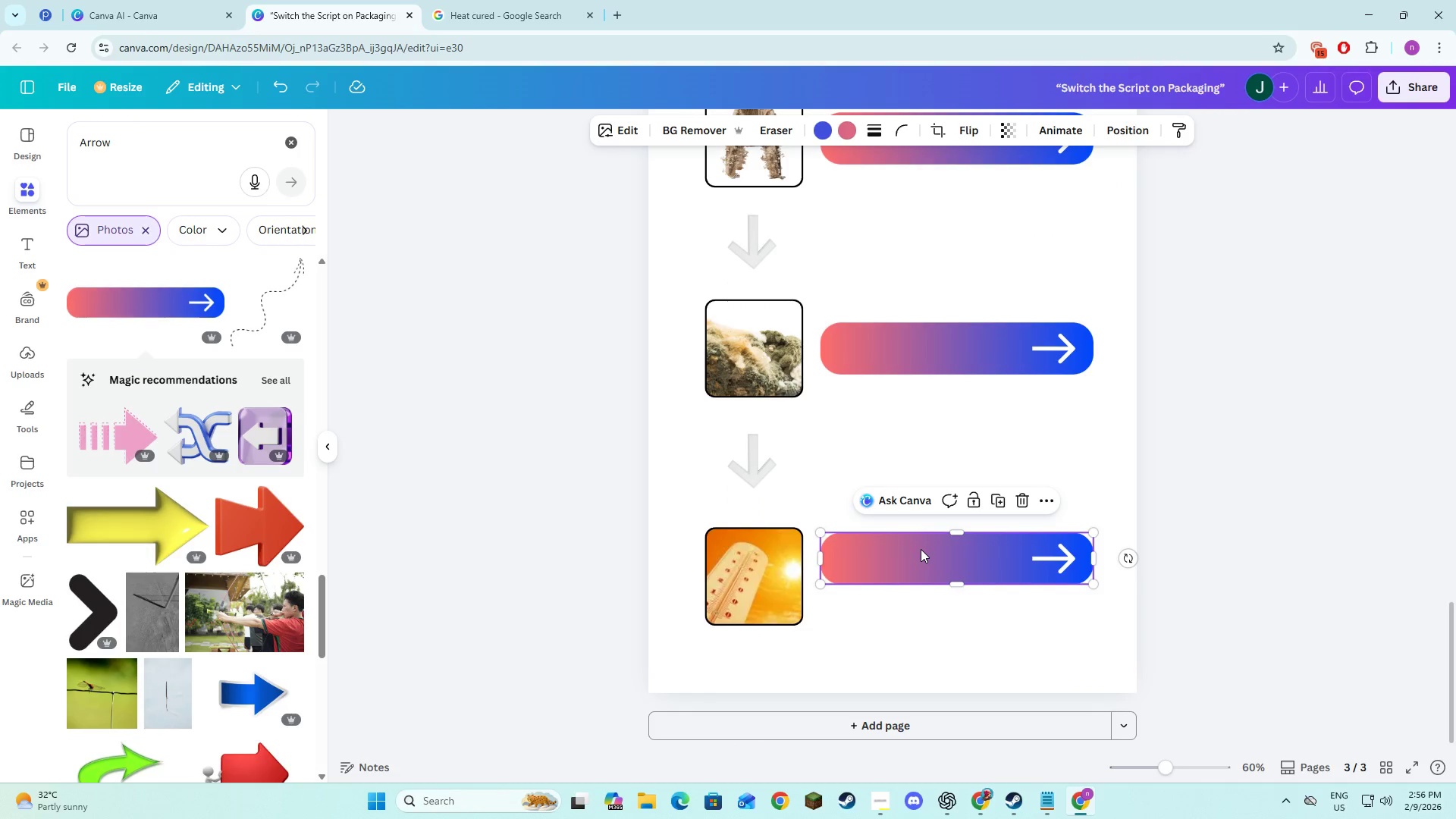 
left_click_drag(start_coordinate=[924, 565], to_coordinate=[926, 579])
 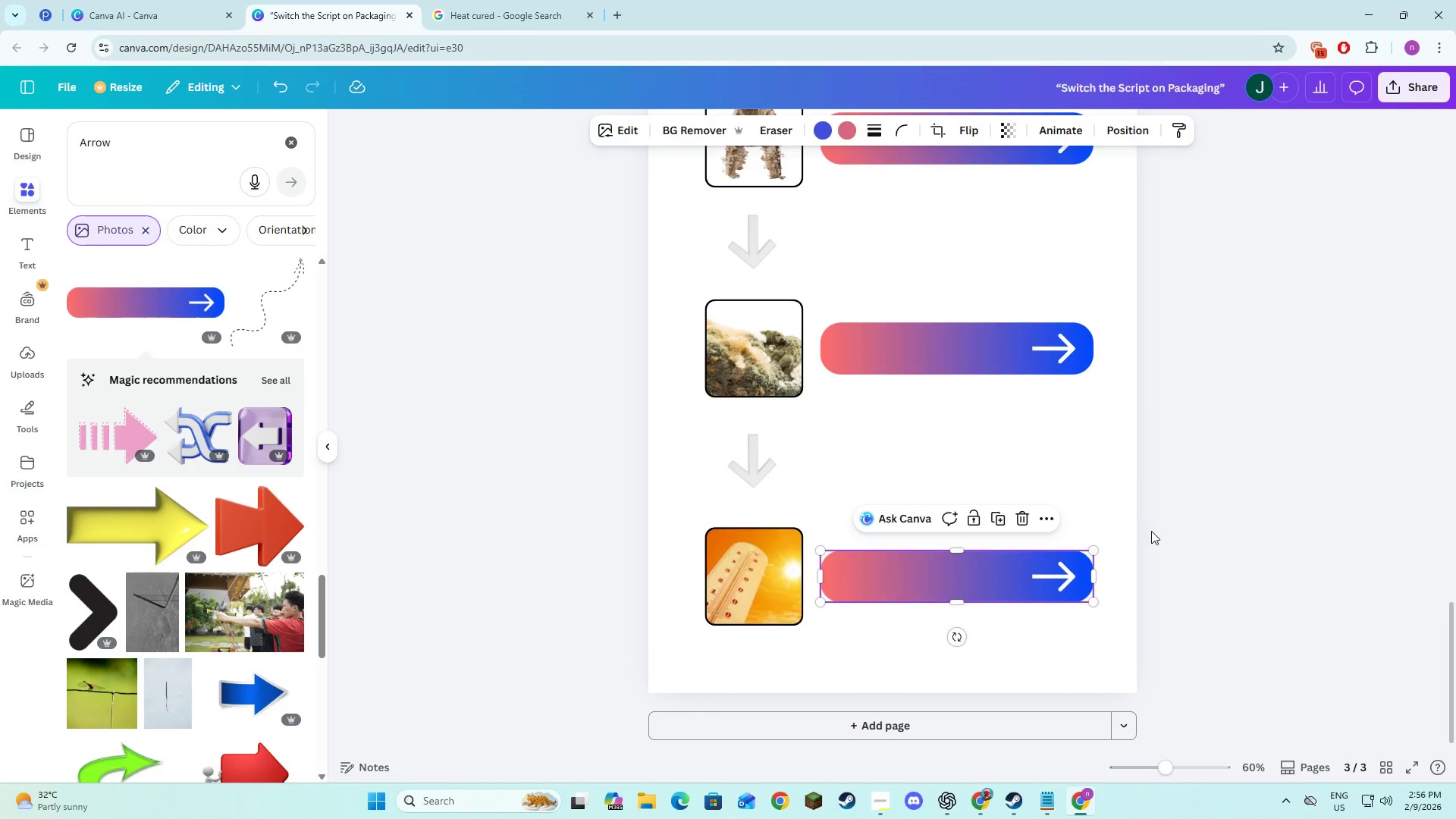 
left_click([1151, 531])
 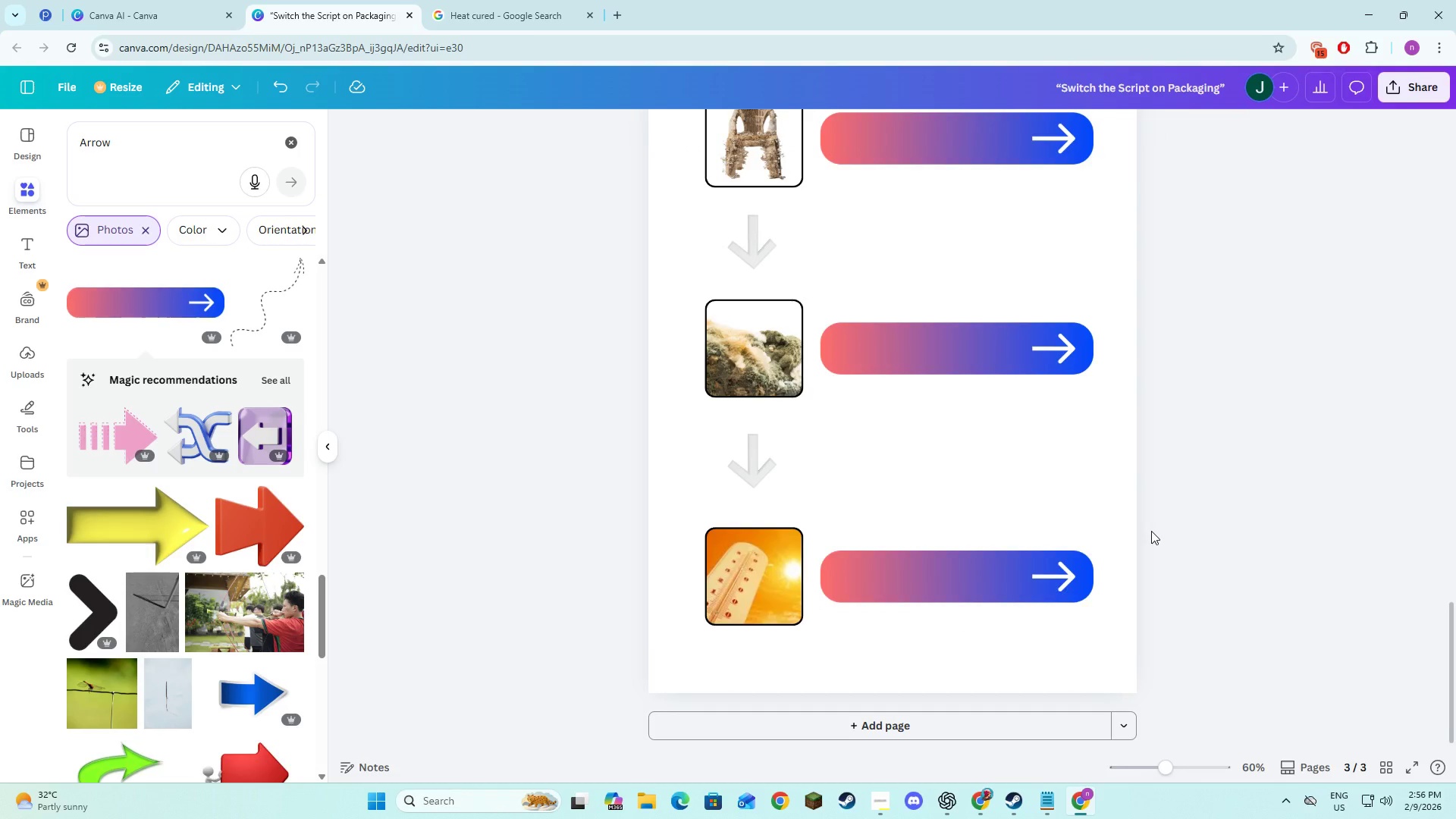 
scroll: coordinate [1151, 531], scroll_direction: up, amount: 1.0
 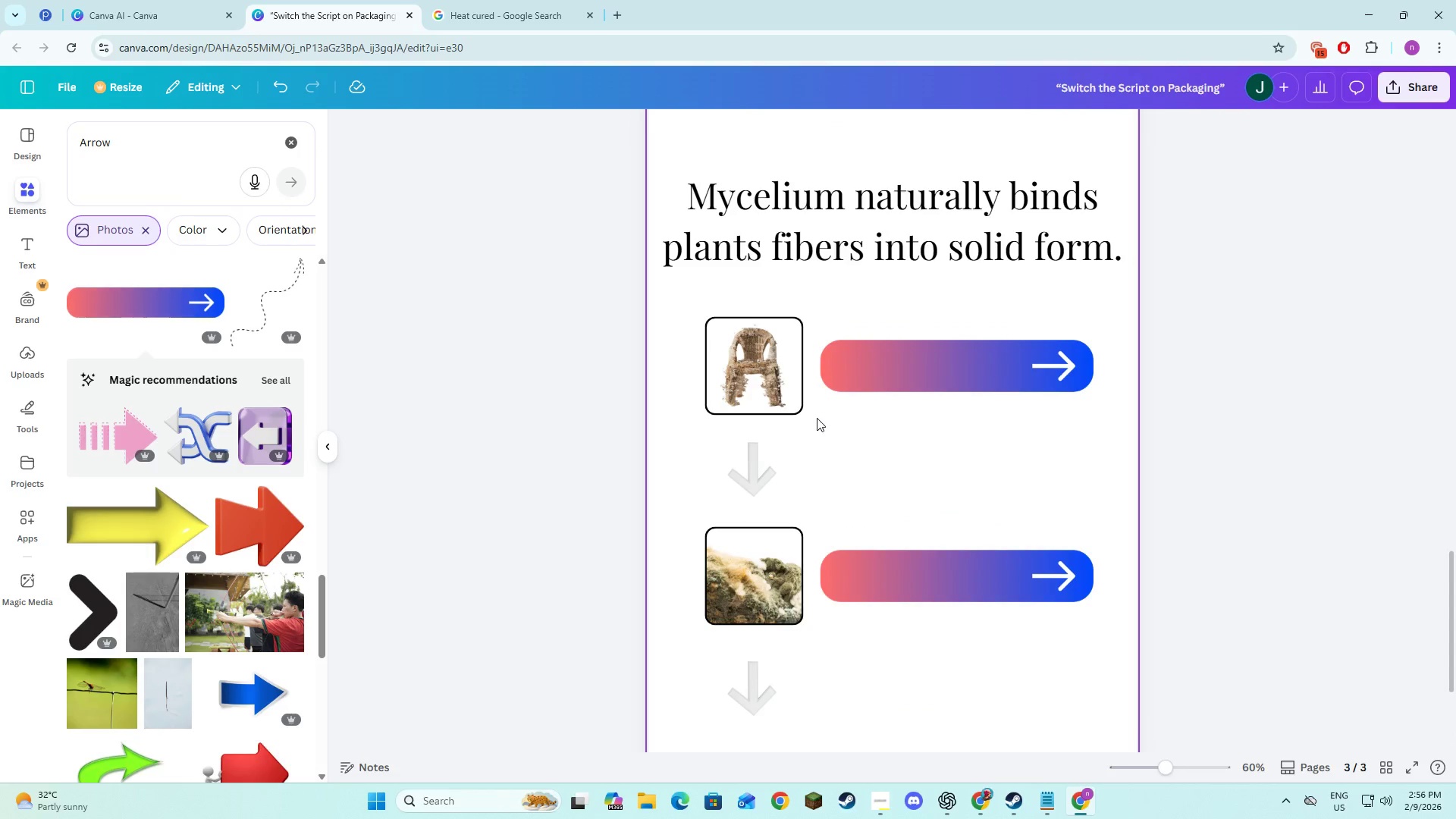 
key(Alt+AltLeft)
 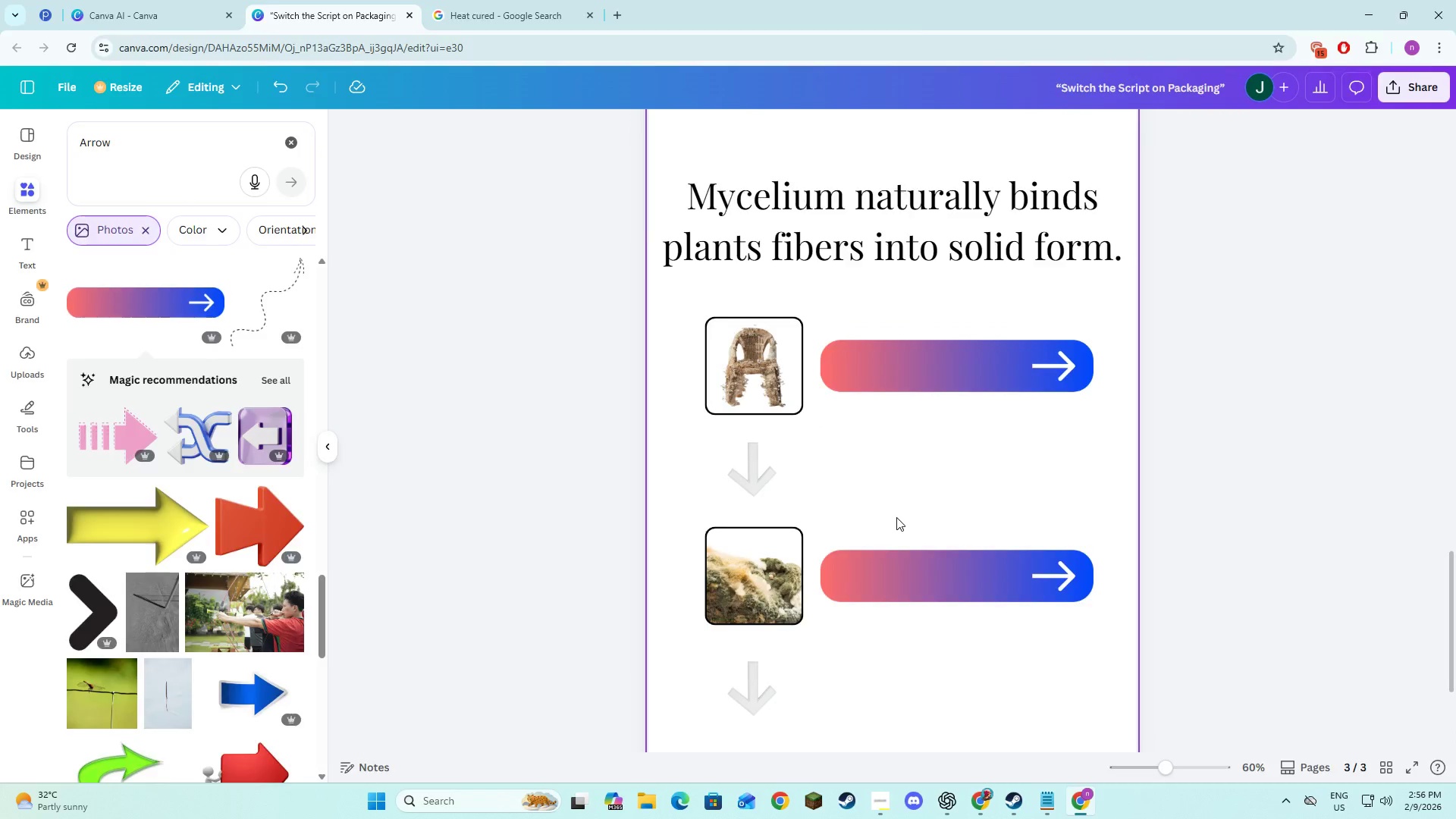 
key(Alt+Tab)
 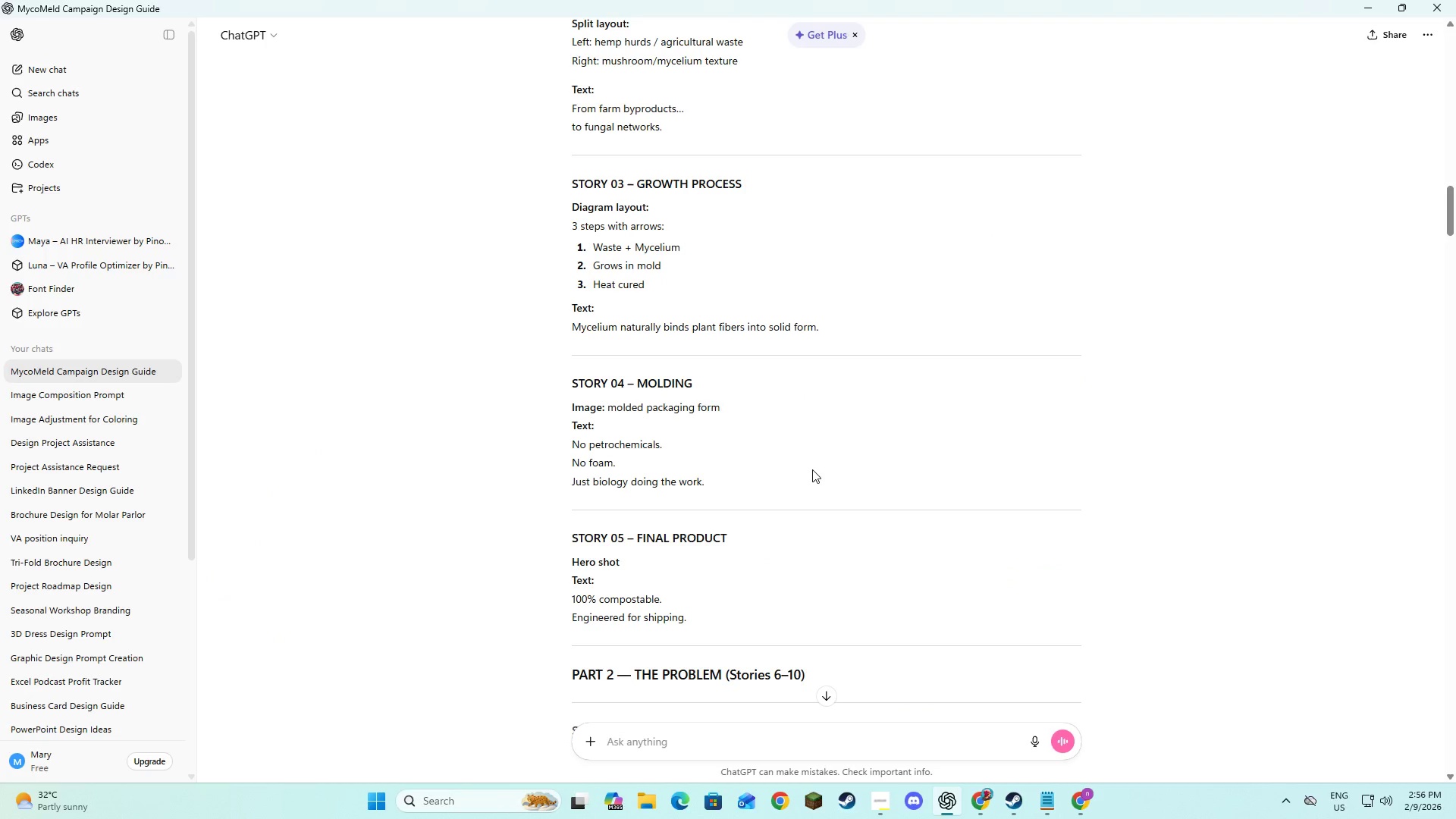 
key(Alt+AltLeft)
 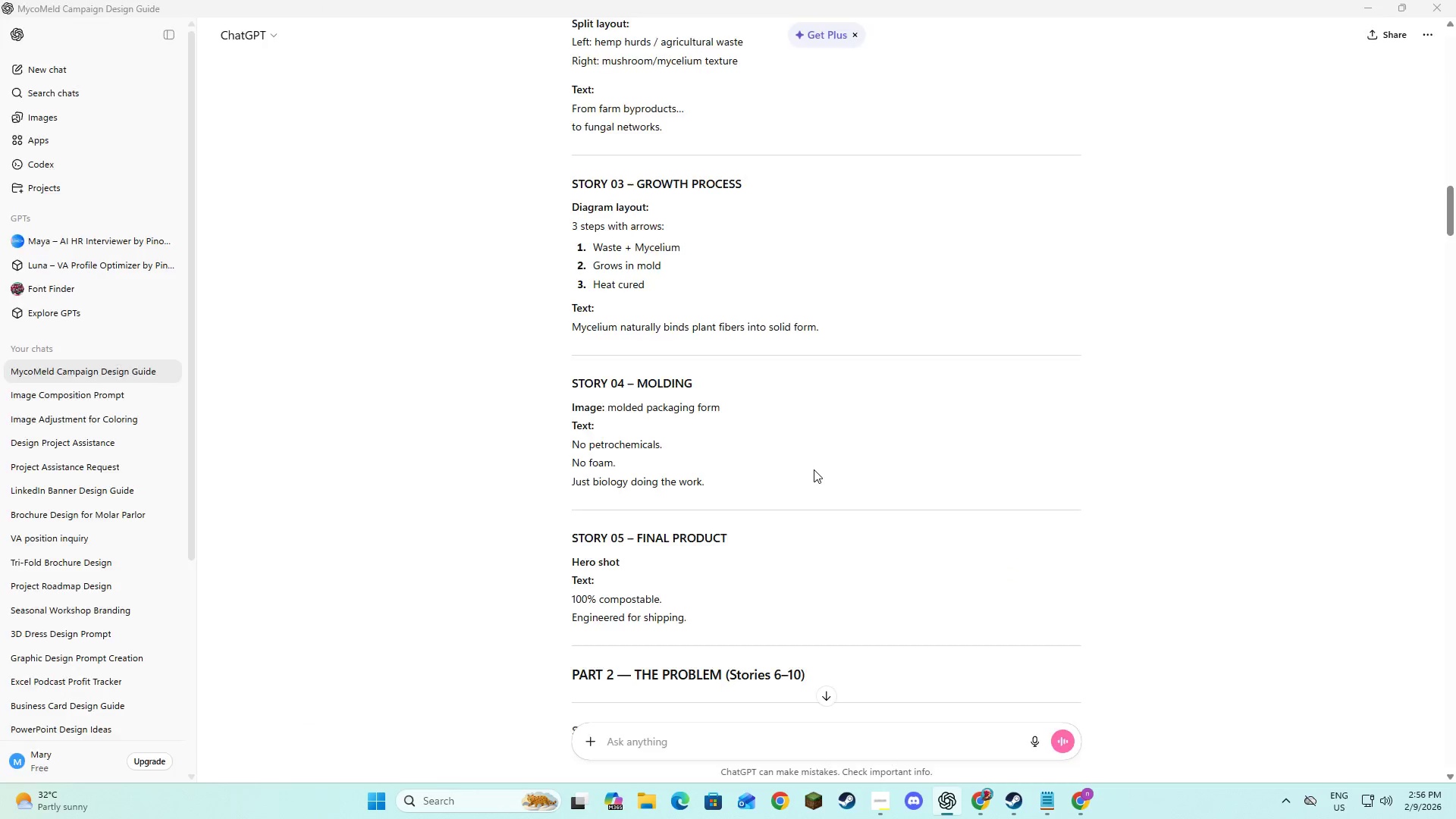 
key(Alt+Tab)
 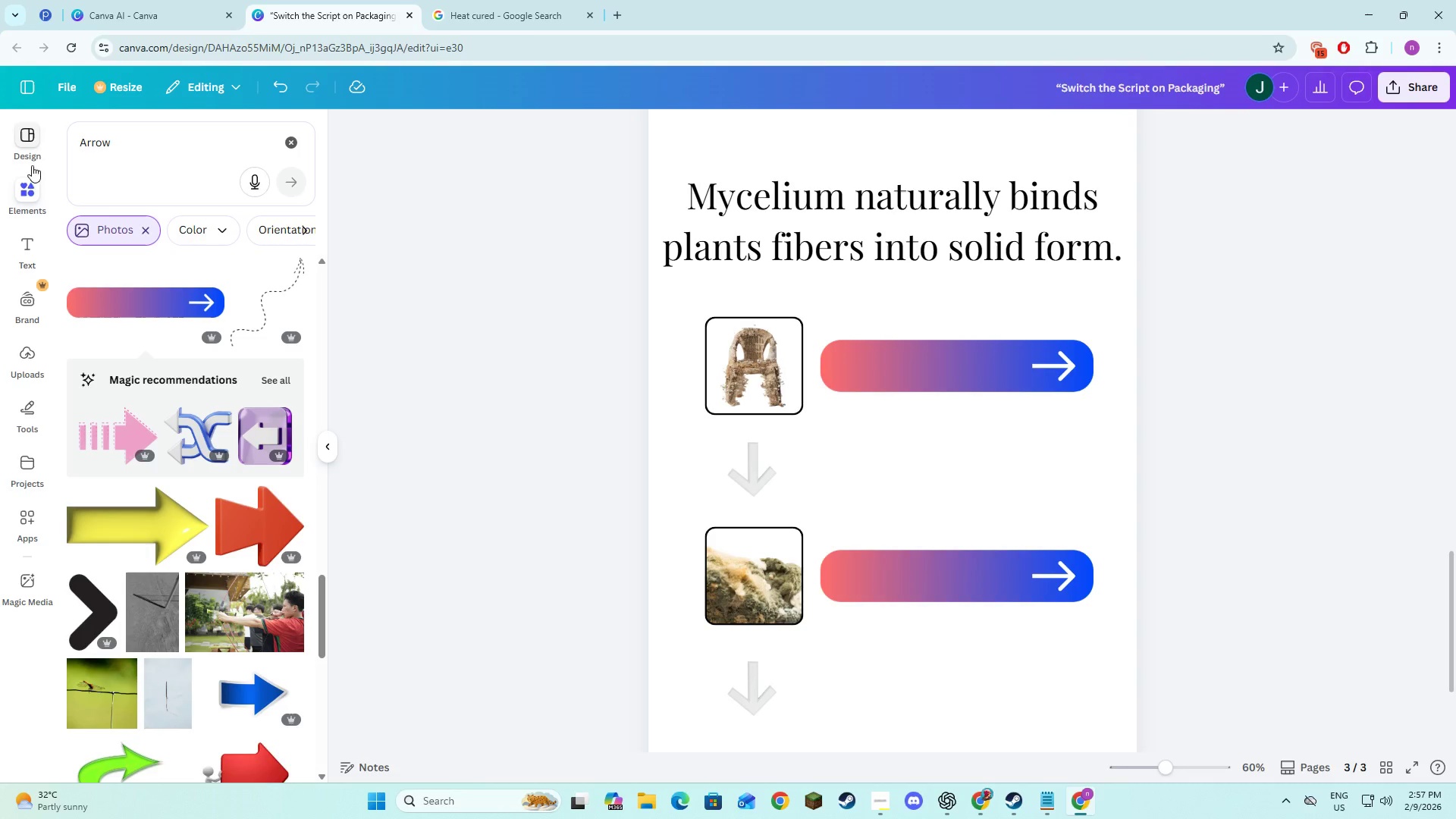 
left_click([30, 249])
 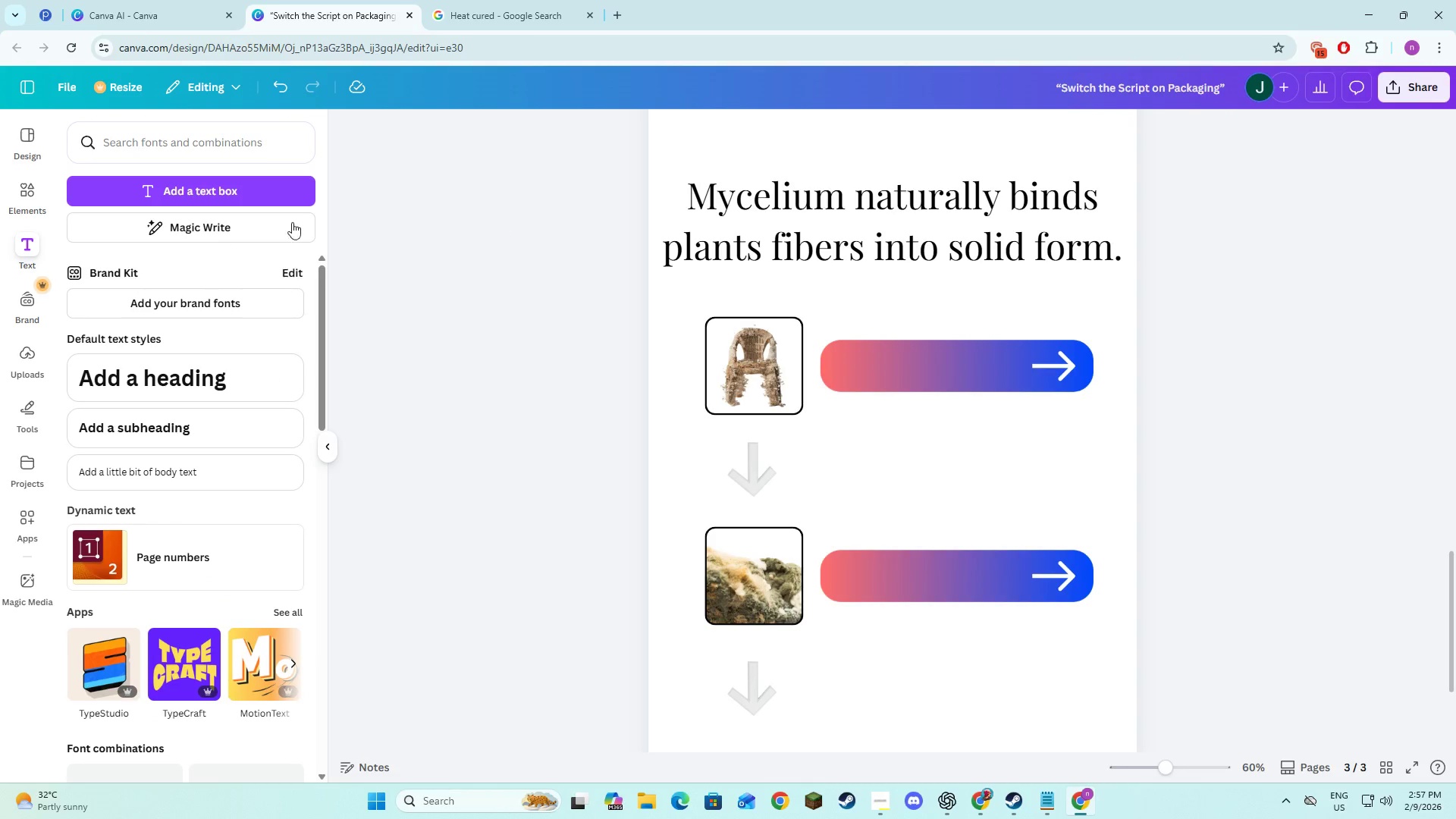 
left_click([274, 202])
 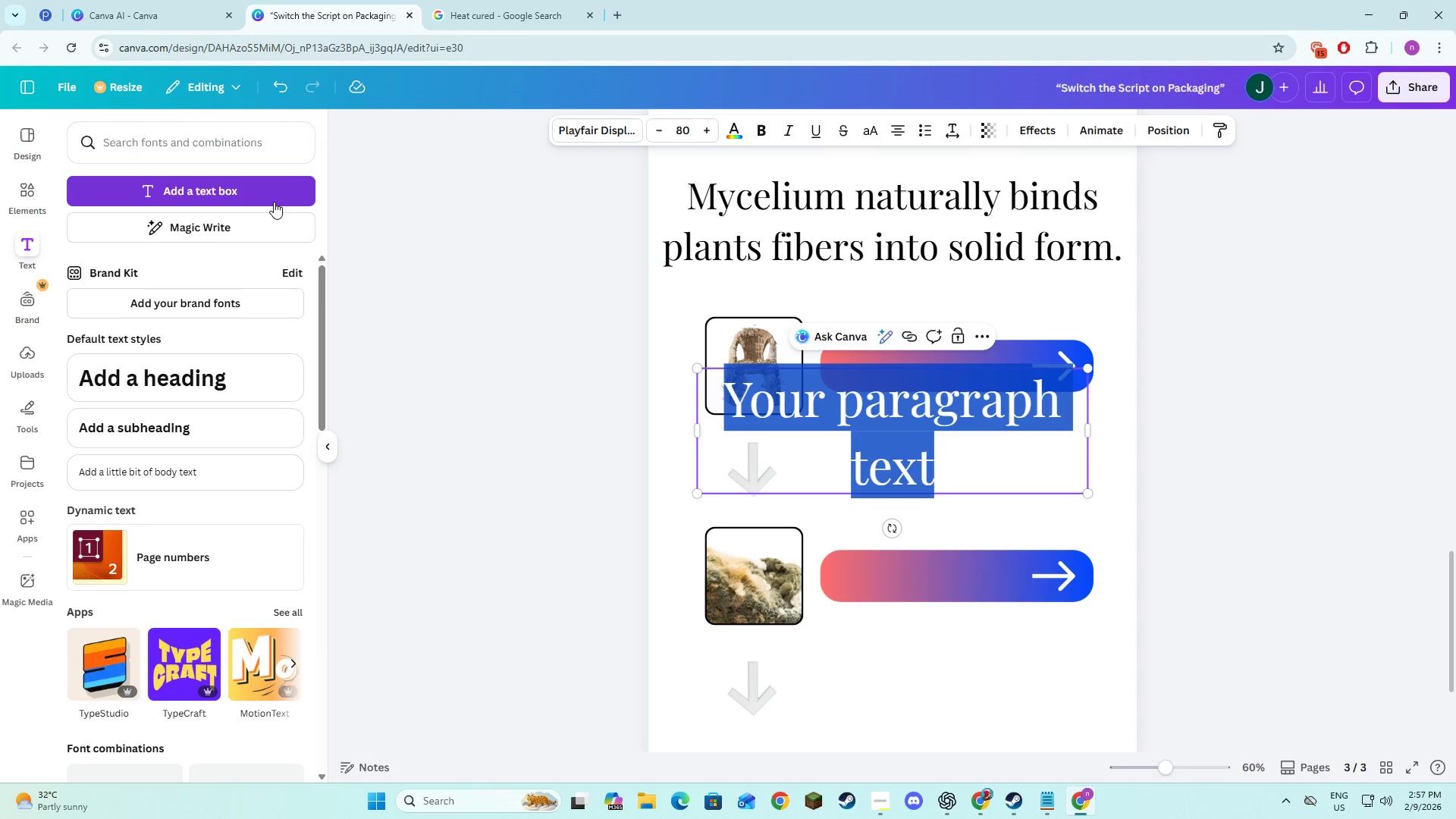 
type(waste )
key(Backspace)
key(Backspace)
key(Backspace)
key(Backspace)
key(Backspace)
key(Backspace)
type(Waste & )
 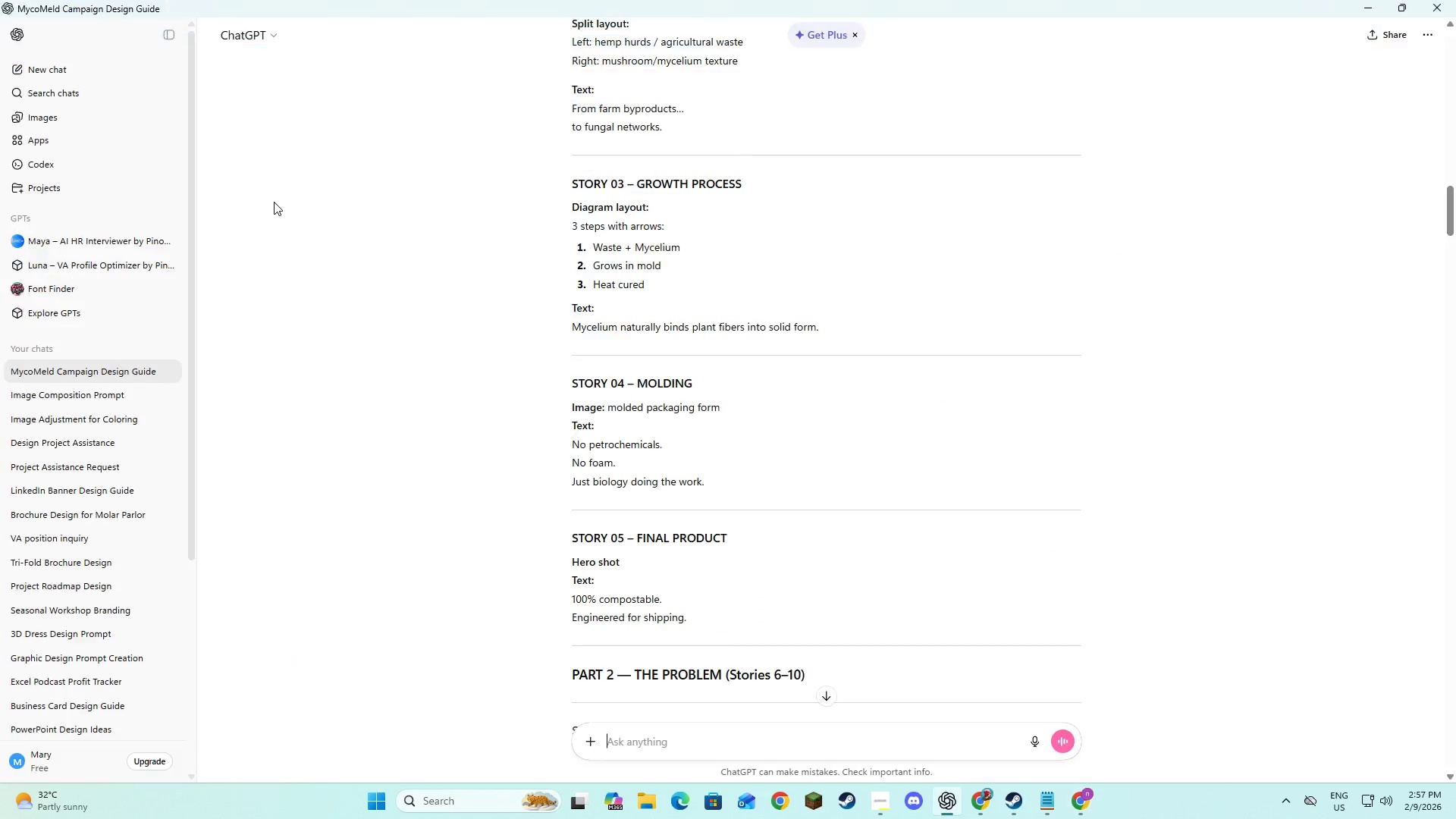 
 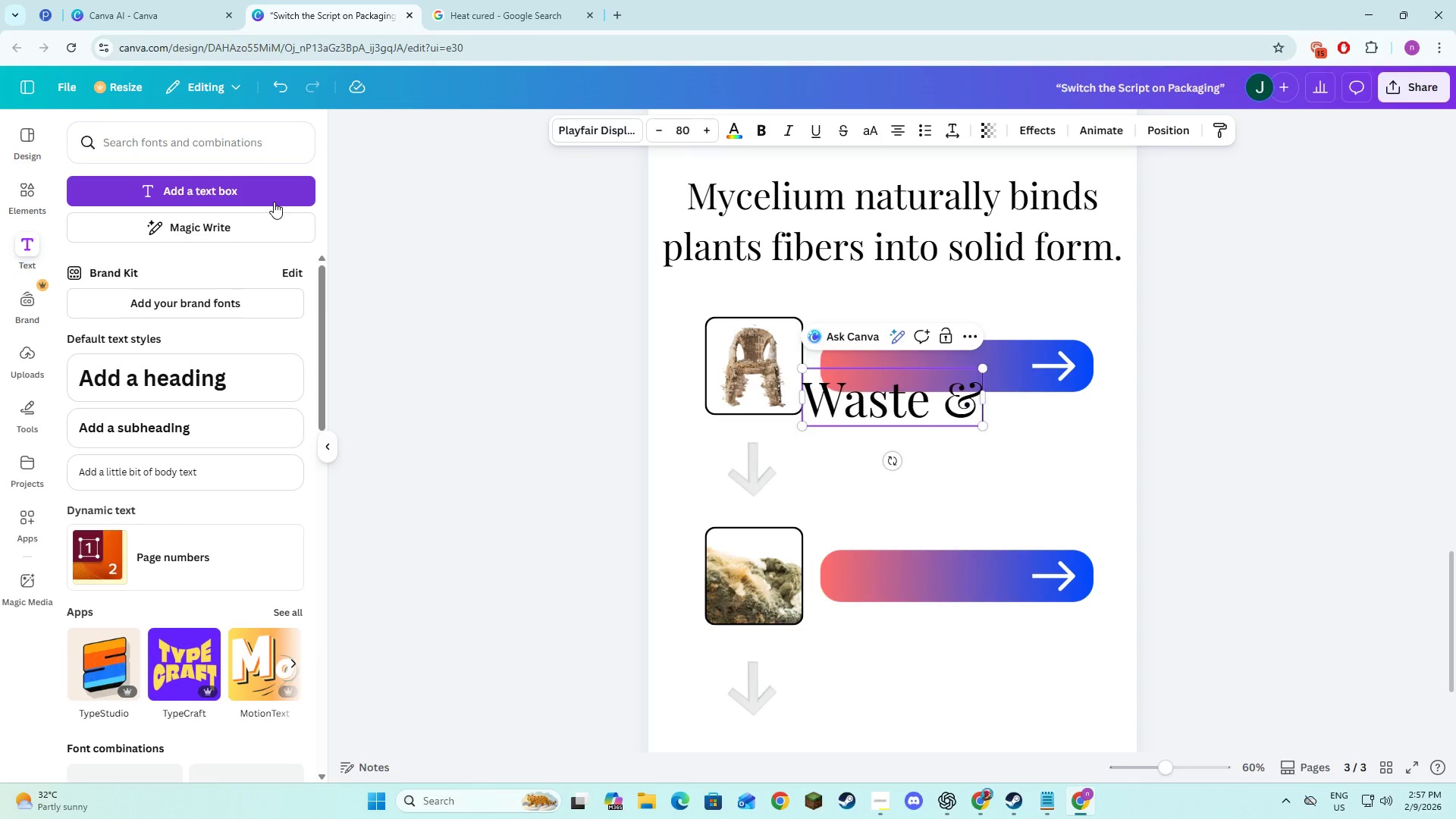 
key(Alt+AltLeft)
 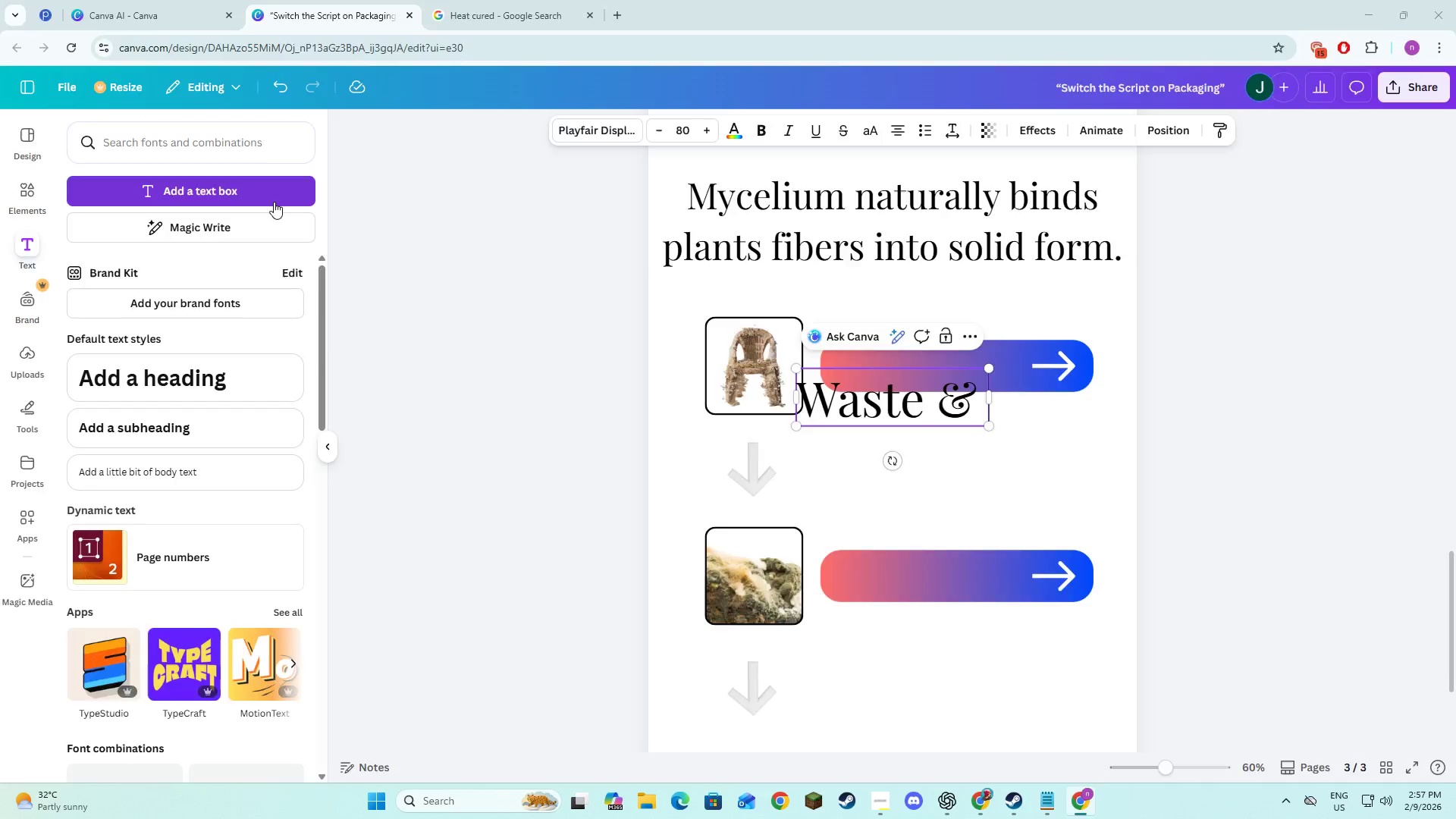 
key(Alt+Tab)
 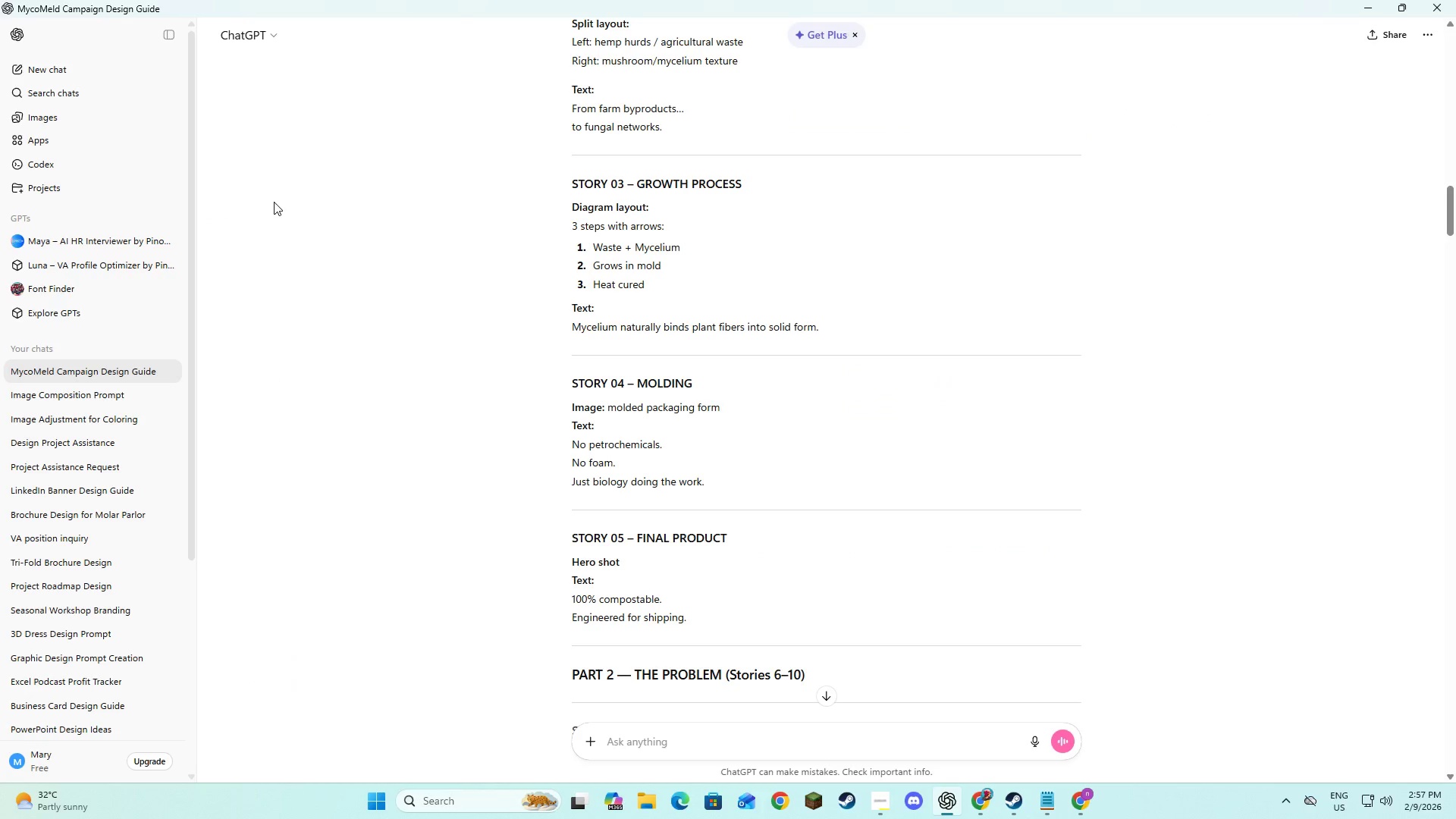 
key(Alt+AltLeft)
 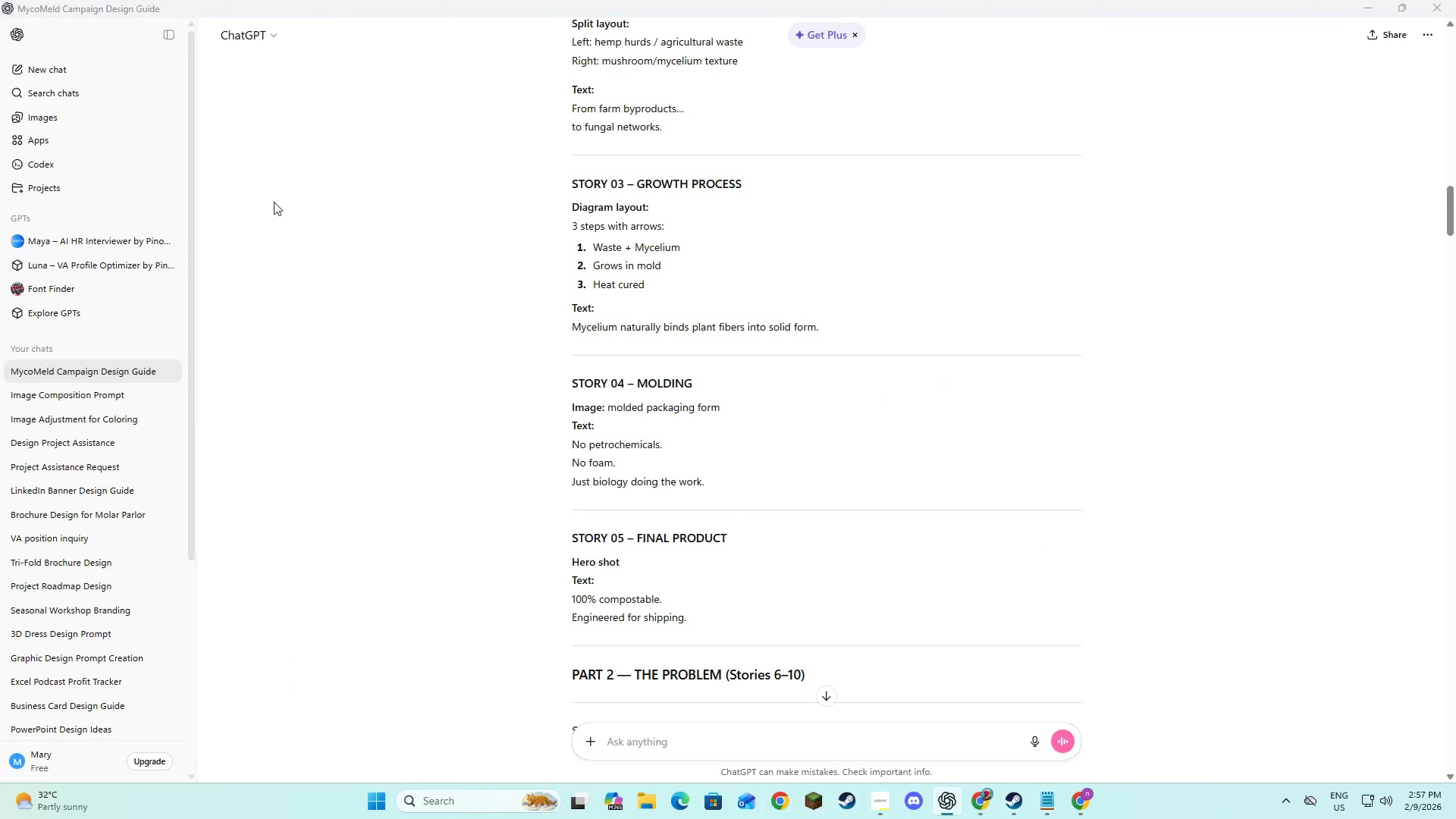 
key(Tab)
type(Mycelium)
 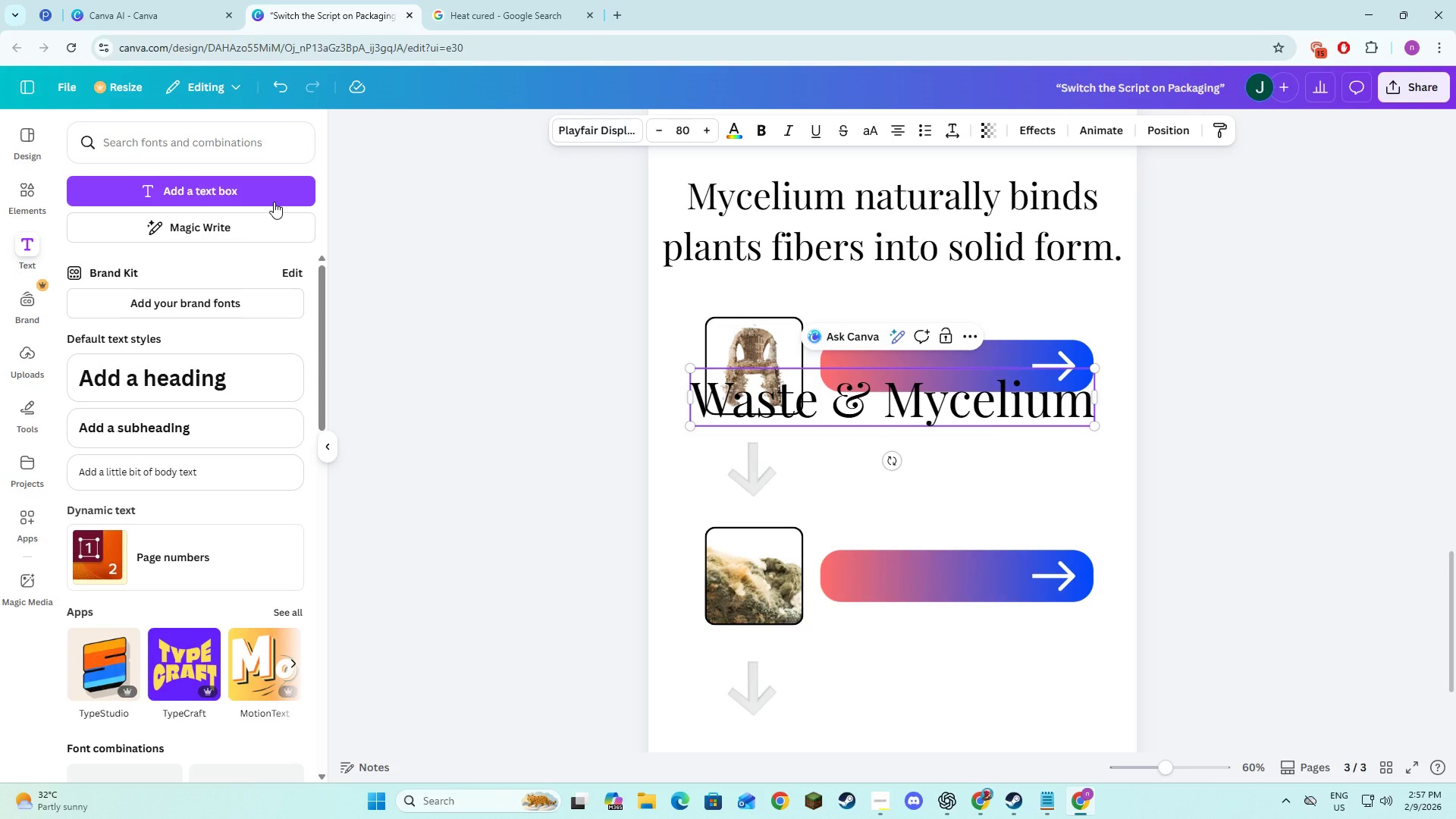 
key(Control+ControlLeft)
 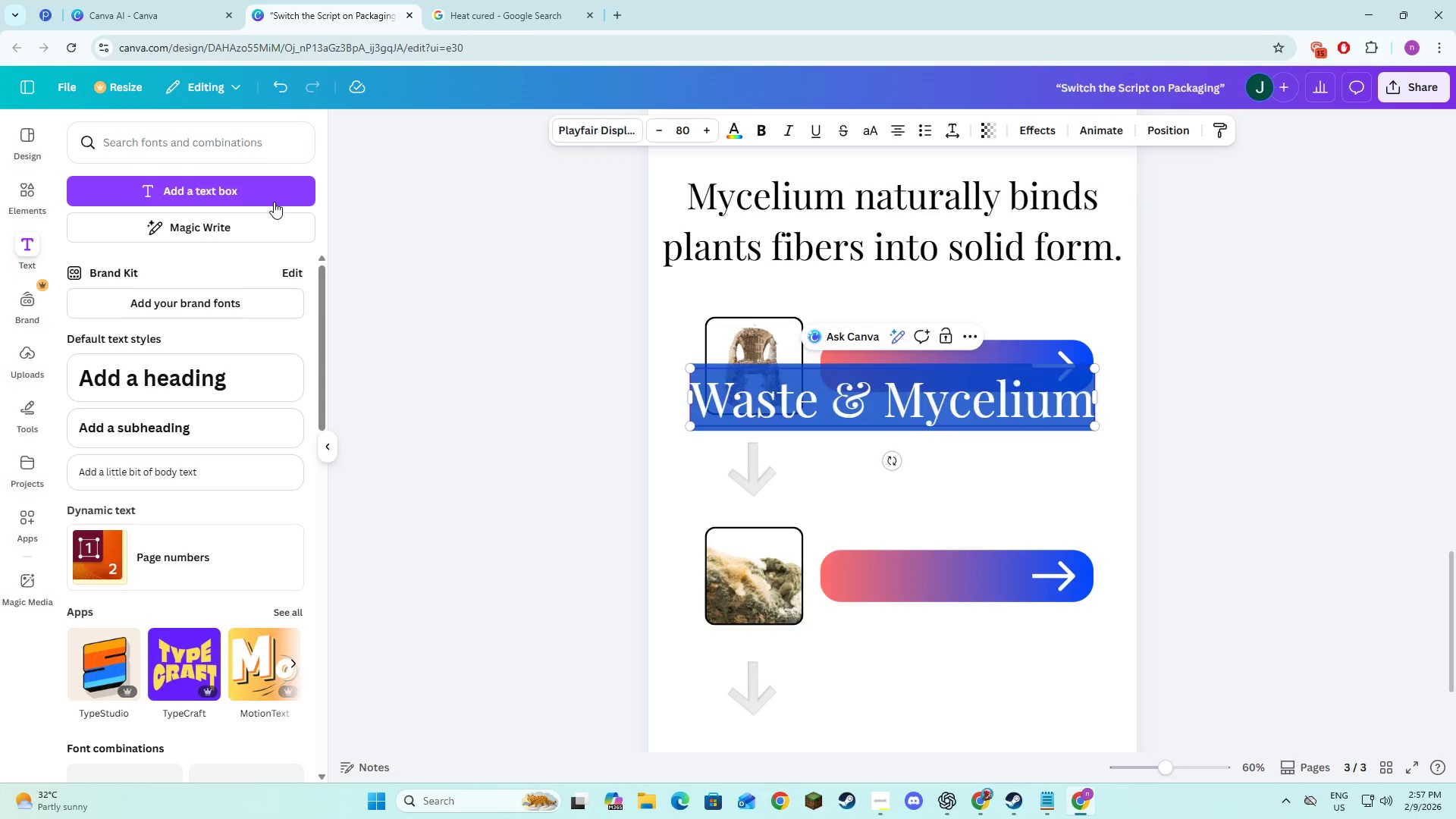 
key(Control+A)
 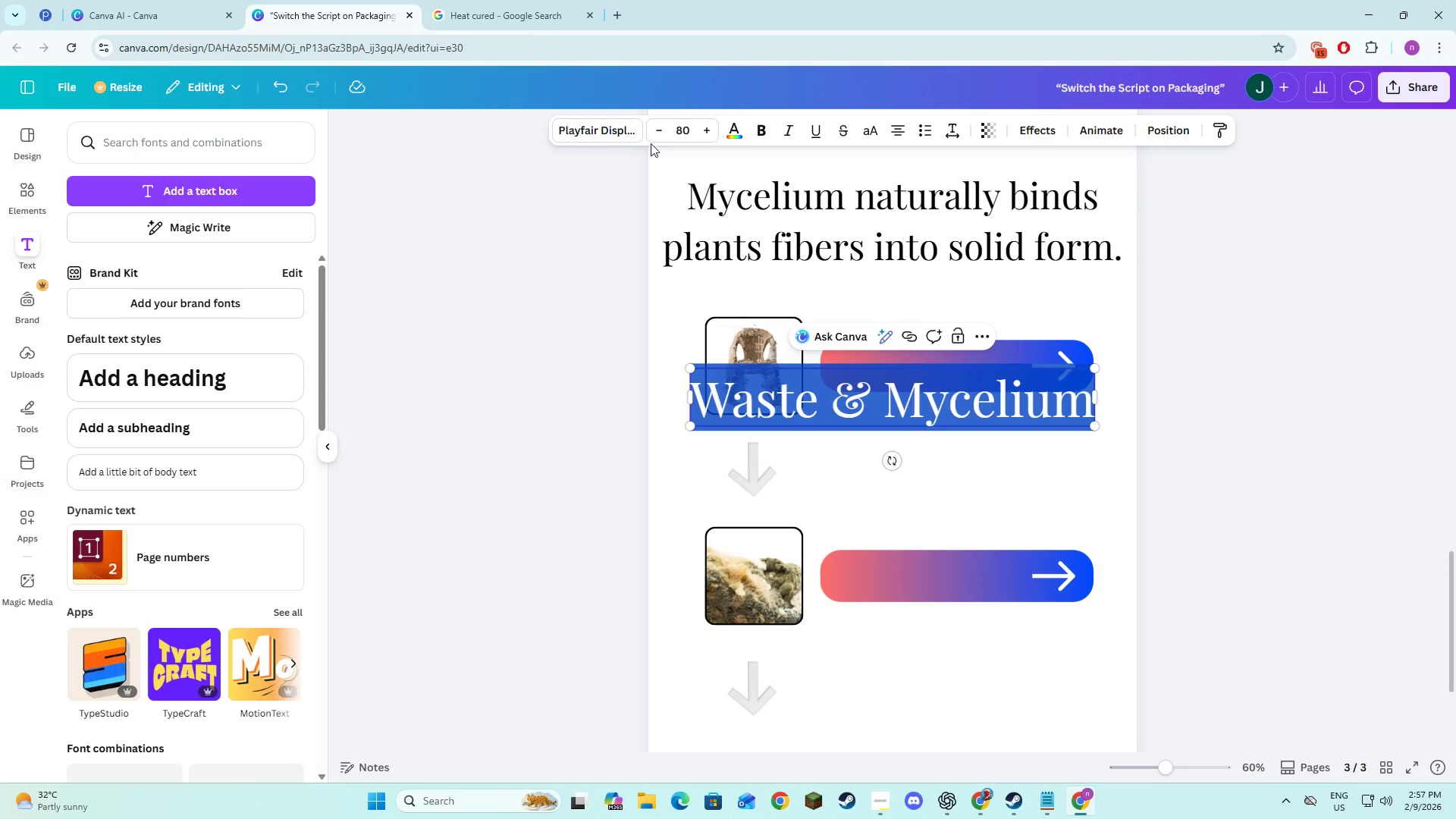 
double_click([665, 133])
 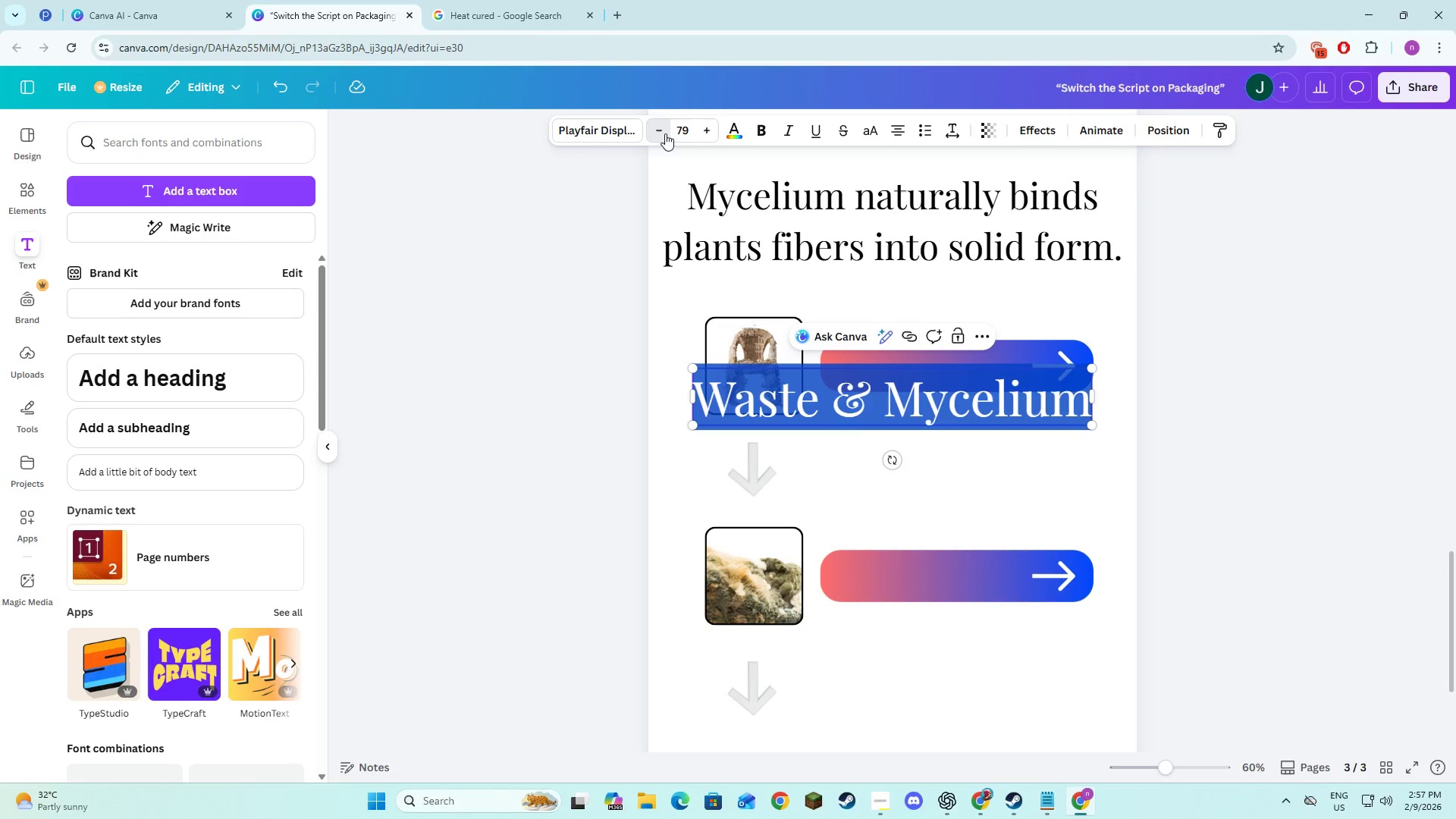 
triple_click([665, 133])
 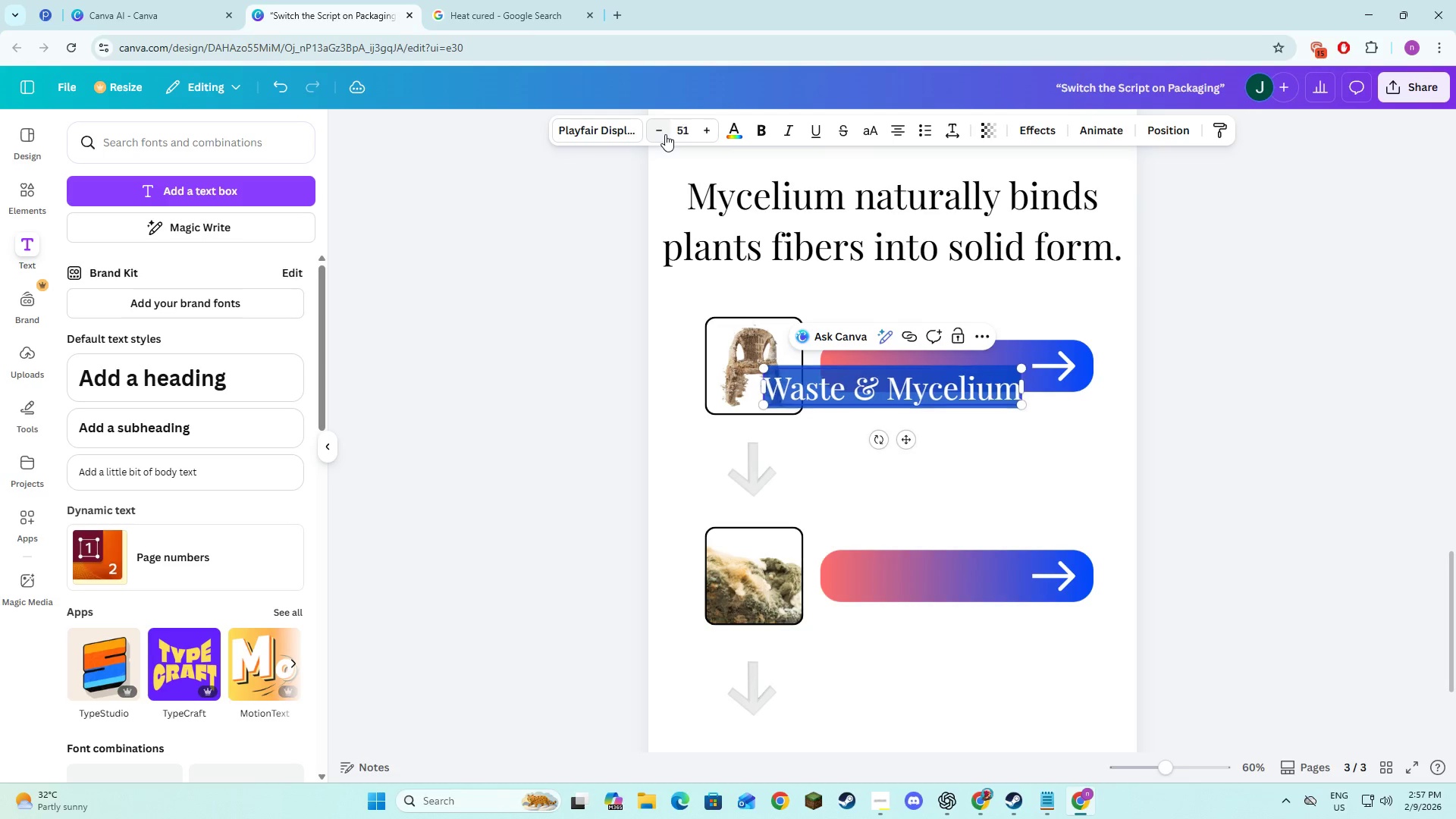 
double_click([665, 134])
 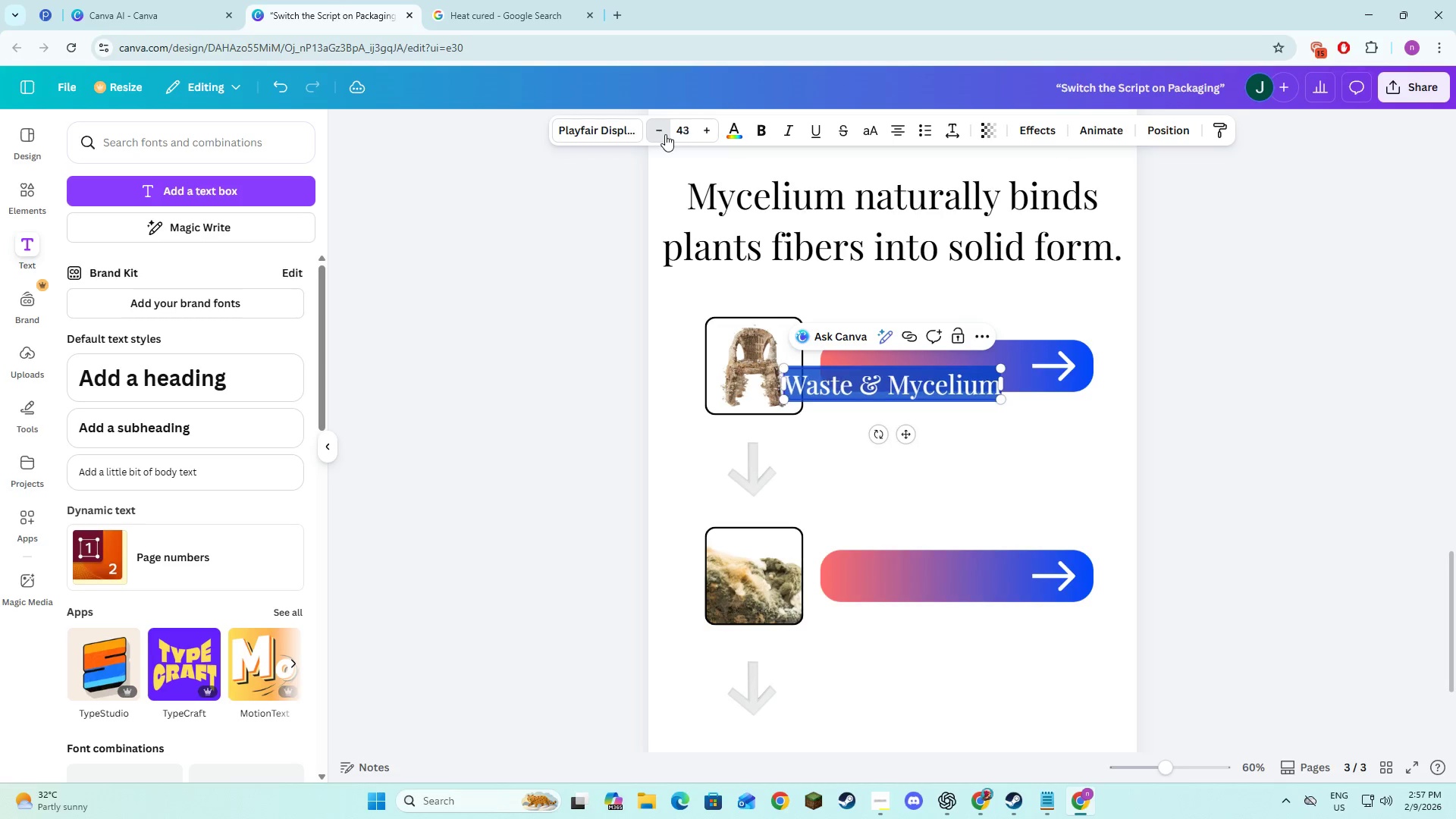 
triple_click([665, 134])
 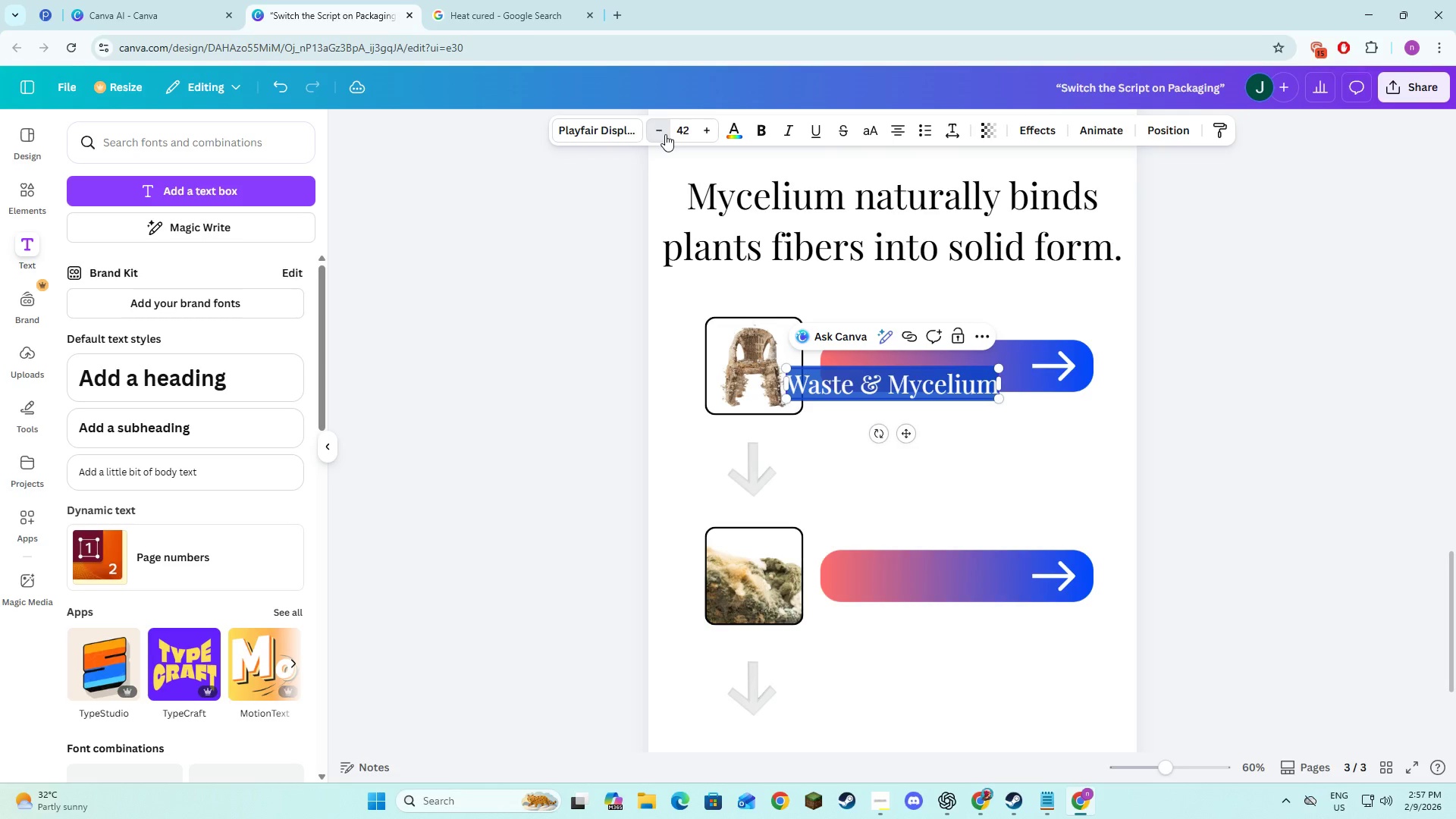 
triple_click([665, 134])
 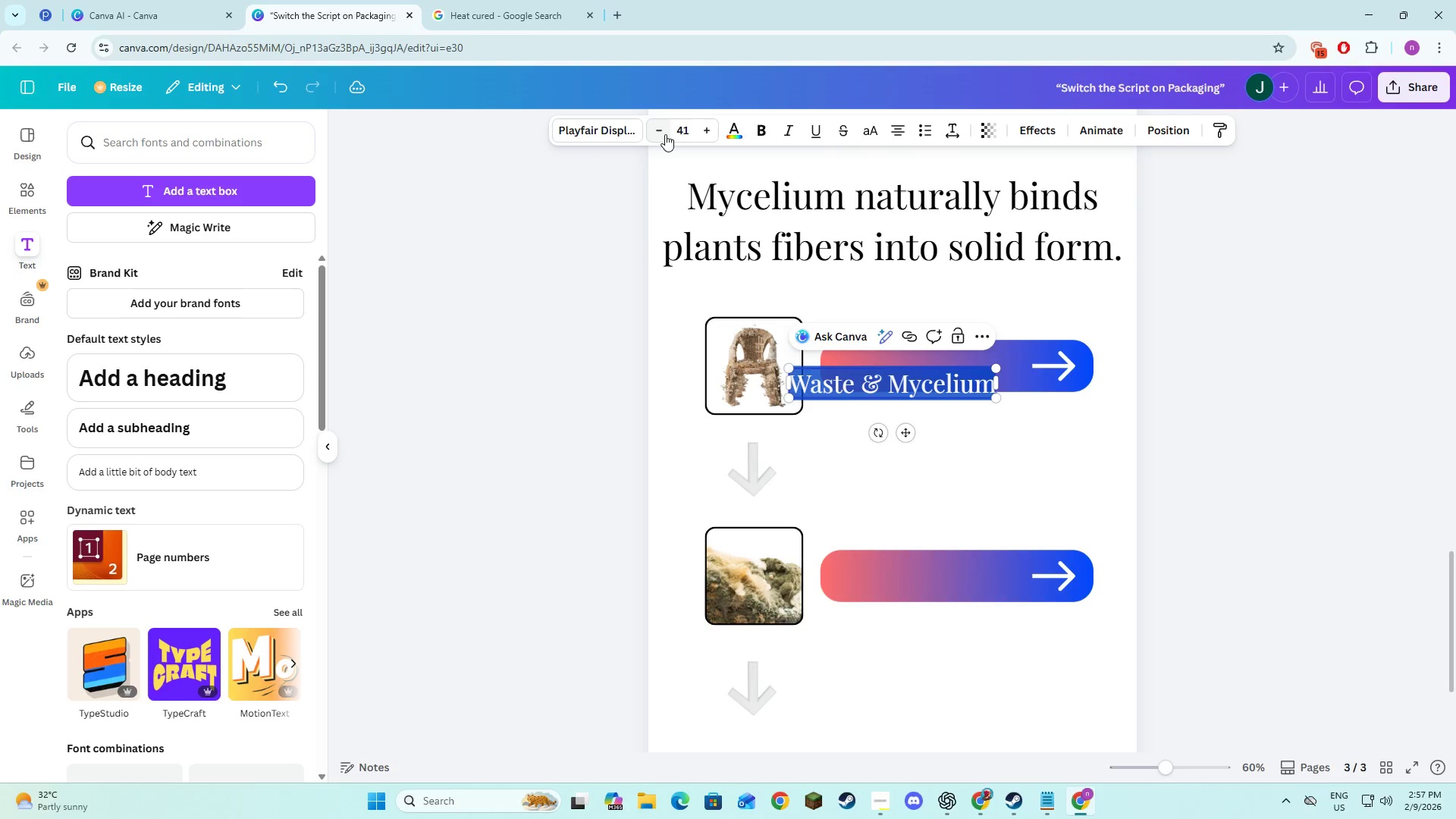 
triple_click([665, 134])
 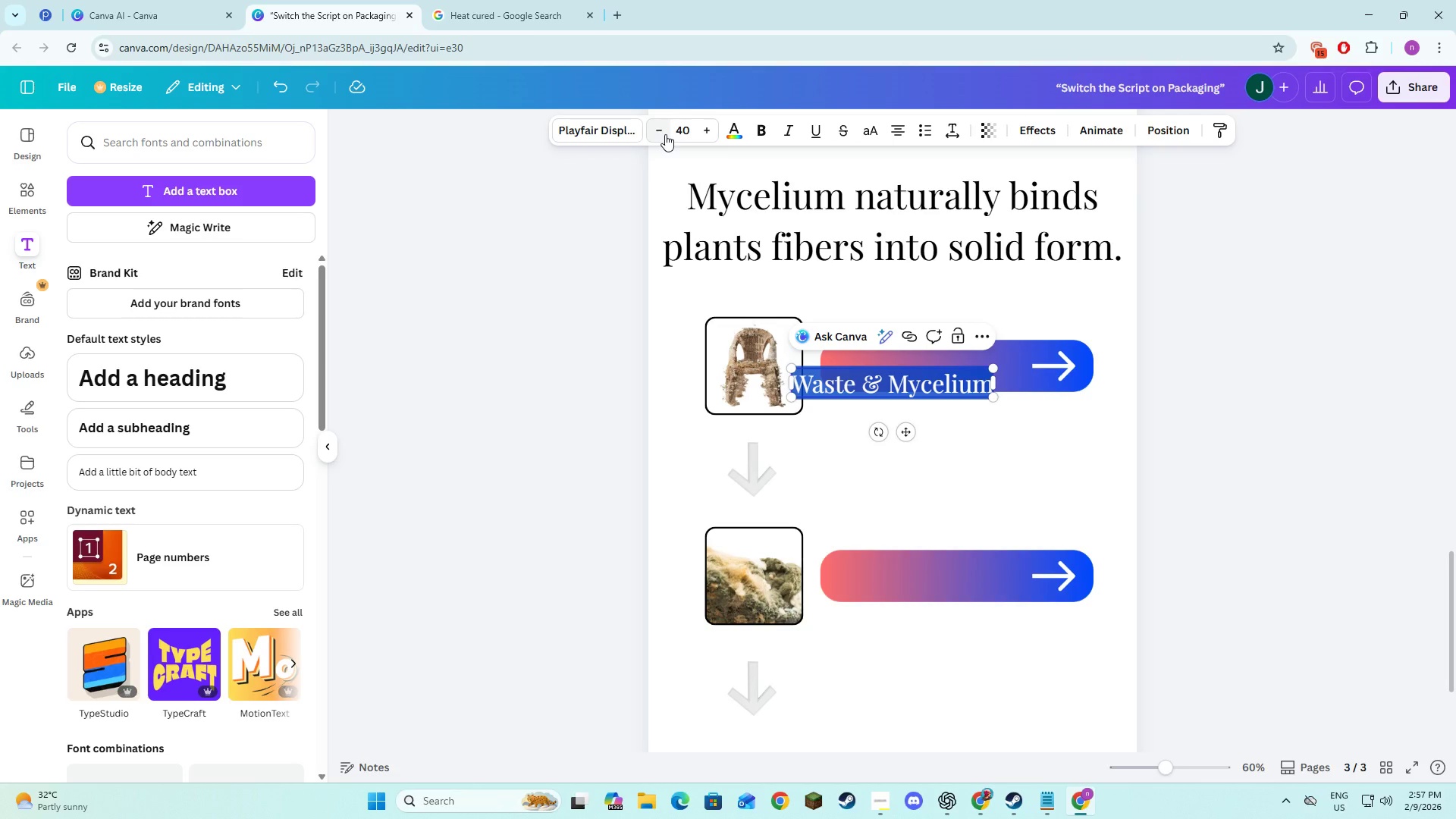 
left_click([665, 134])
 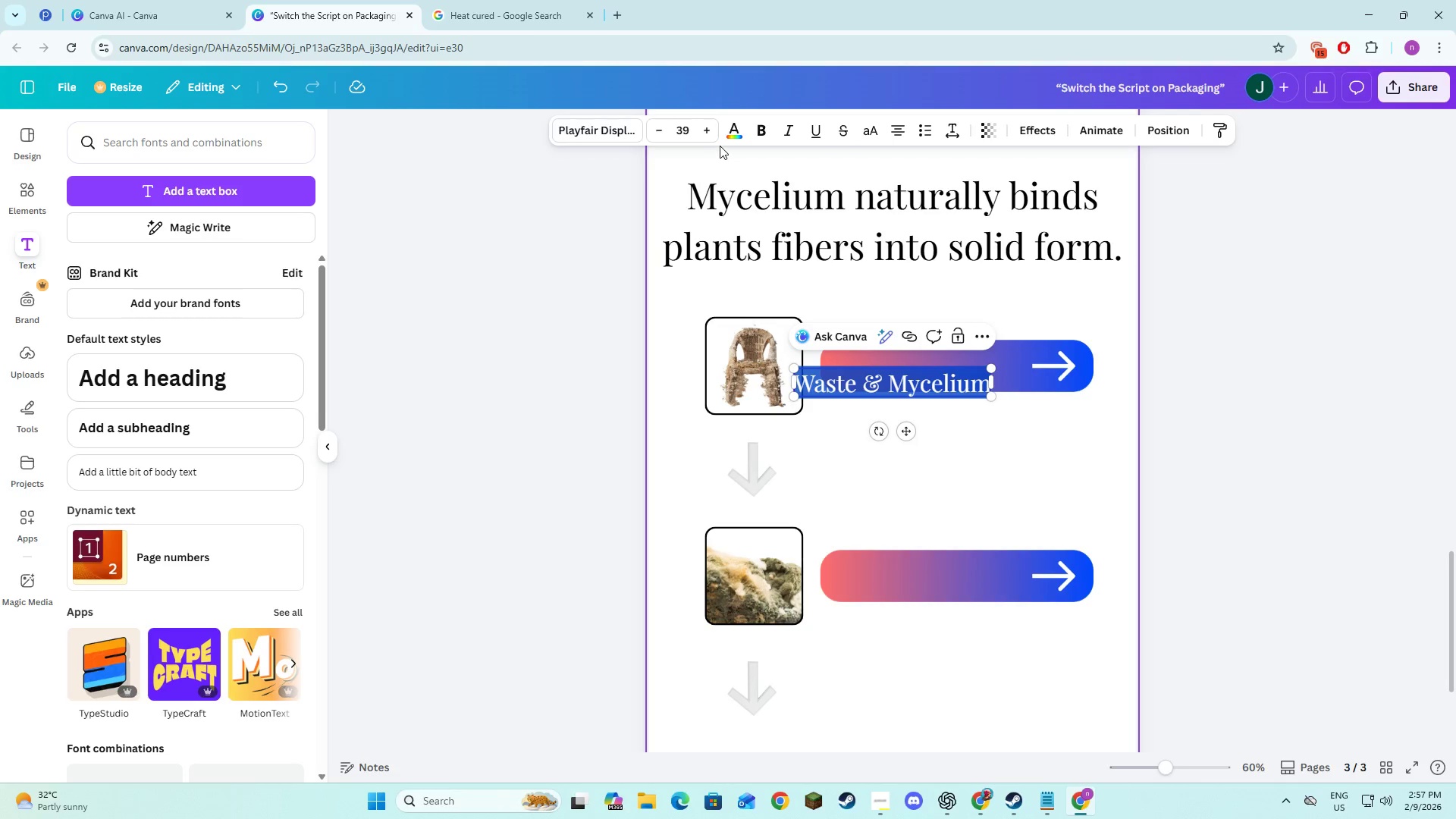 
double_click([706, 129])
 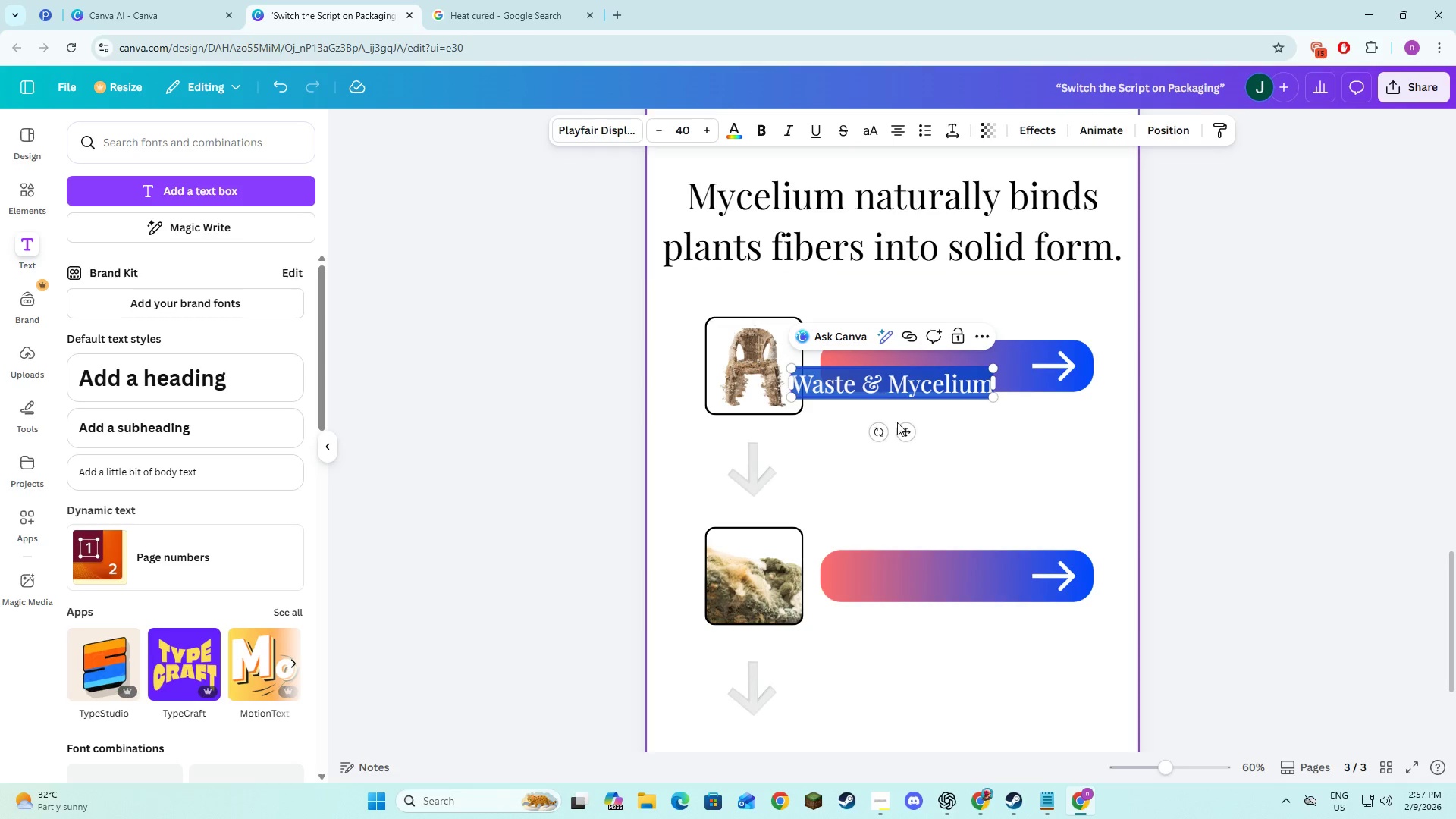 
left_click_drag(start_coordinate=[903, 430], to_coordinate=[940, 413])
 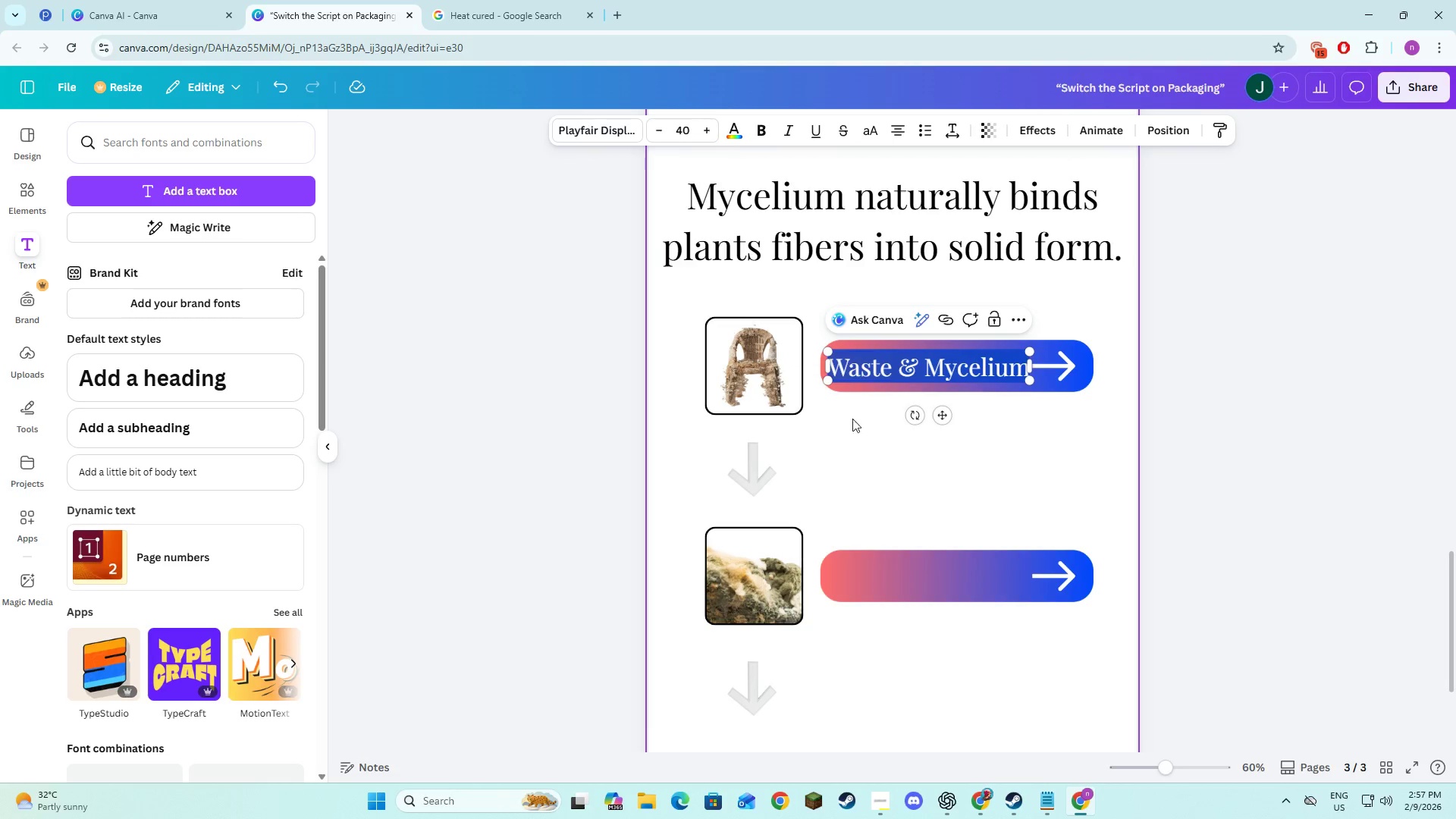 
left_click([853, 424])
 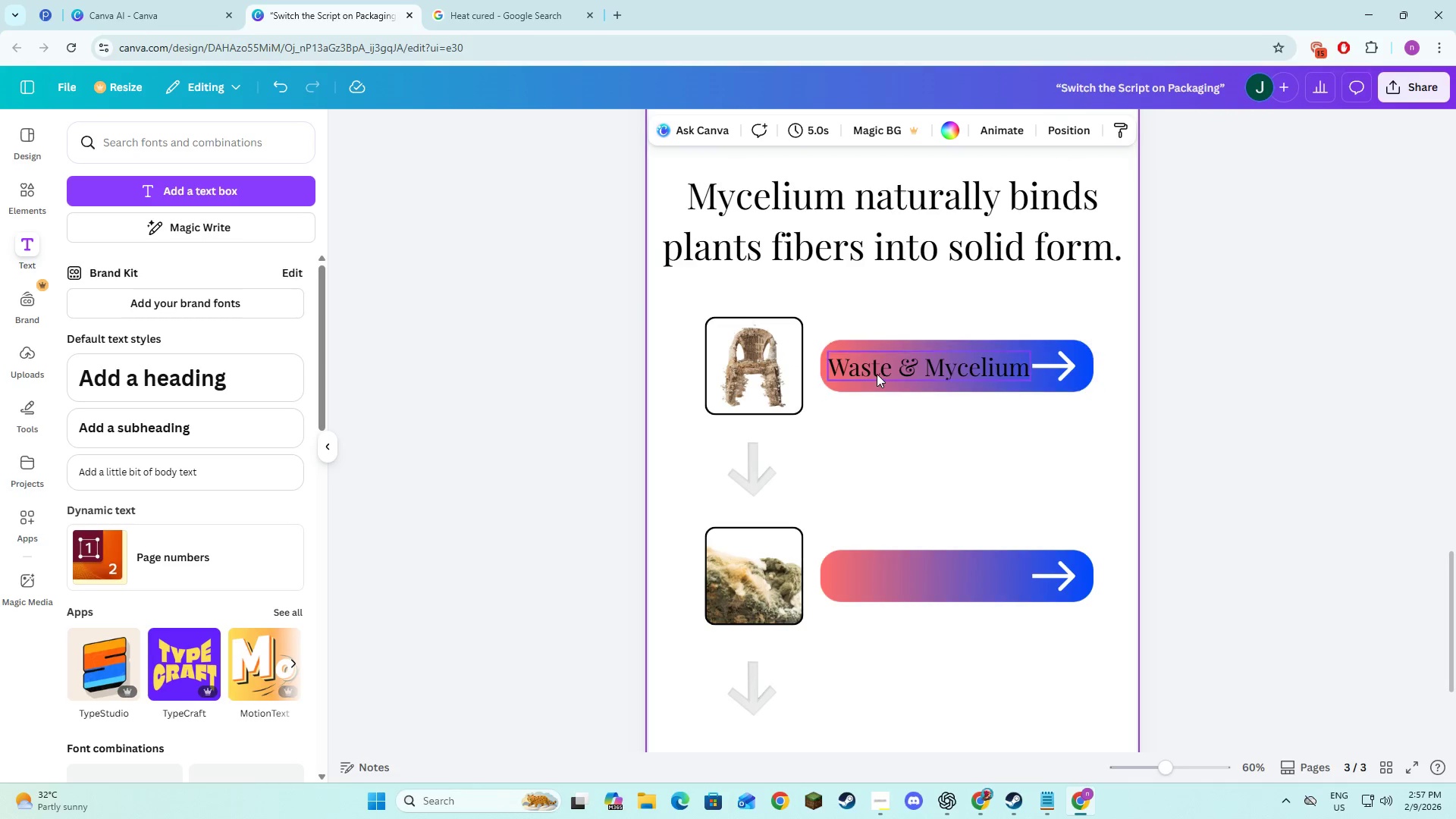 
left_click([877, 372])
 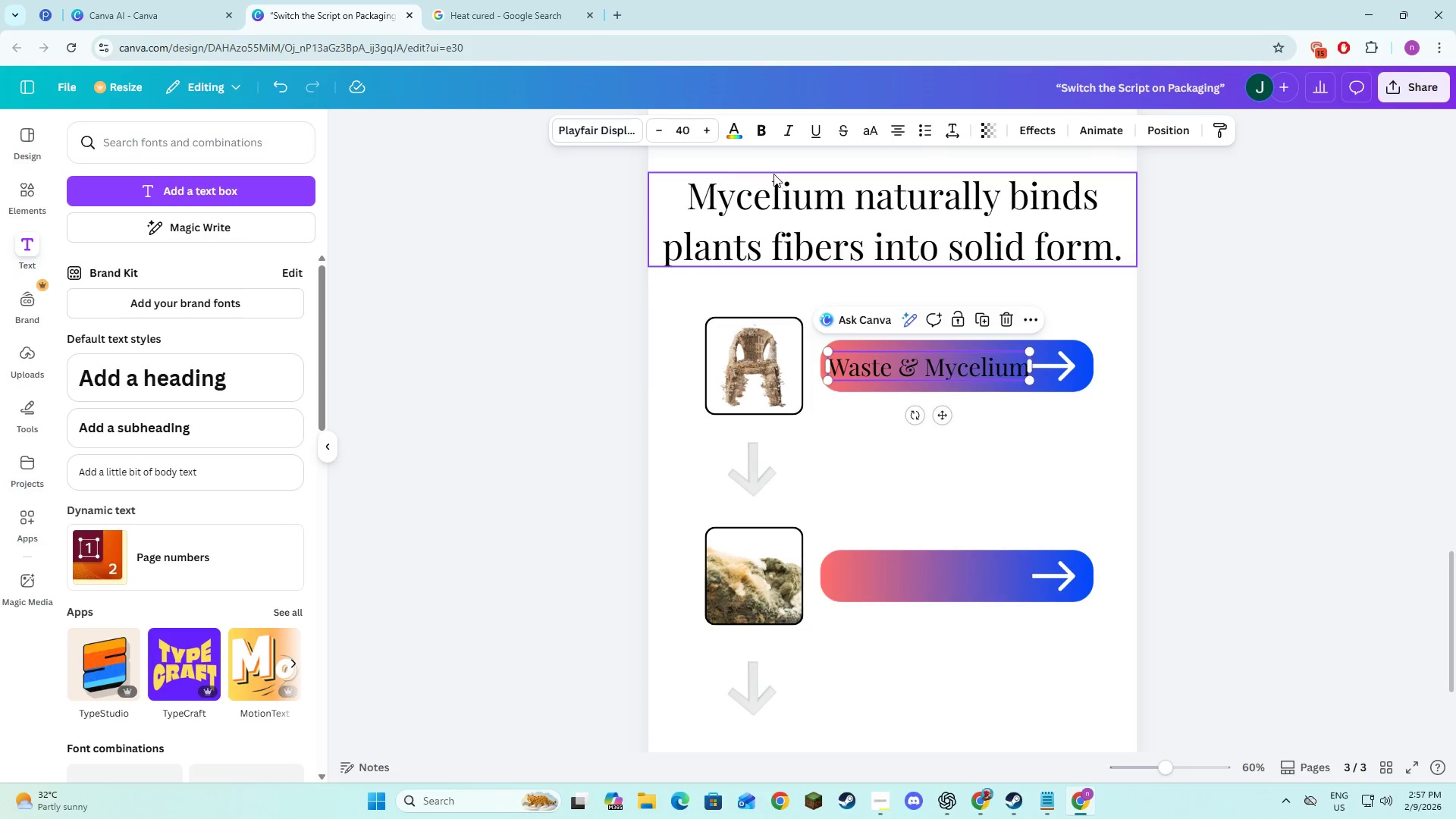 
left_click([742, 139])
 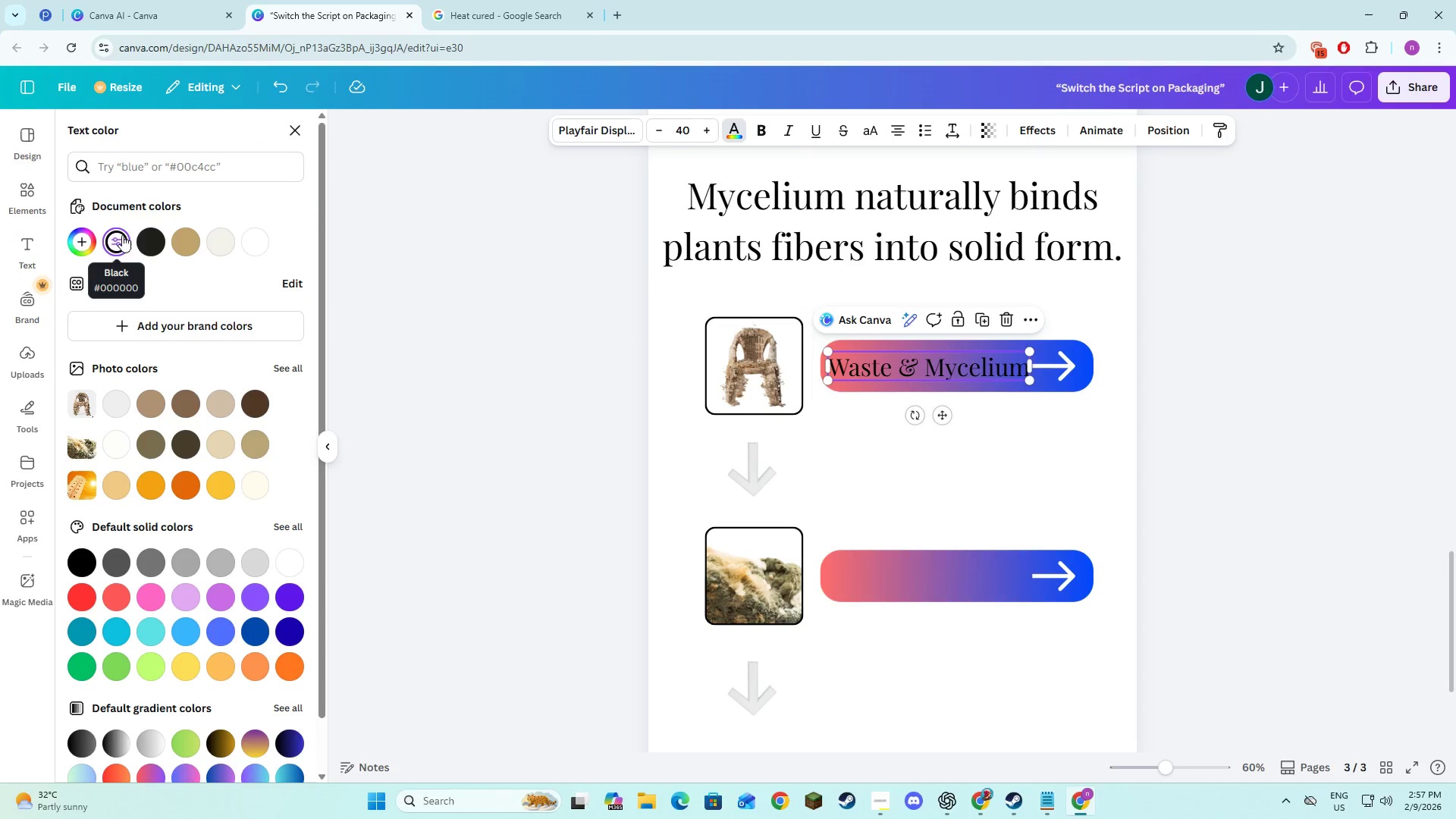 
left_click([146, 240])
 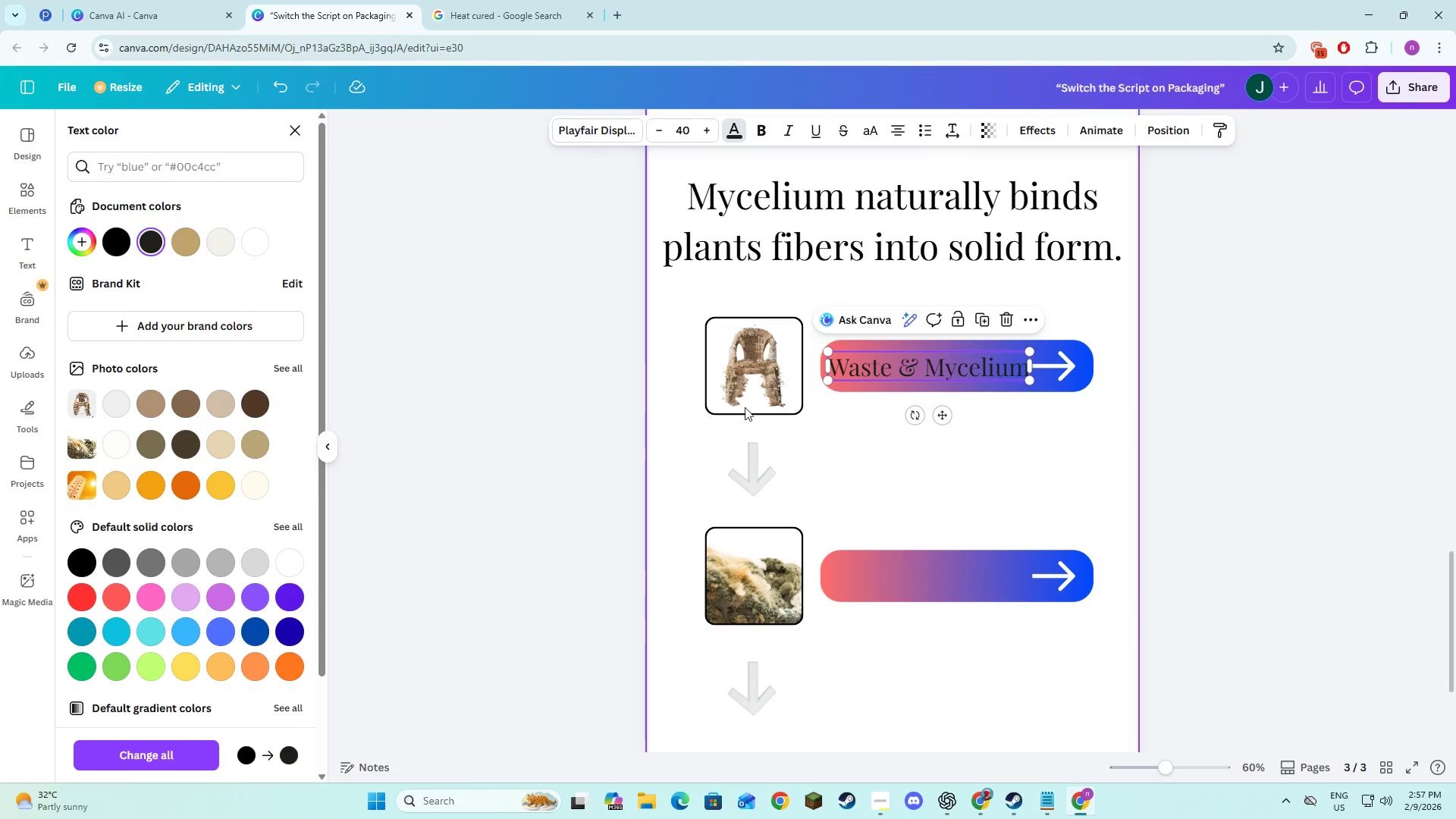 
left_click([1060, 517])
 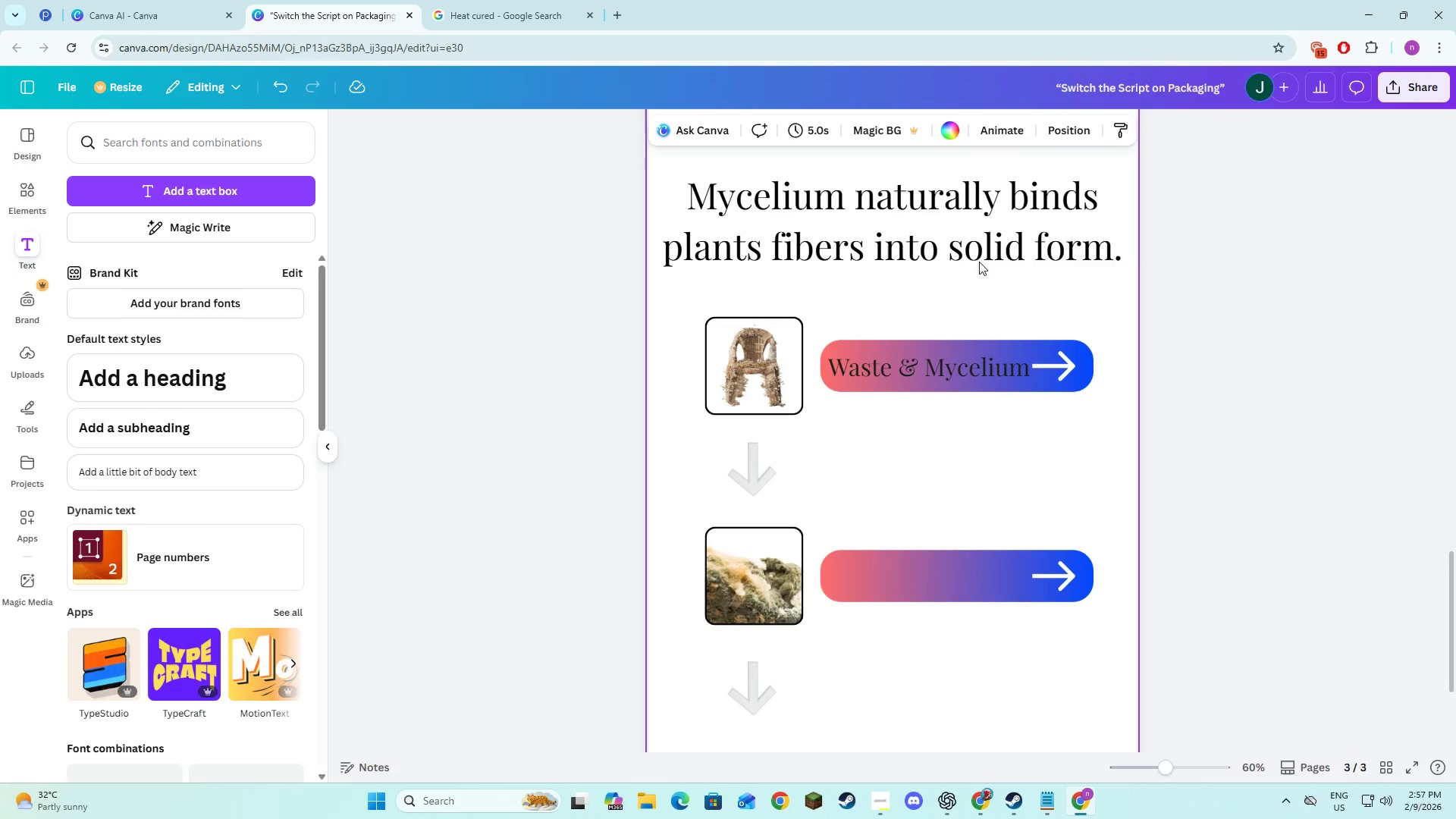 
left_click([977, 253])
 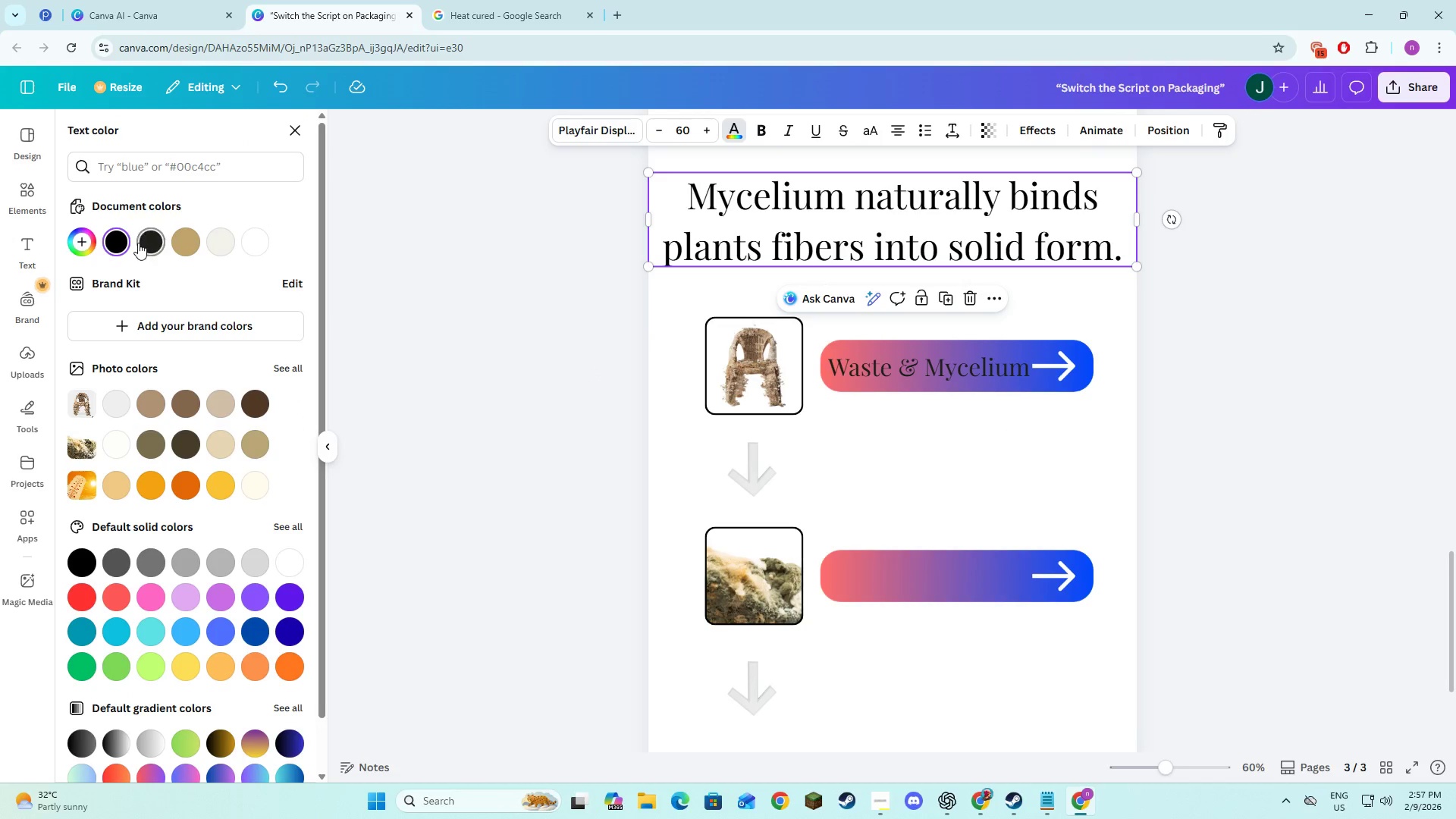 
double_click([469, 394])
 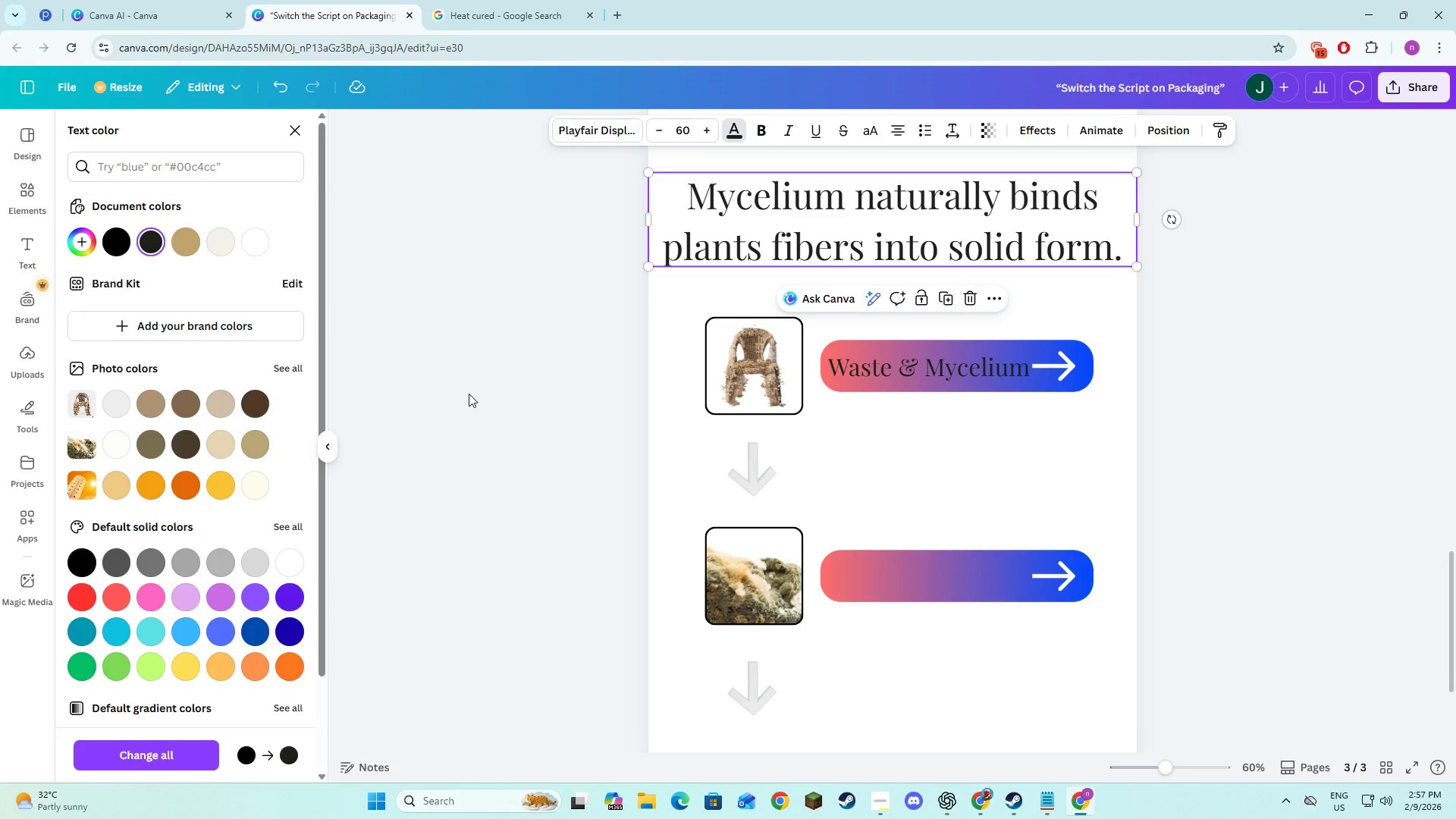 
triple_click([469, 394])
 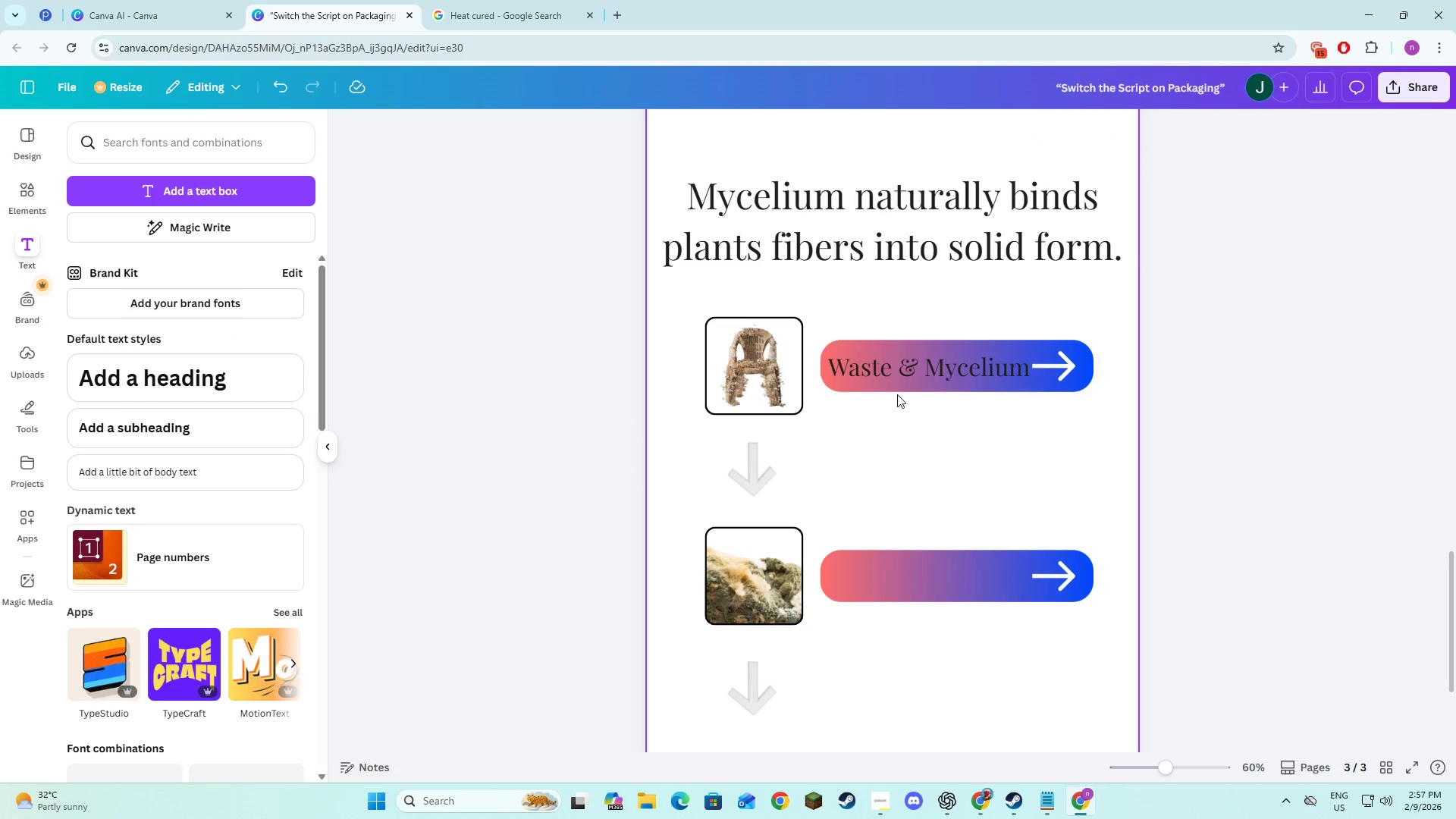 
left_click([894, 365])
 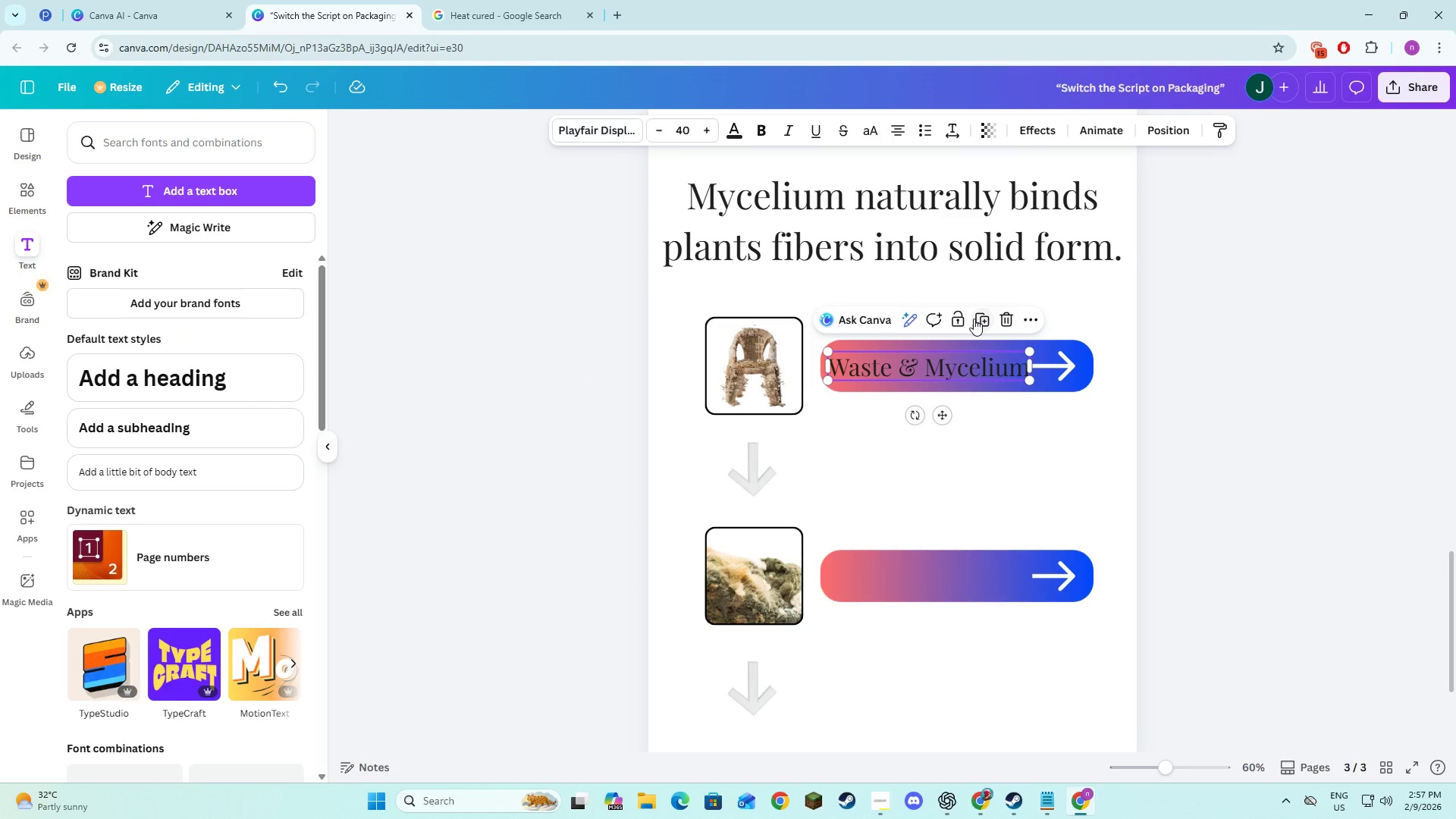 
left_click([985, 315])
 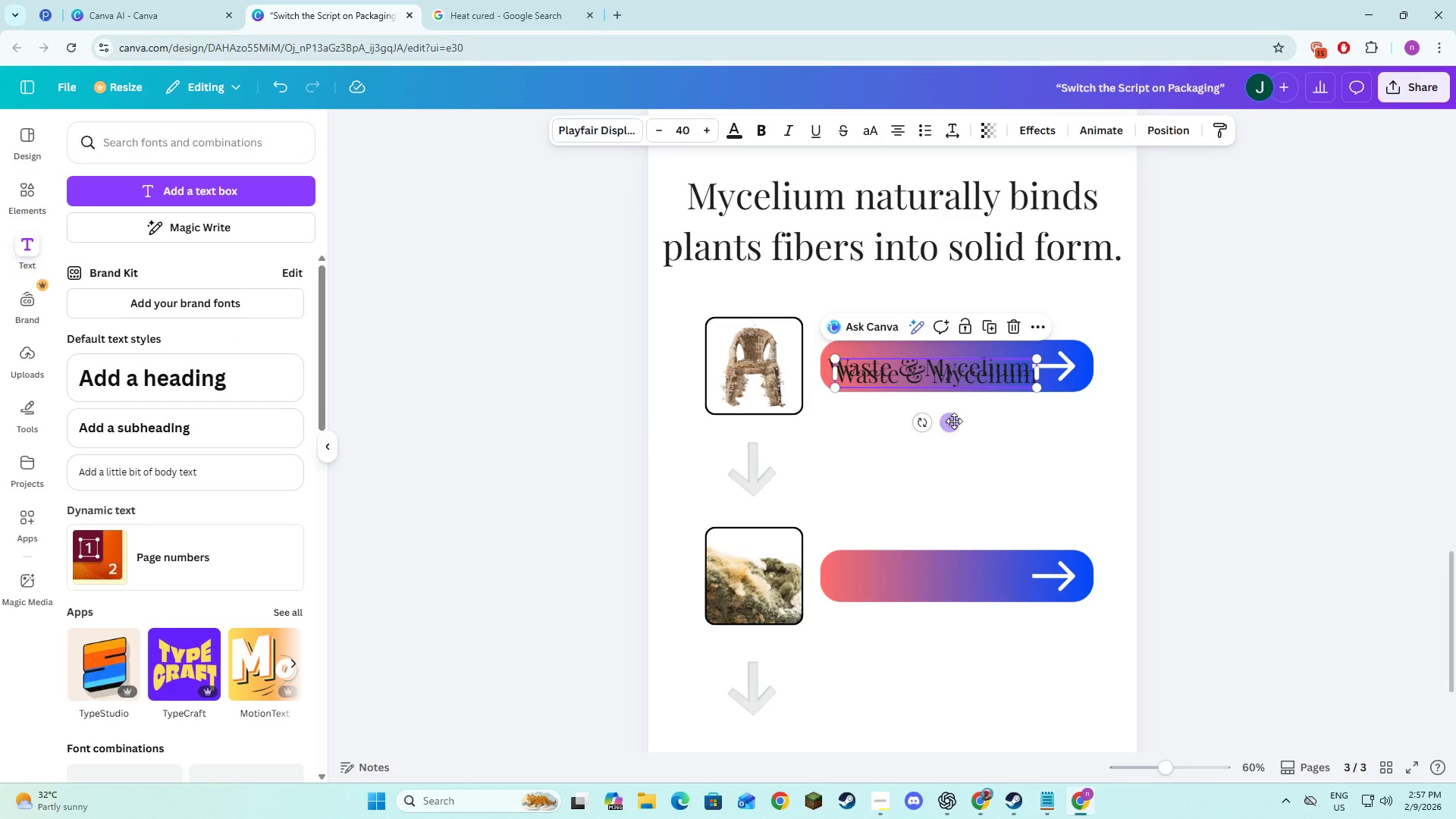 
left_click_drag(start_coordinate=[950, 423], to_coordinate=[948, 624])
 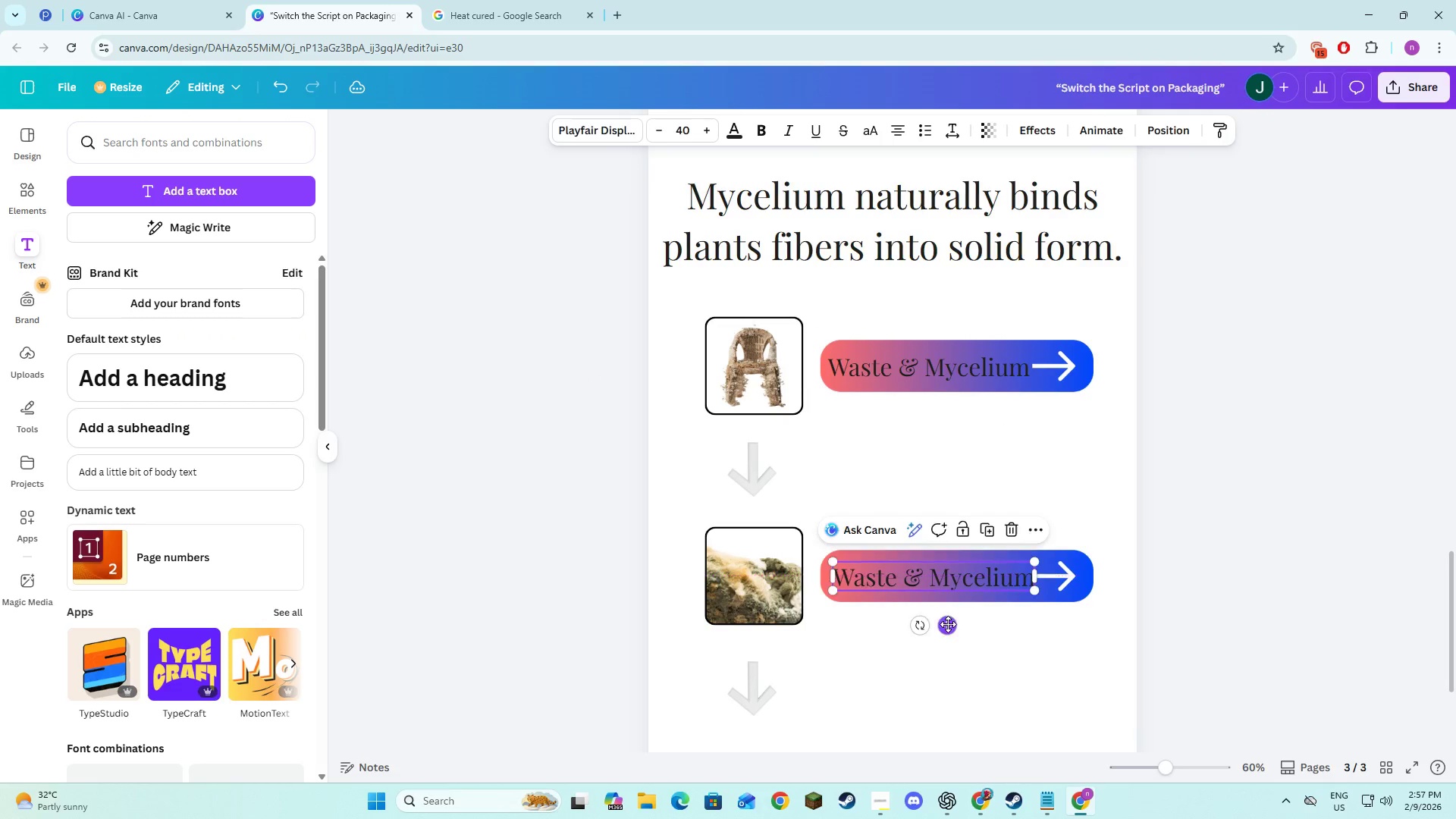 
key(Alt+AltLeft)
 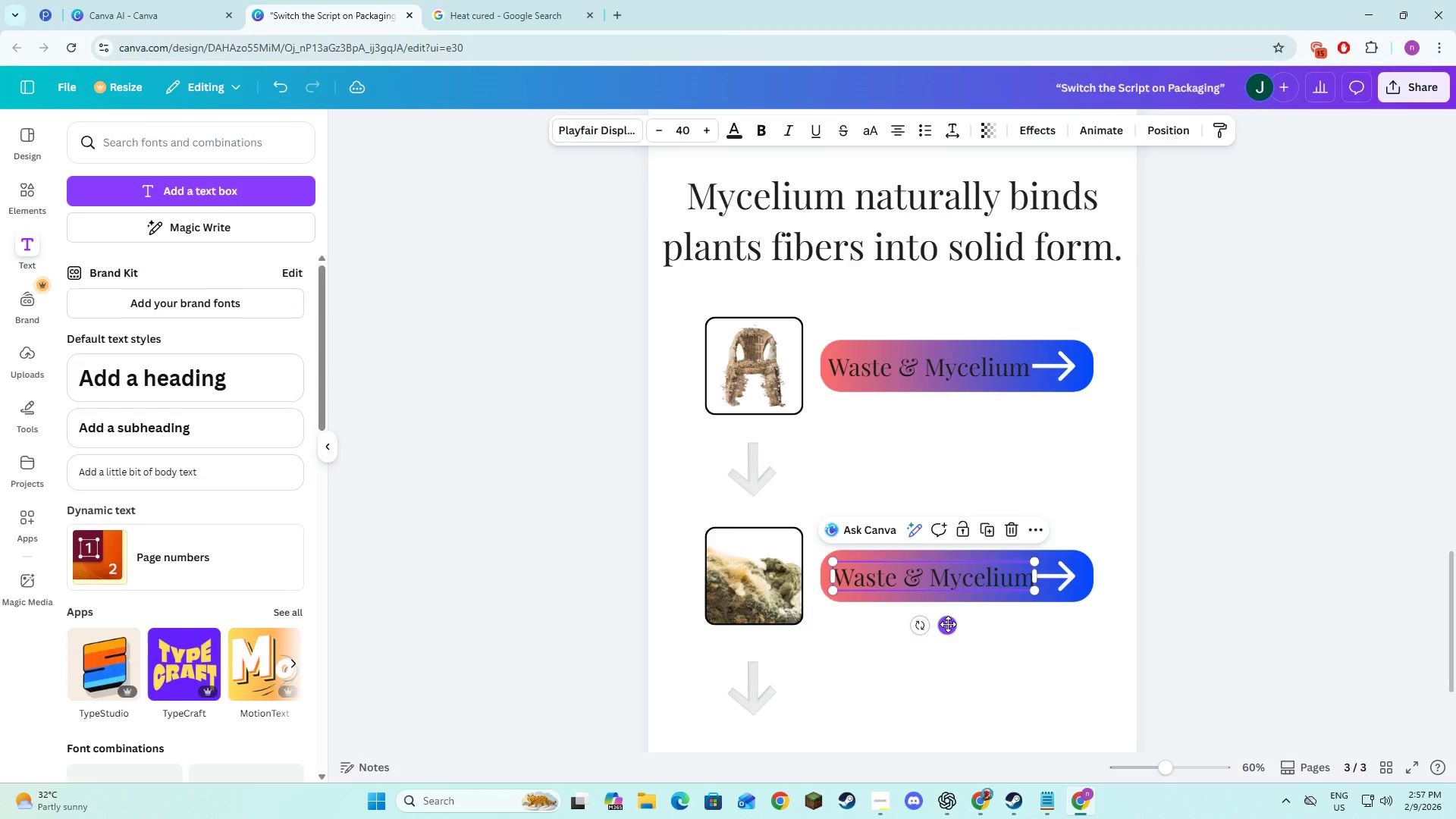 
key(Alt+Tab)
 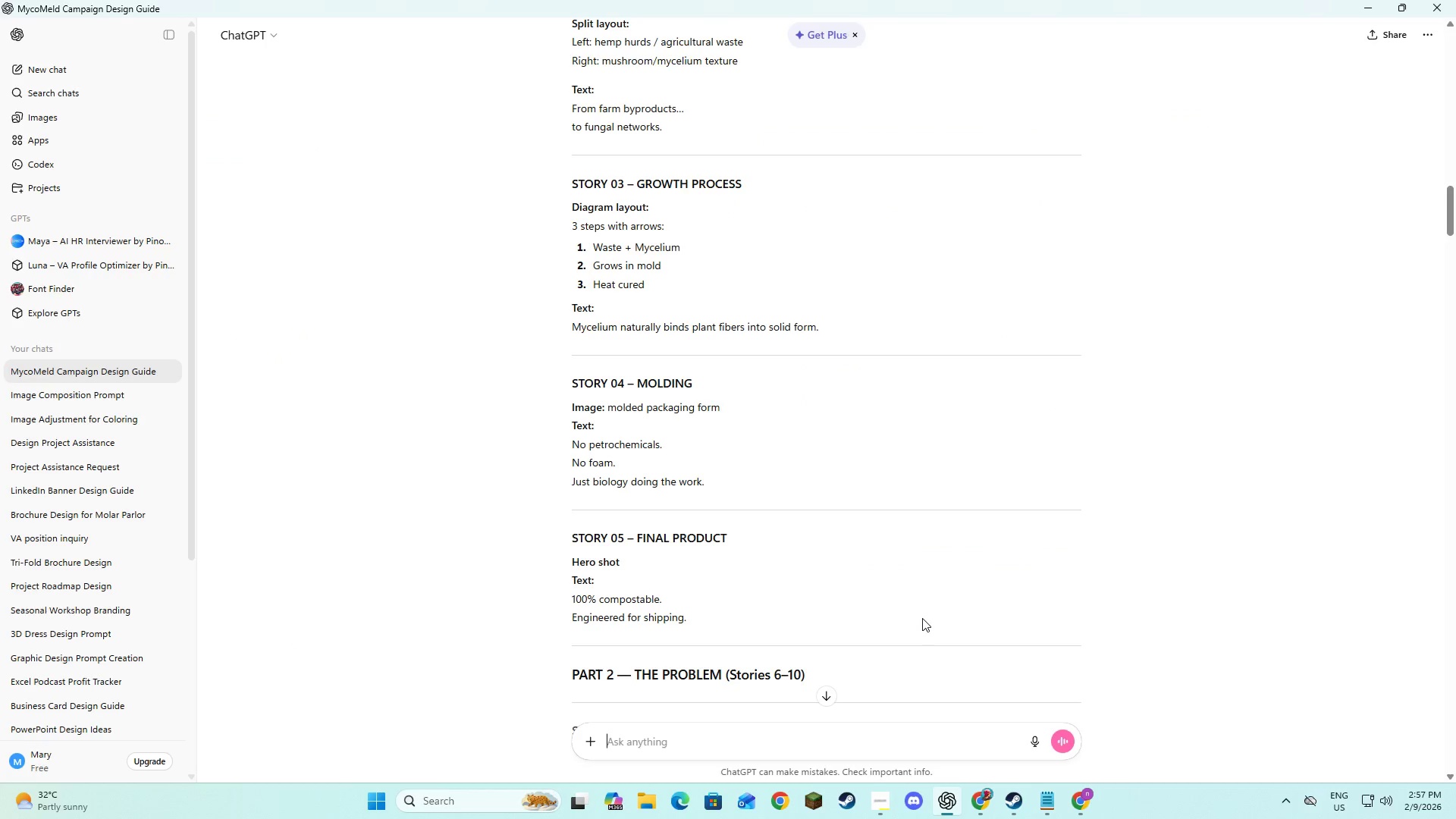 
key(Alt+AltLeft)
 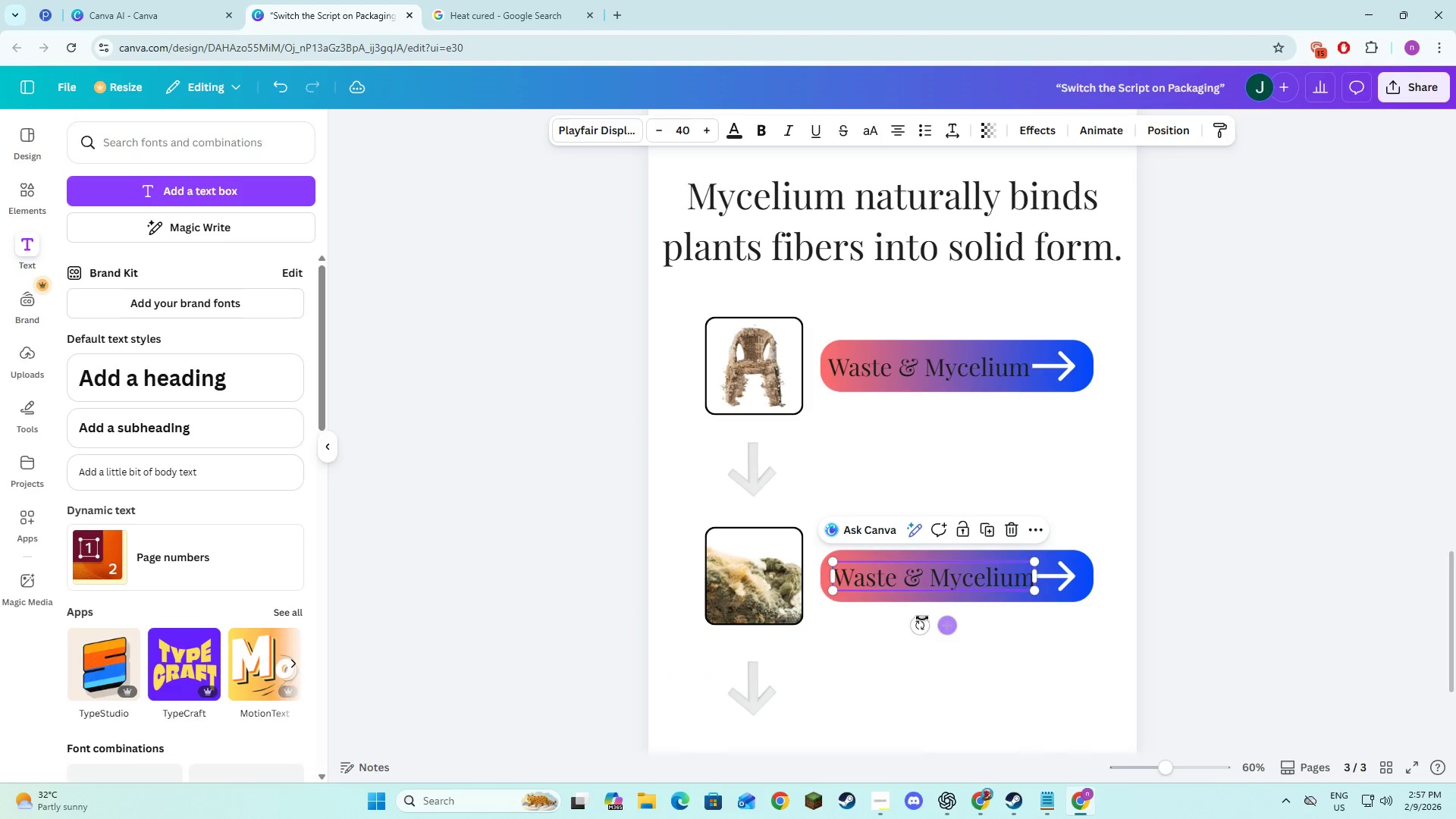 
key(Alt+Tab)
 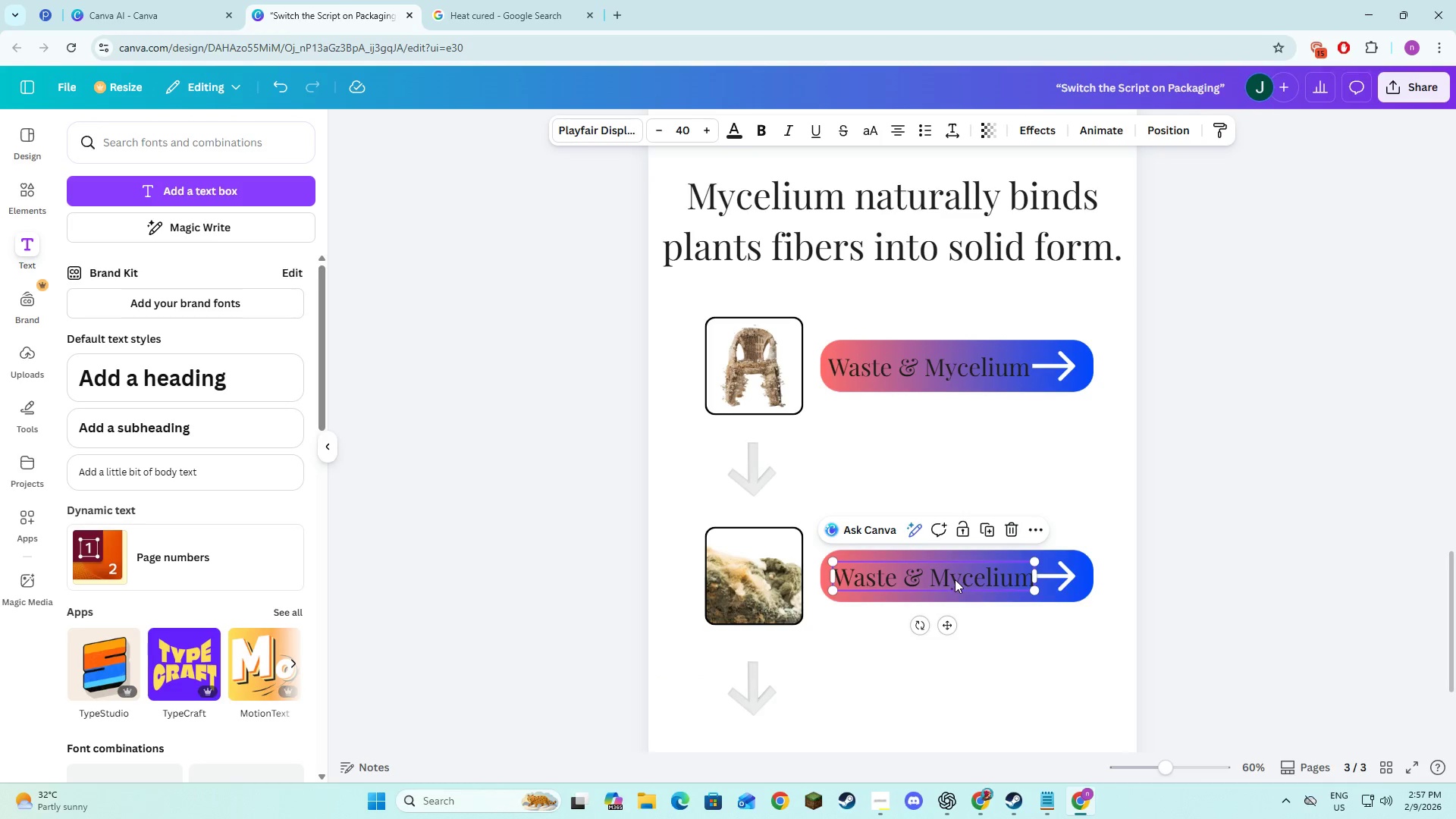 
left_click([955, 579])
 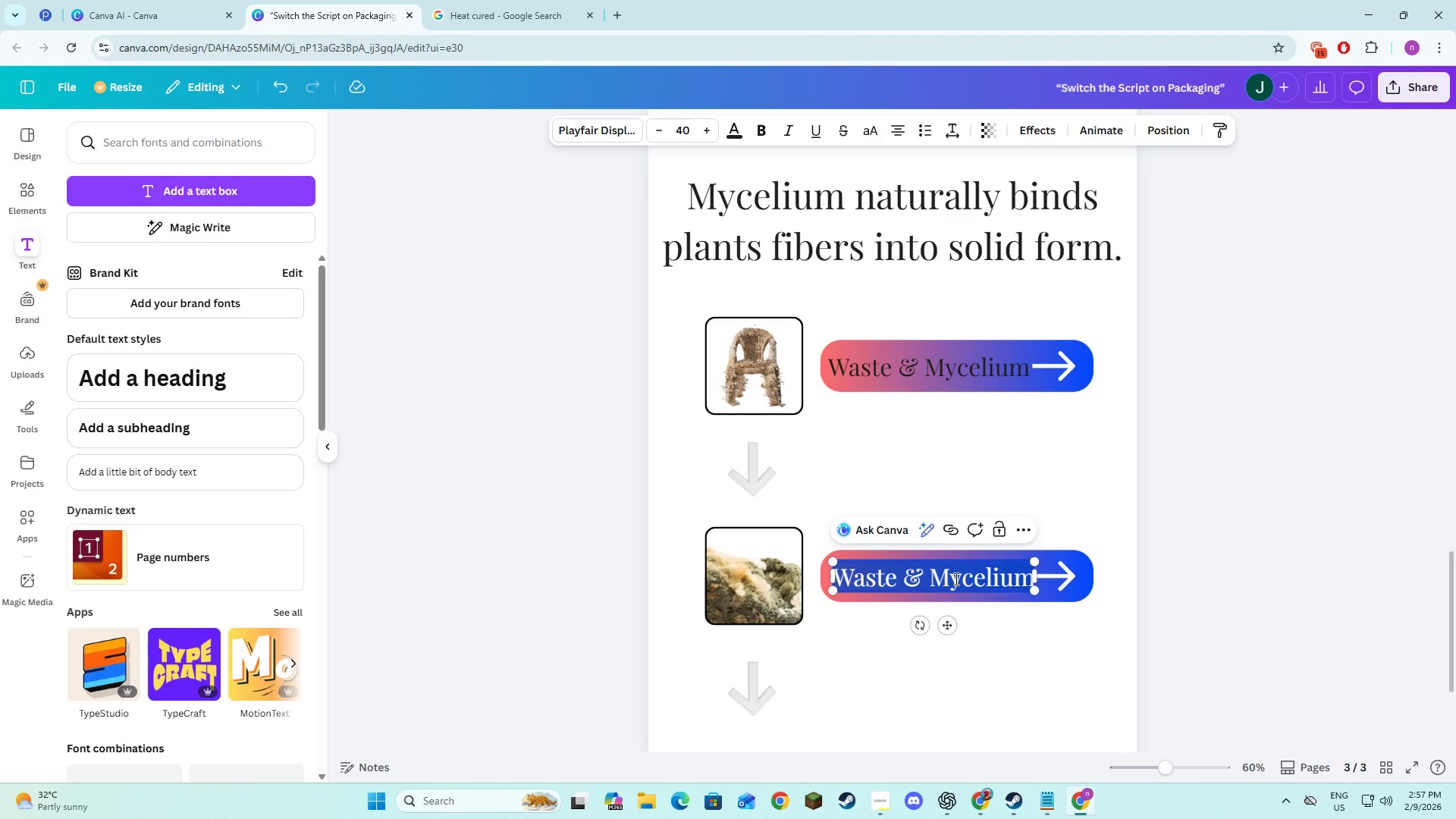 
type(Grwo)
key(Backspace)
key(Backspace)
type(ows in Molr)
key(Backspace)
type(ds)
key(Backspace)
 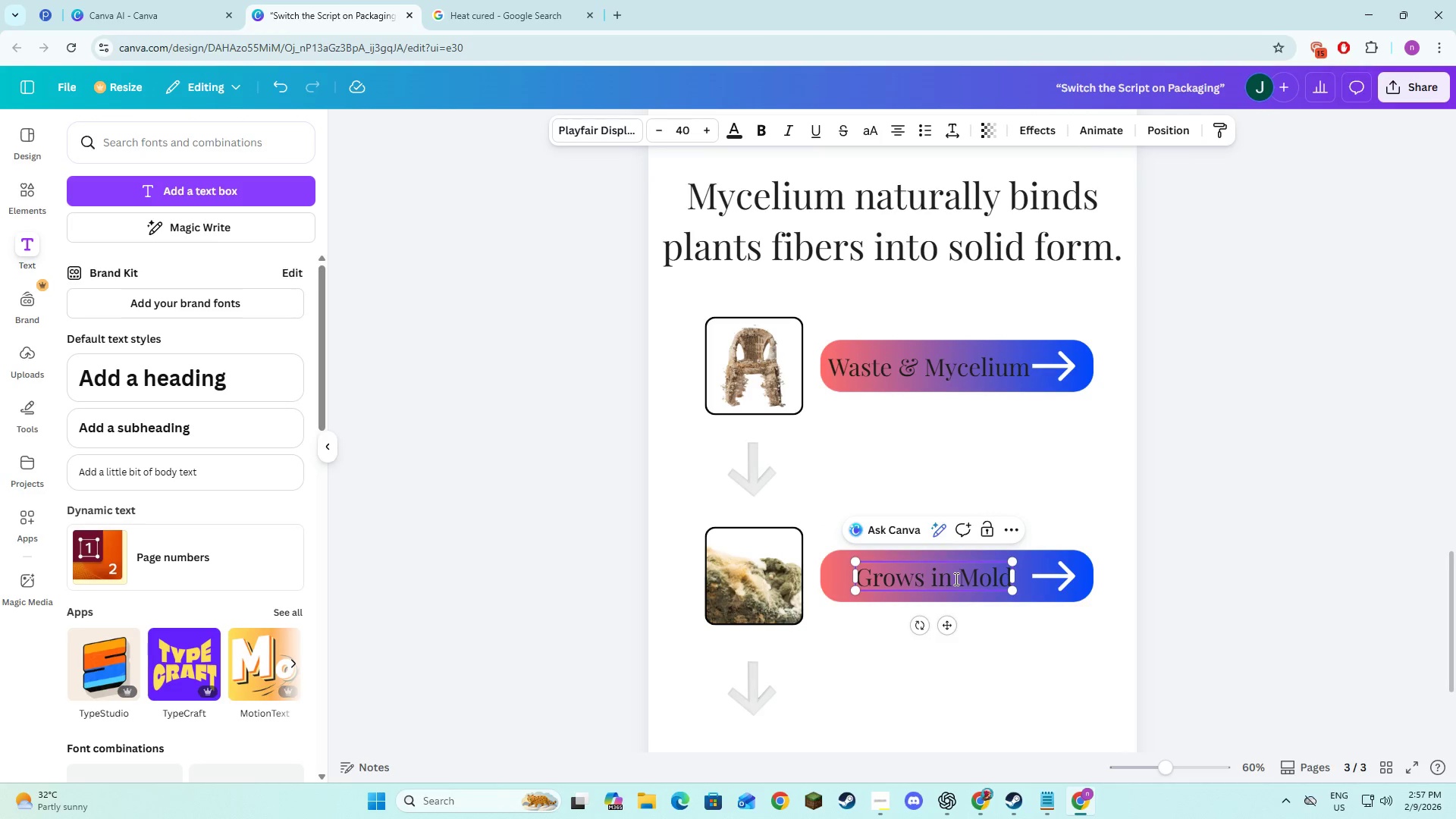 
key(Alt+AltLeft)
 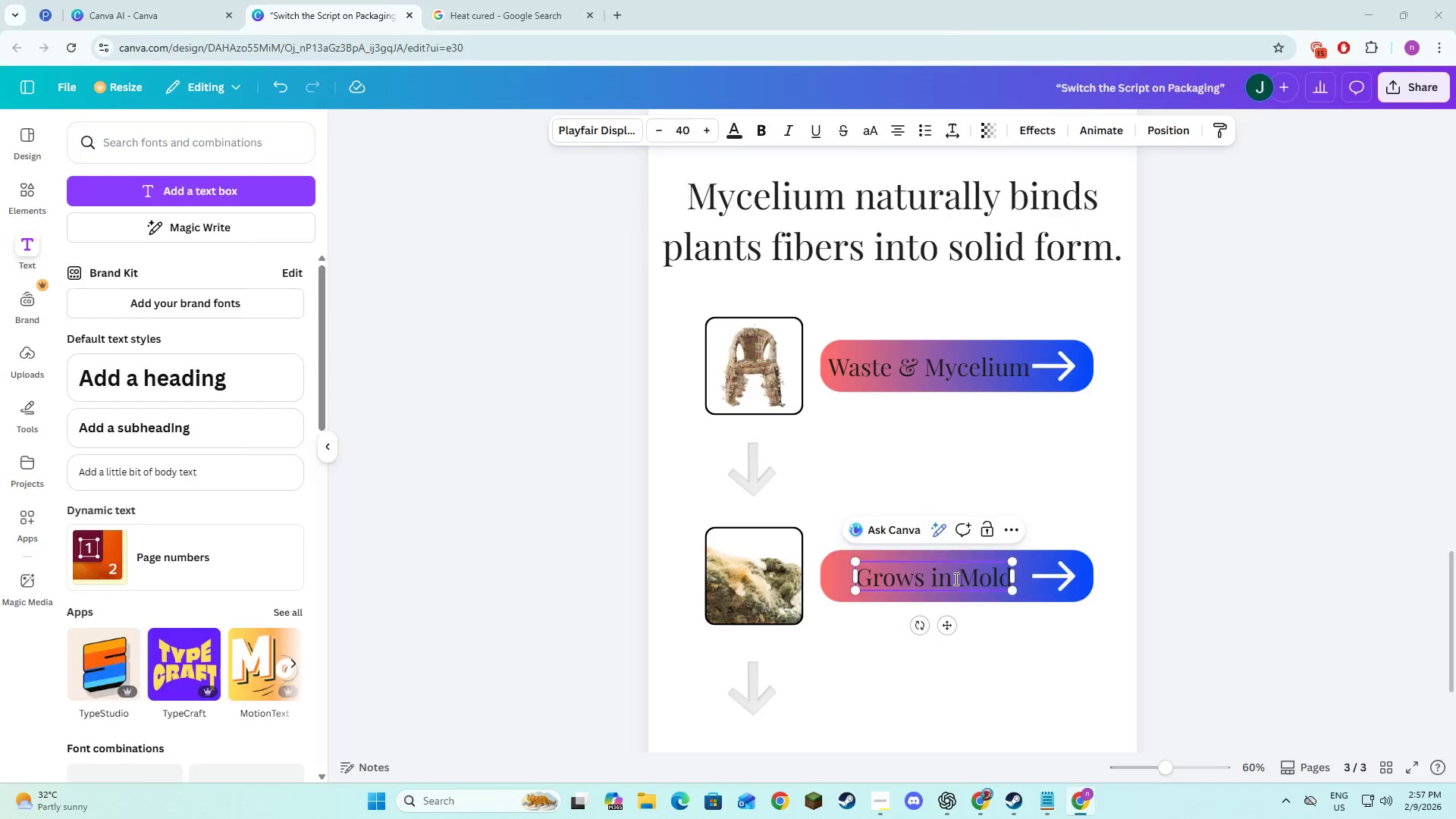 
key(Alt+Tab)
 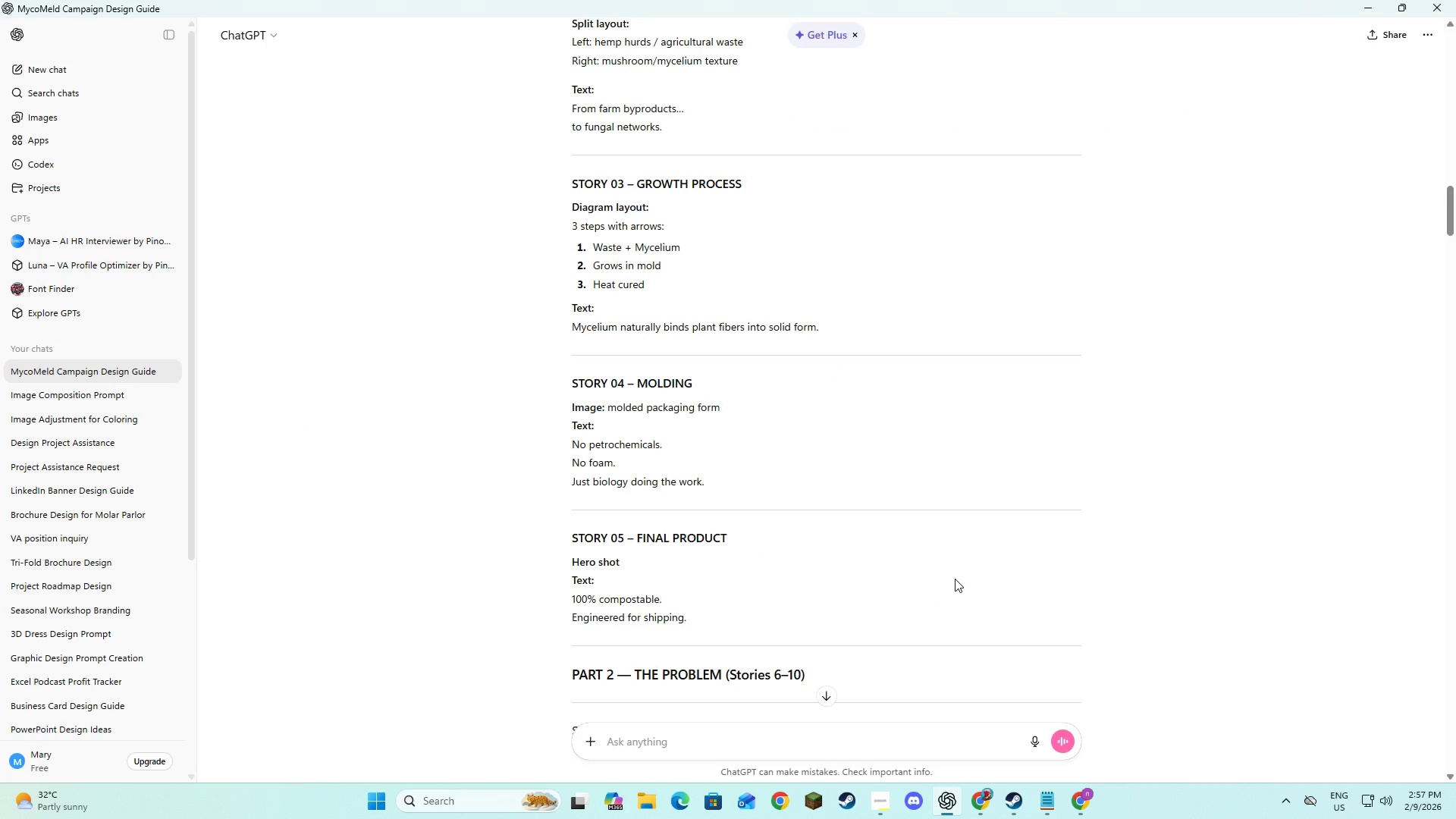 
key(Alt+AltLeft)
 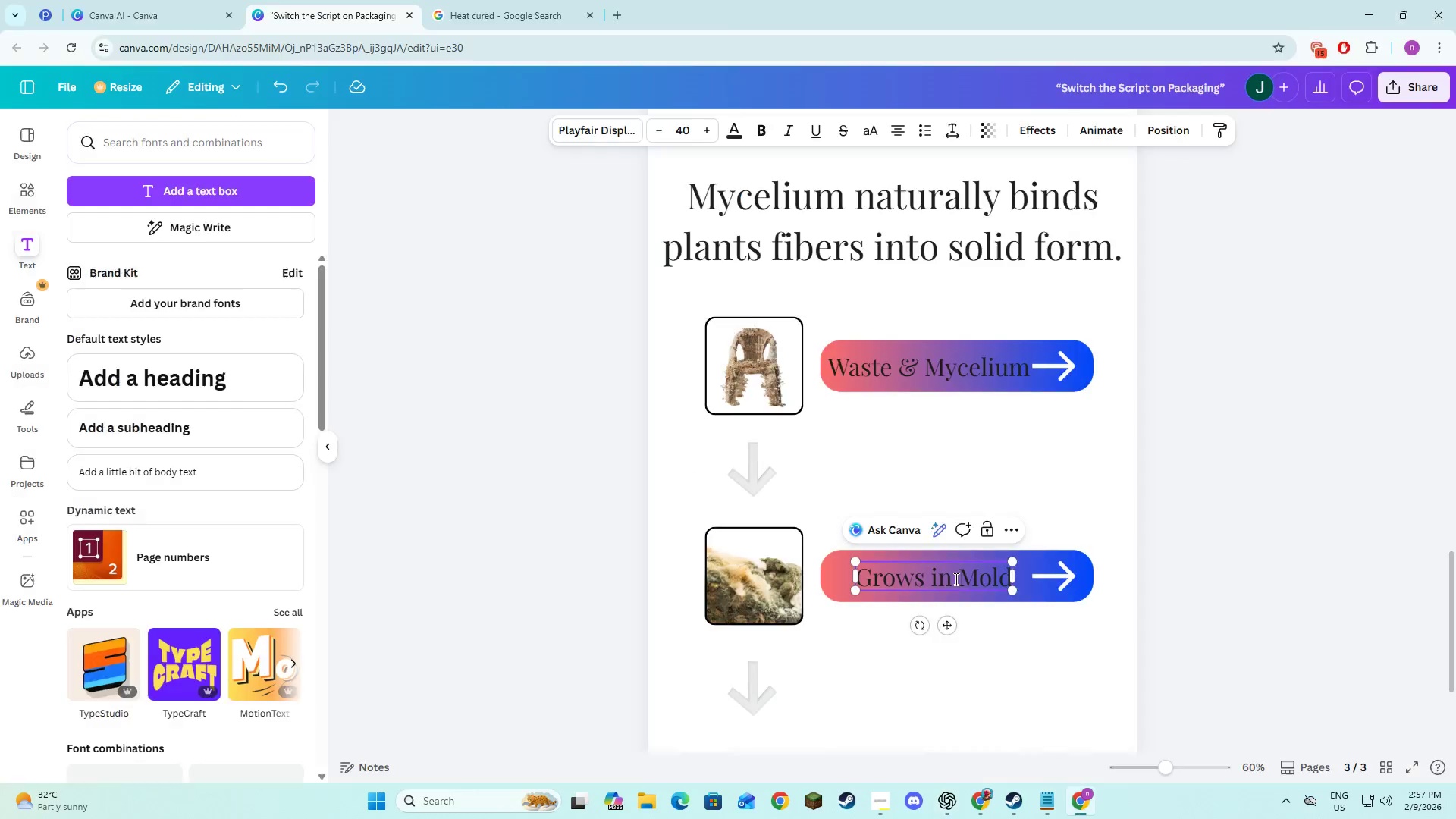 
key(Alt+Tab)
 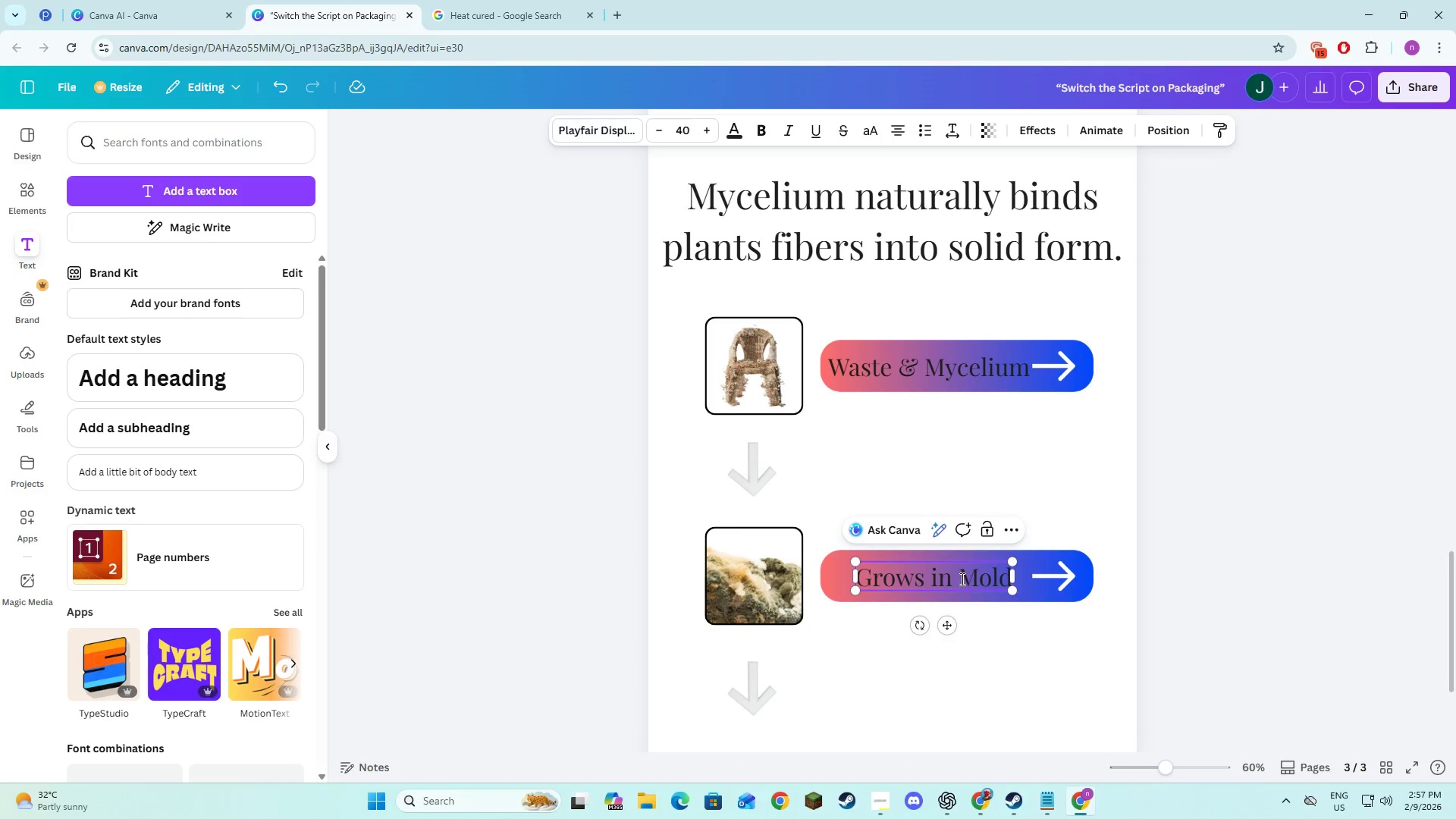 
left_click([961, 579])
 